 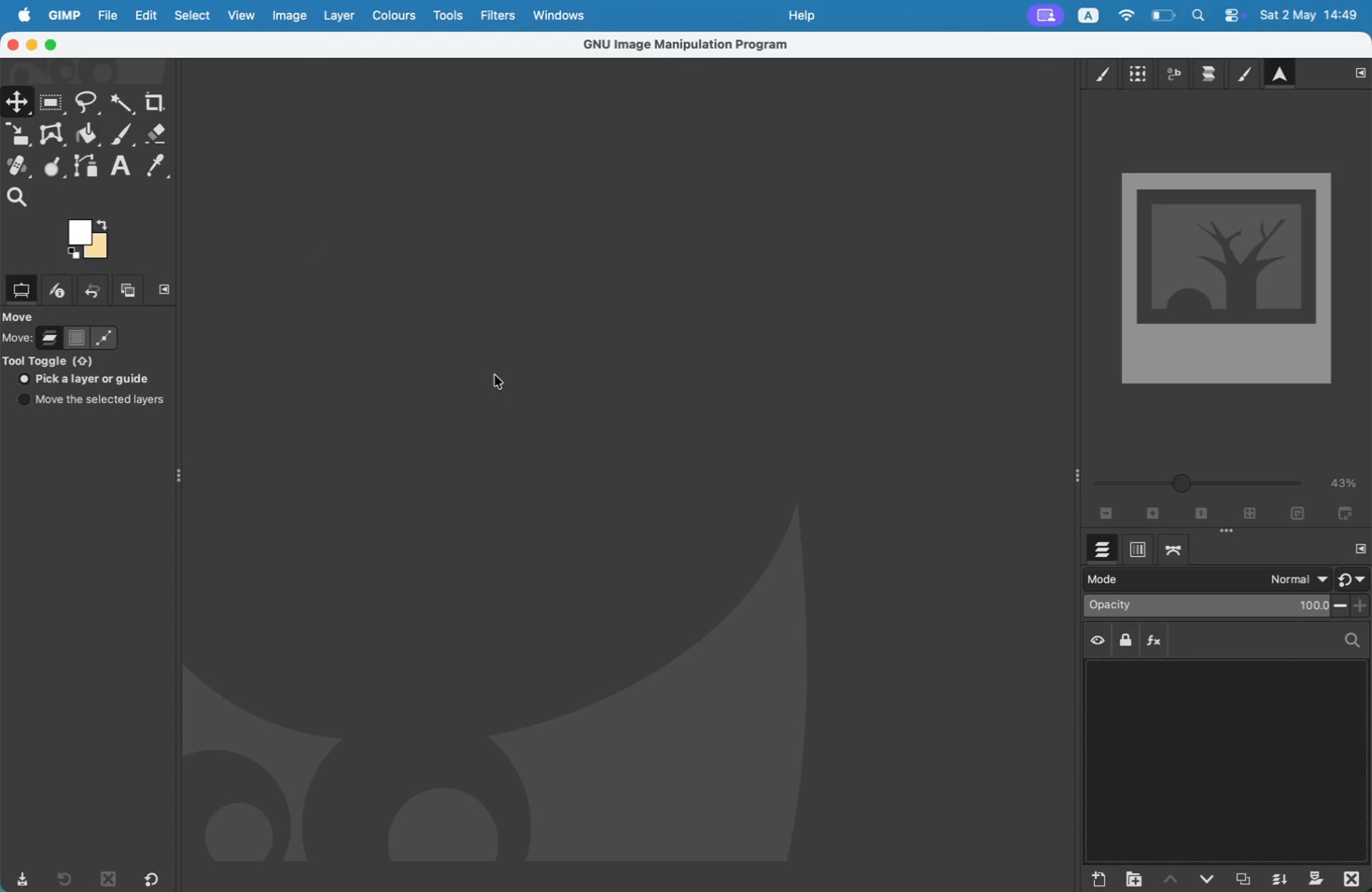 
left_click([160, 93])
 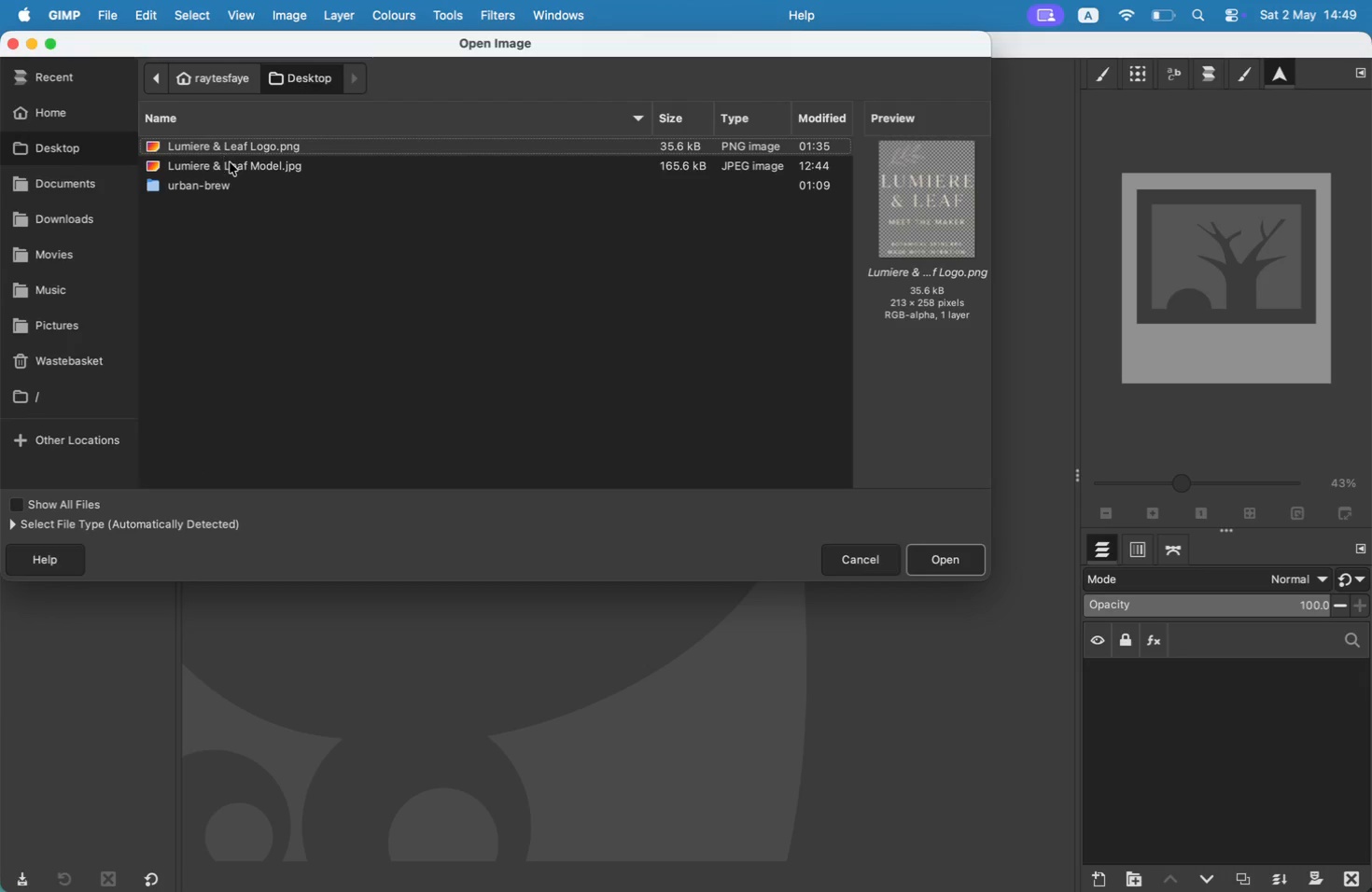 
left_click([249, 160])
 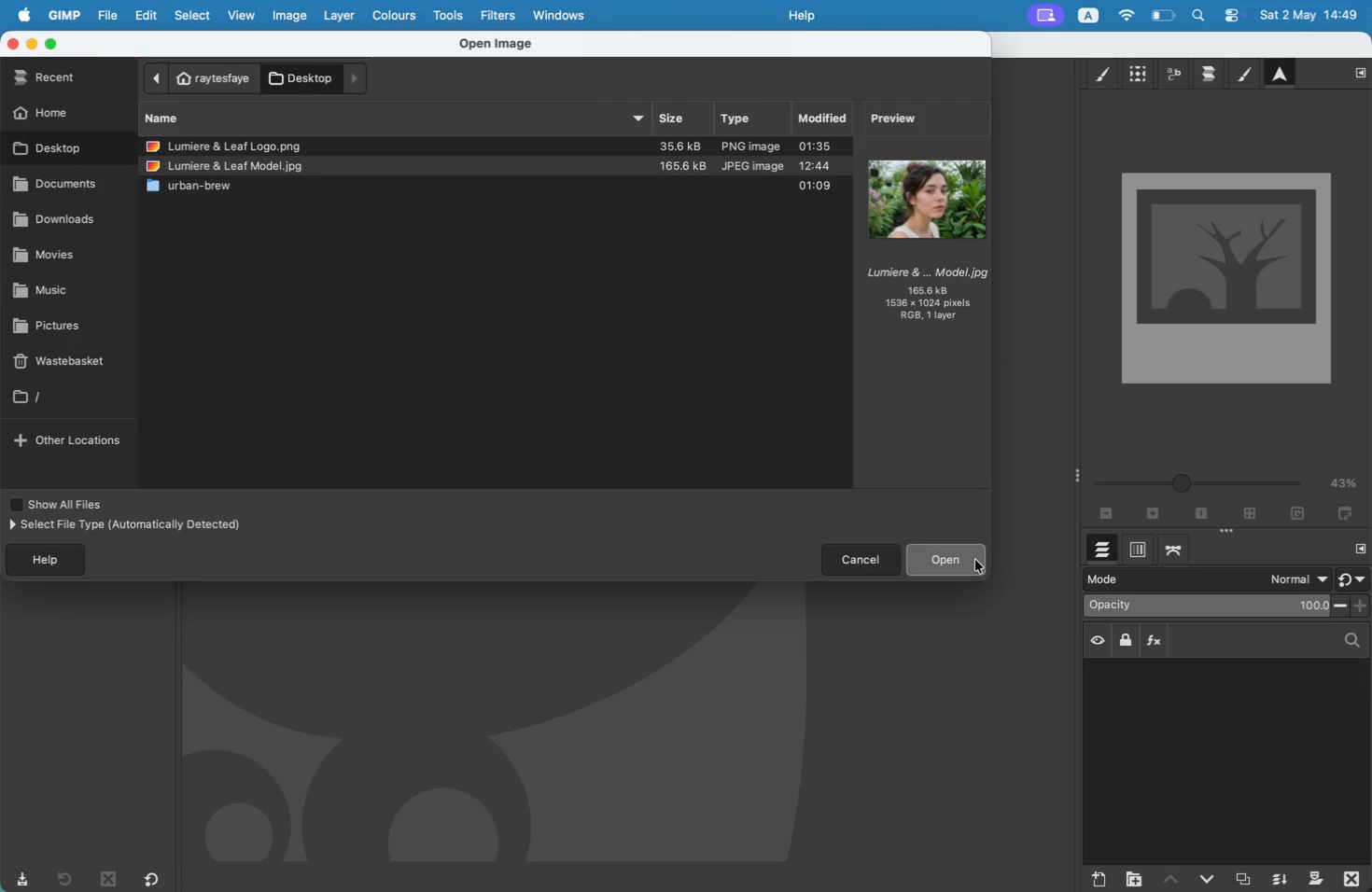 
left_click([975, 560])
 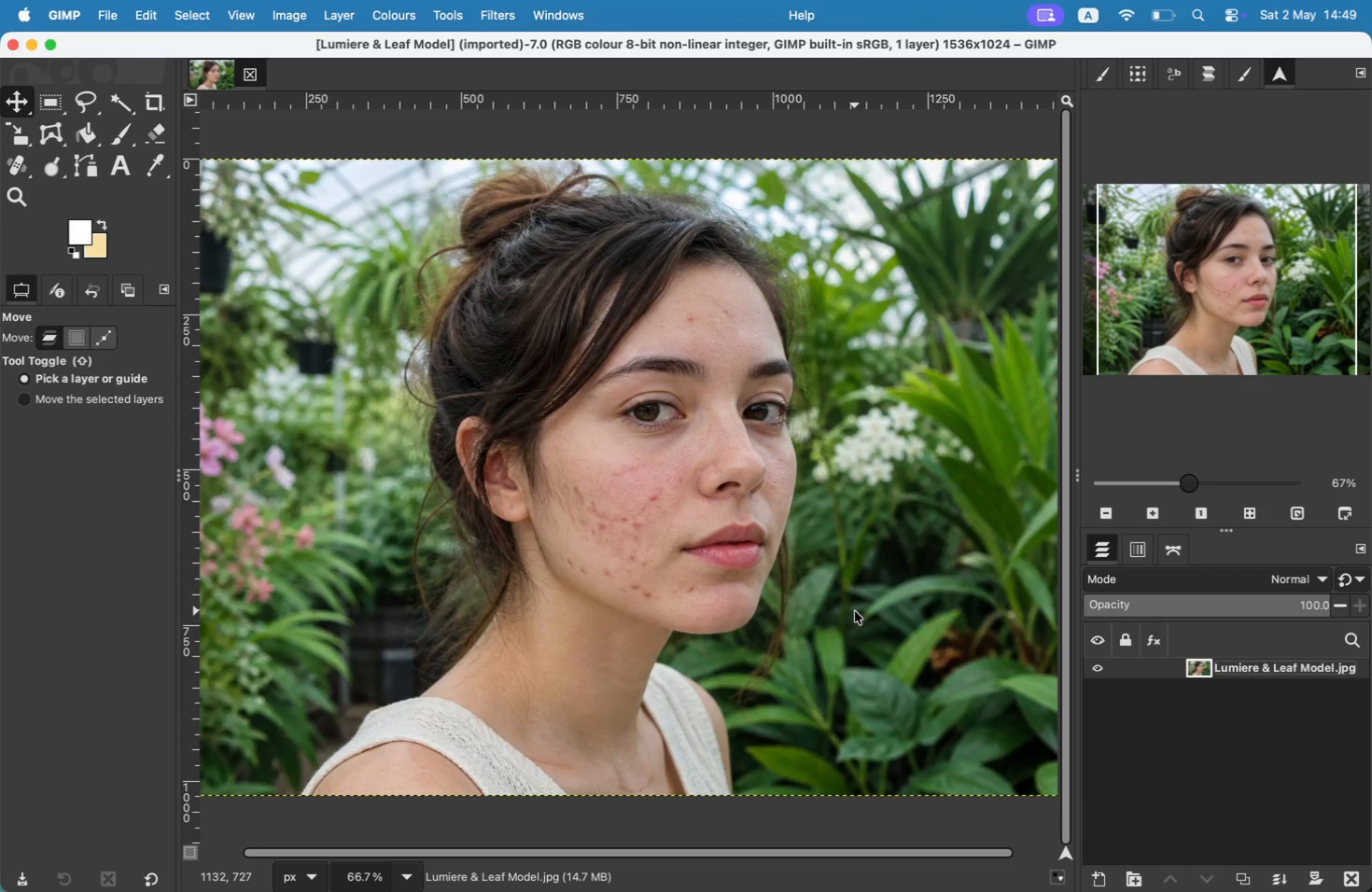 
double_click([381, 877])
 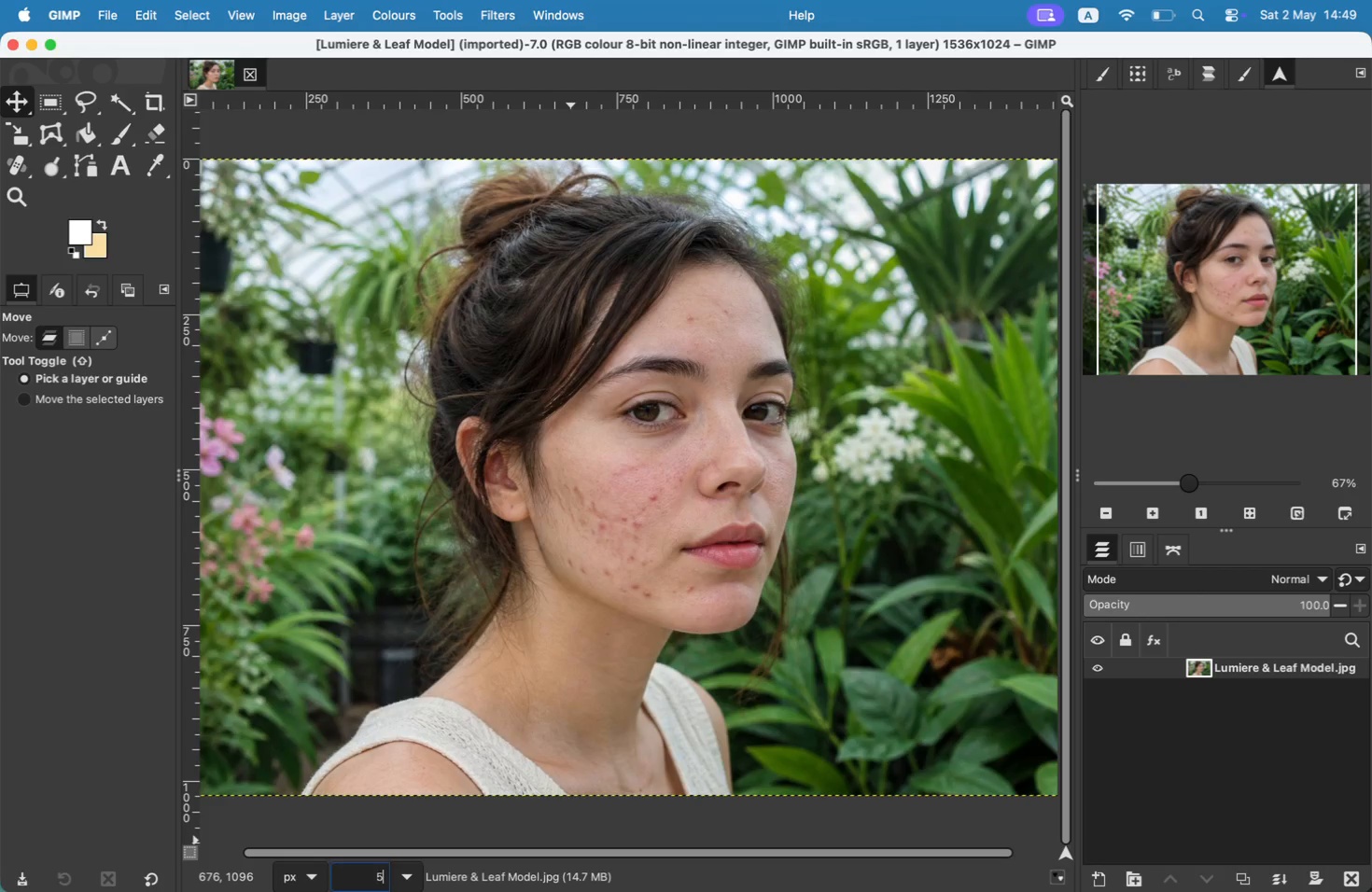 
key(Backspace)
key(Backspace)
key(Backspace)
key(Backspace)
key(Backspace)
key(Backspace)
type(50)
 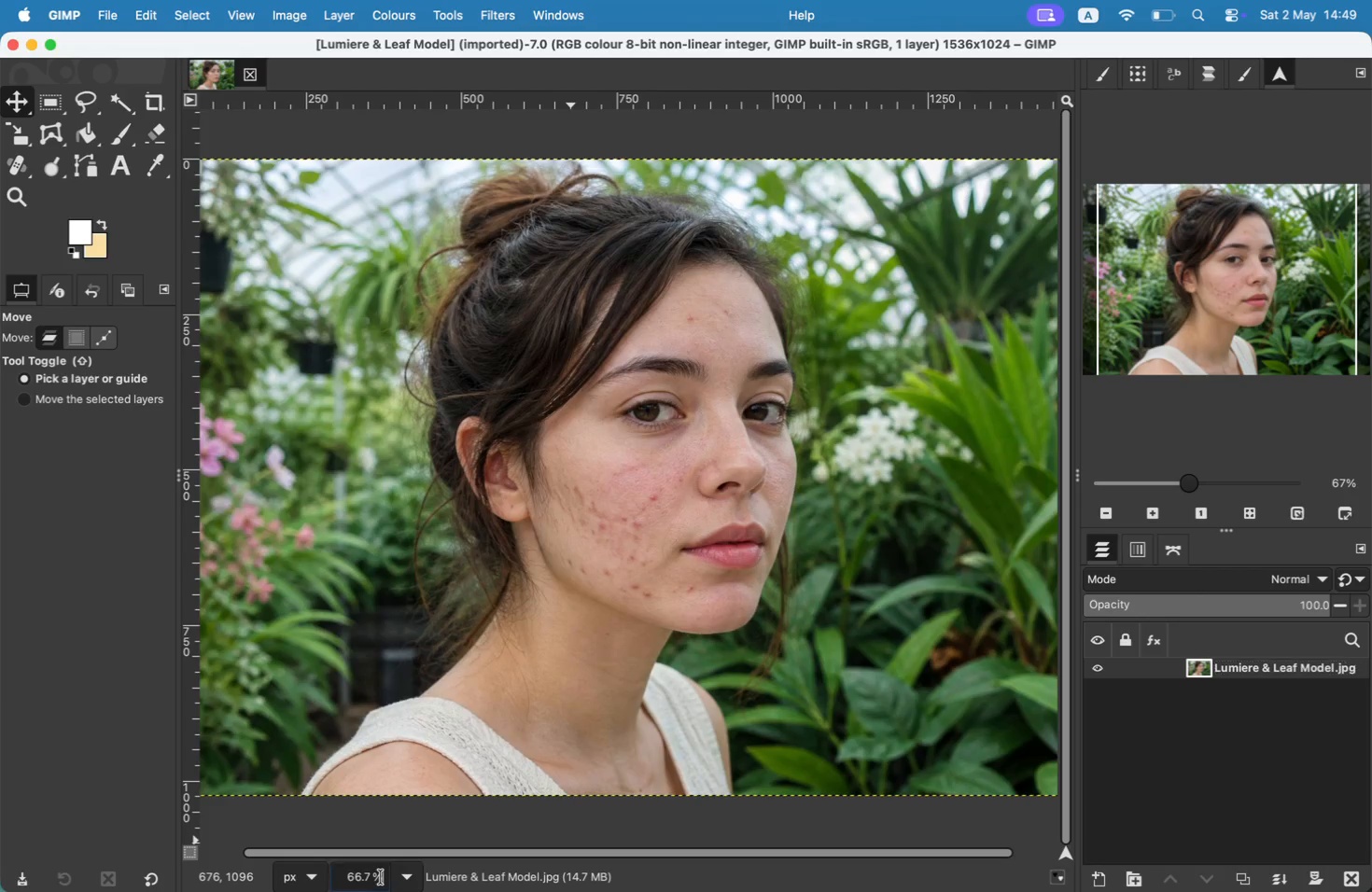 
key(Enter)
 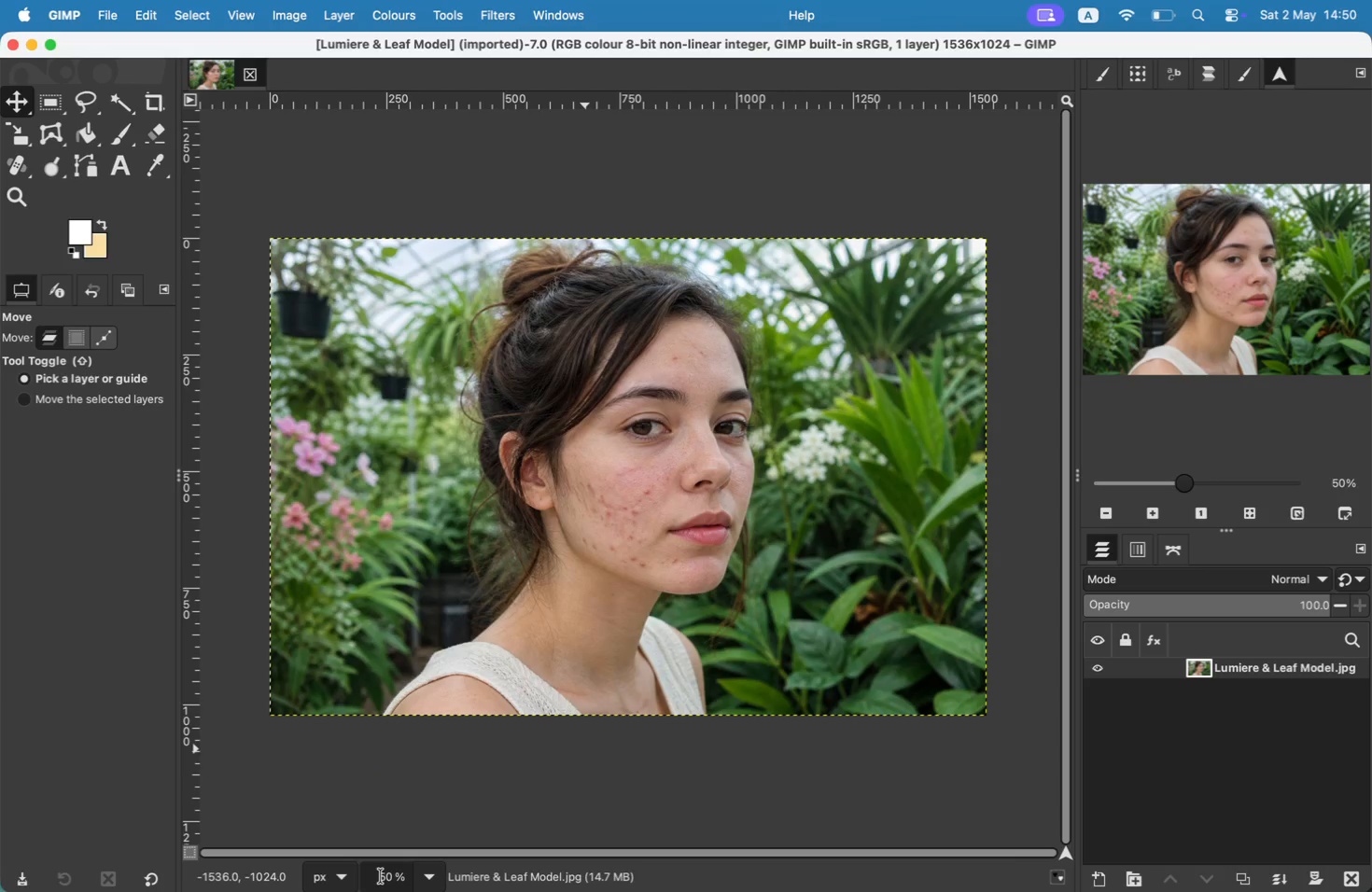 
mouse_move([347, 860])
 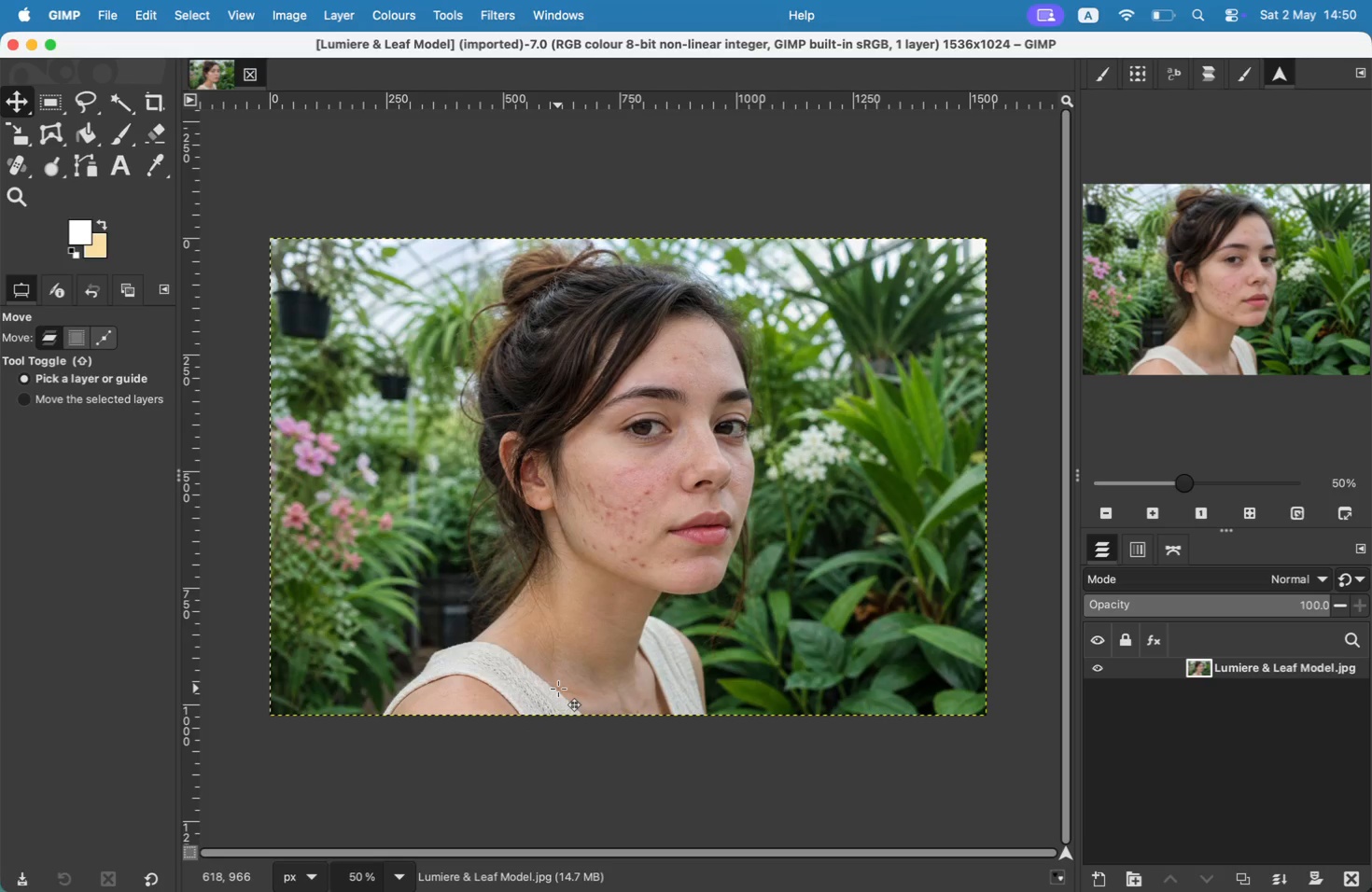 
wait(16.6)
 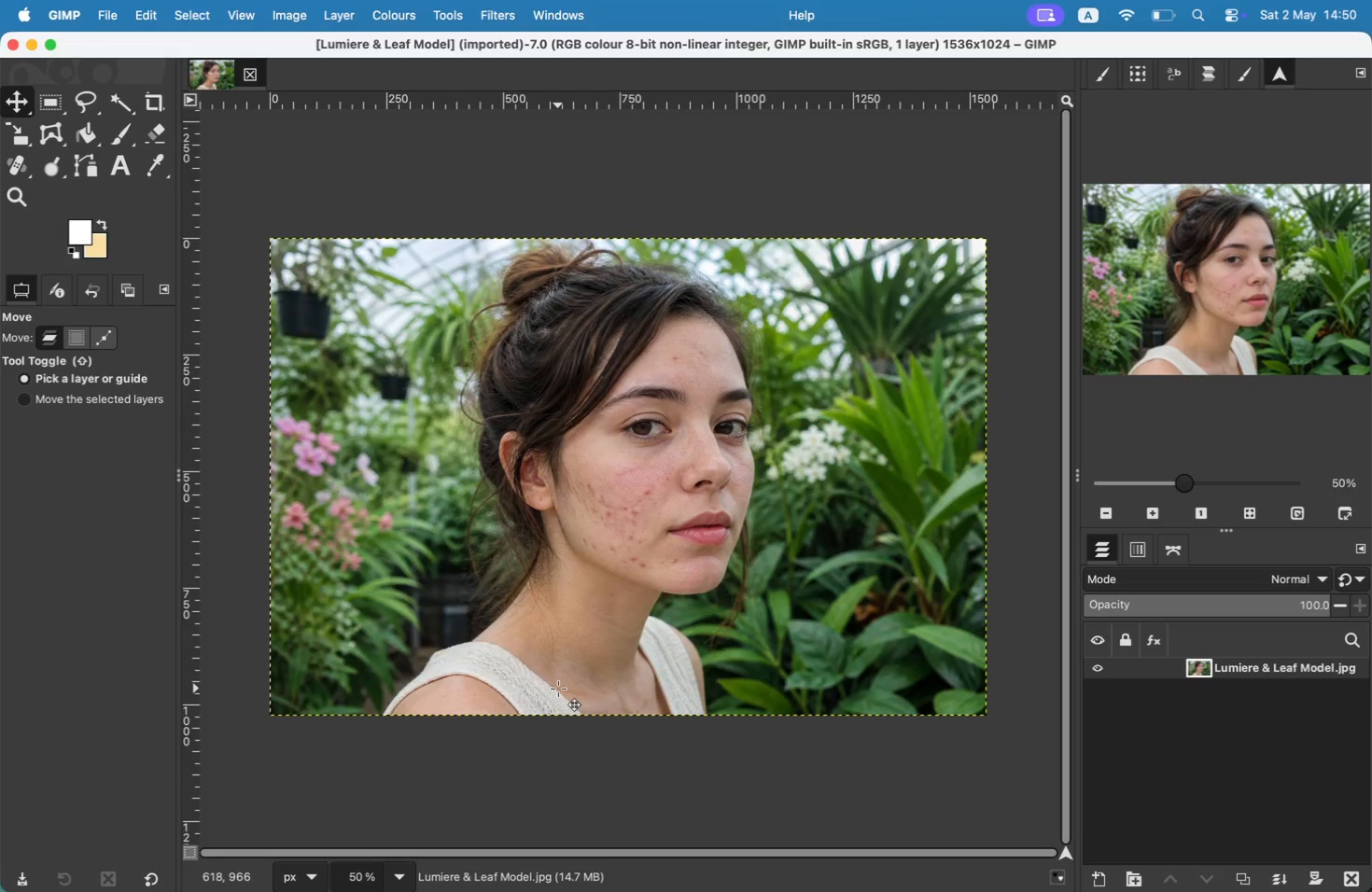 
mouse_move([511, 891])
 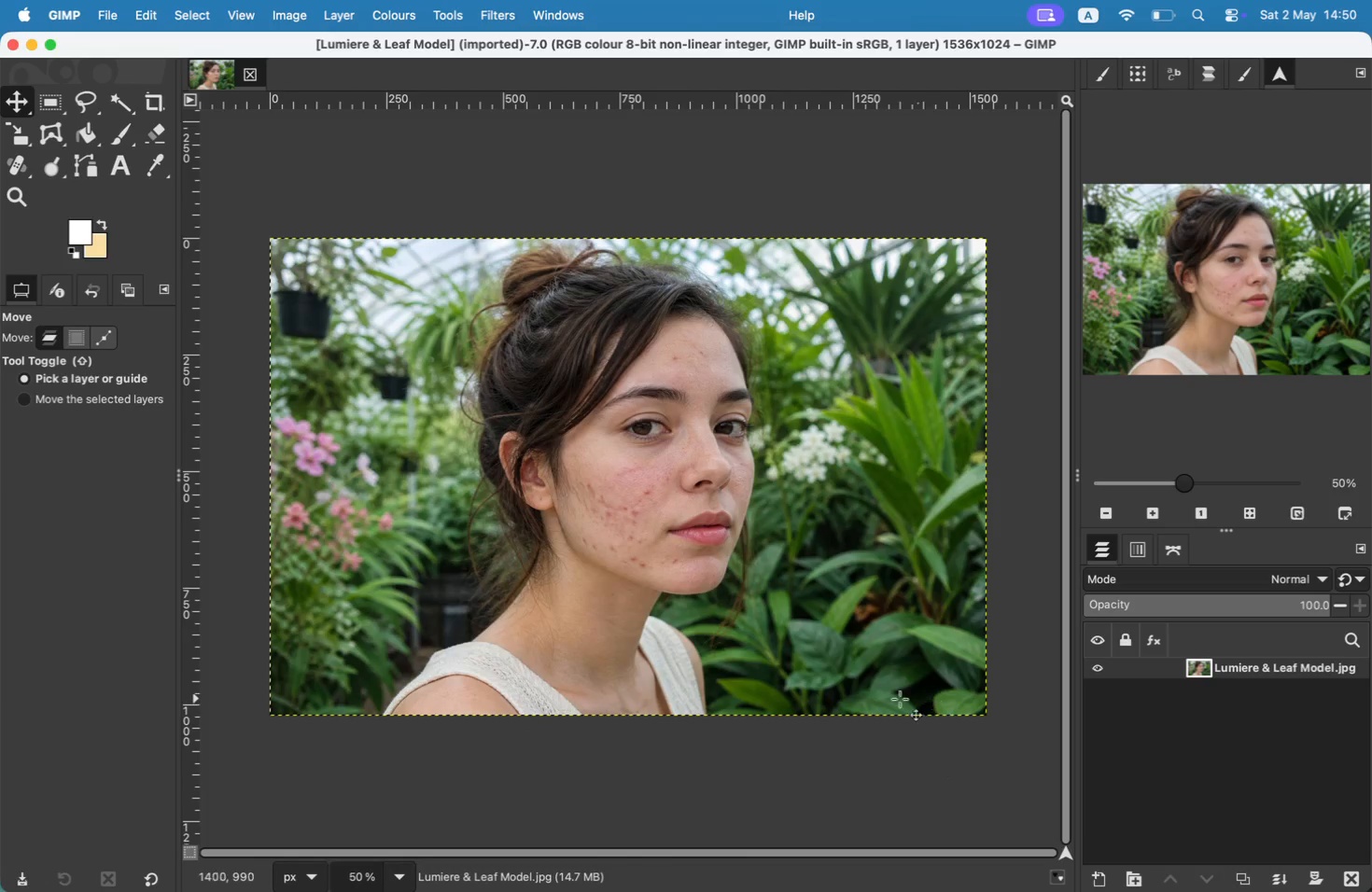 
wait(11.7)
 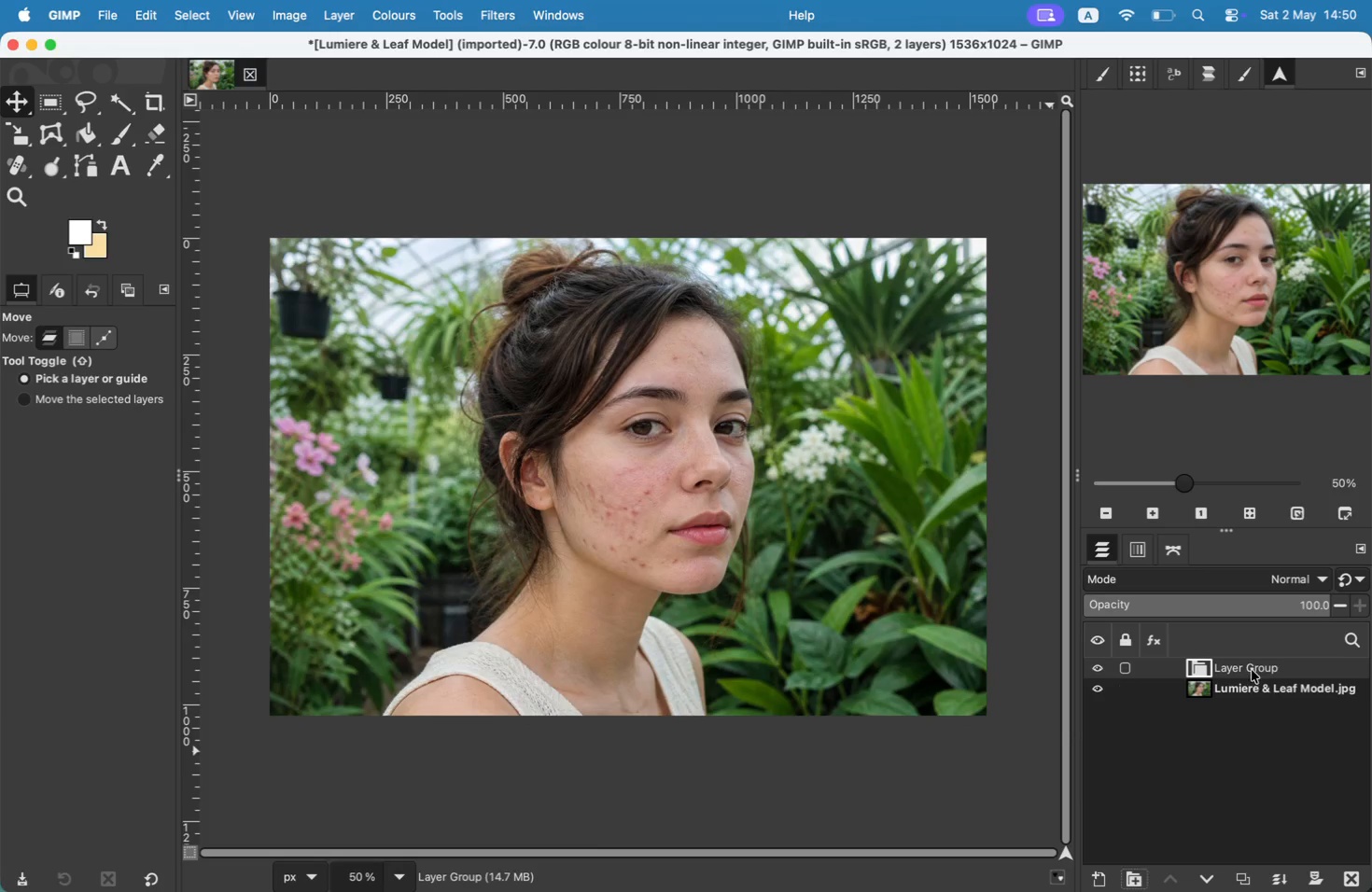 
double_click([1252, 670])
 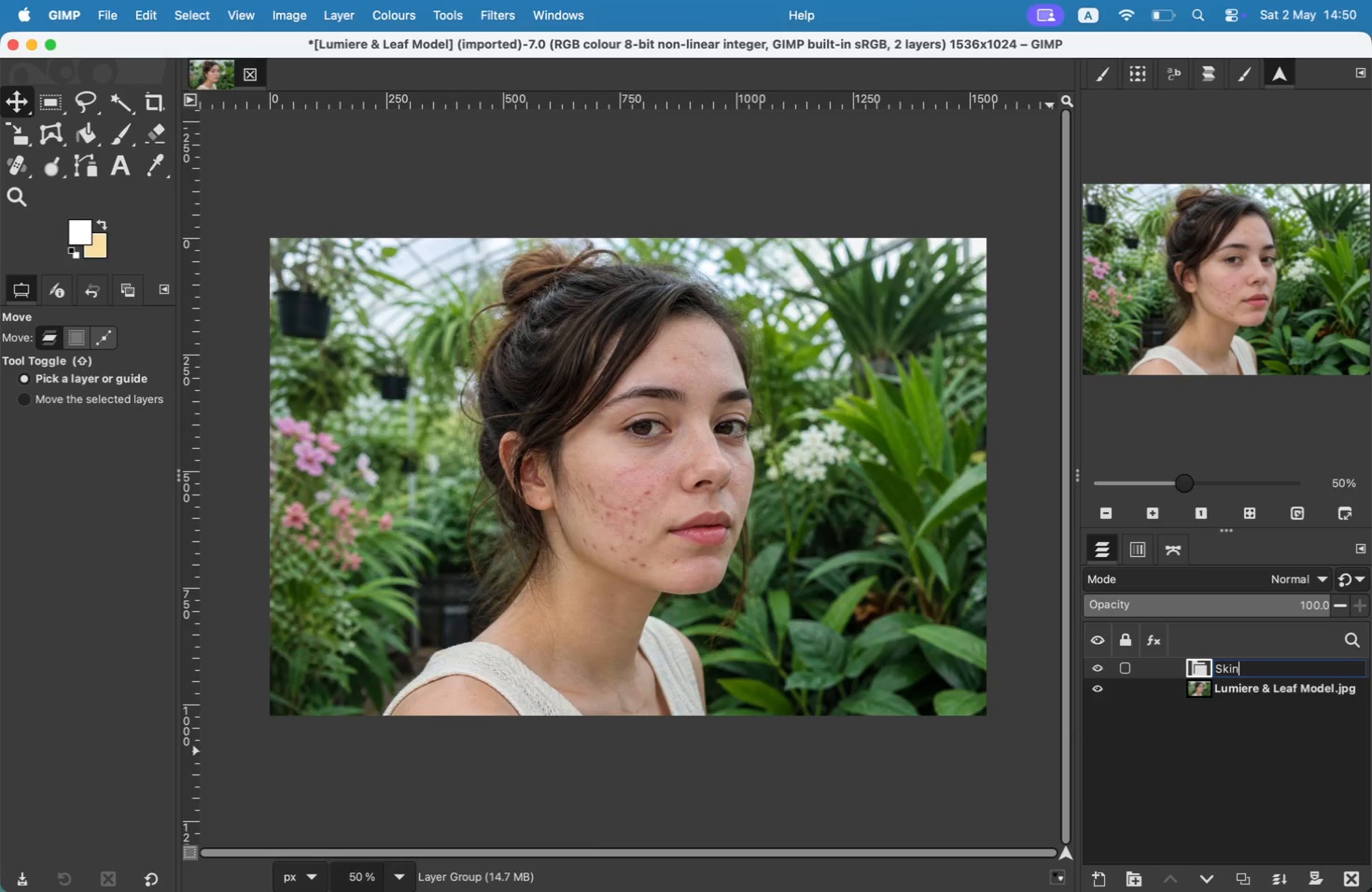 
type(Skin)
 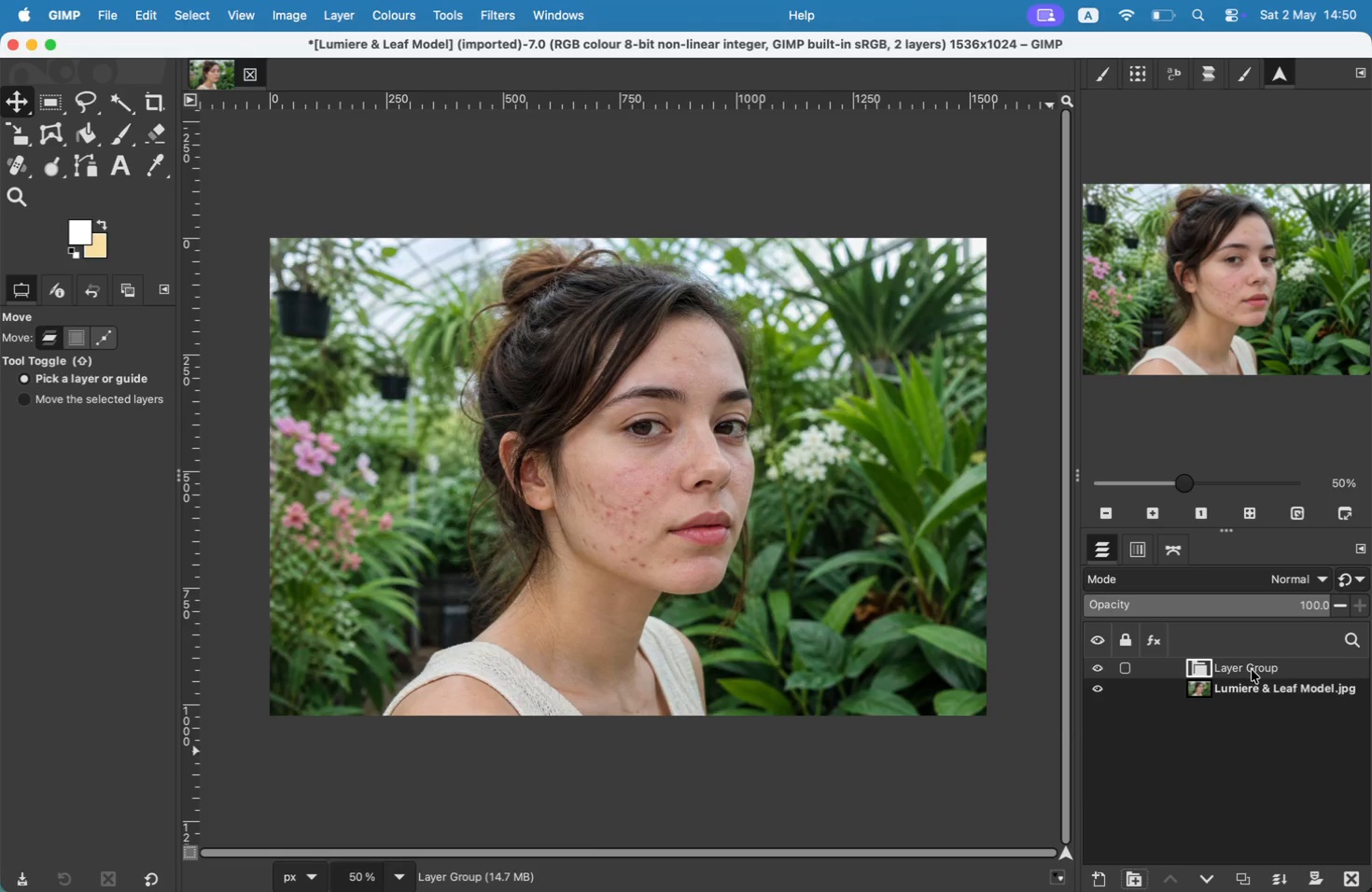 
key(Enter)
 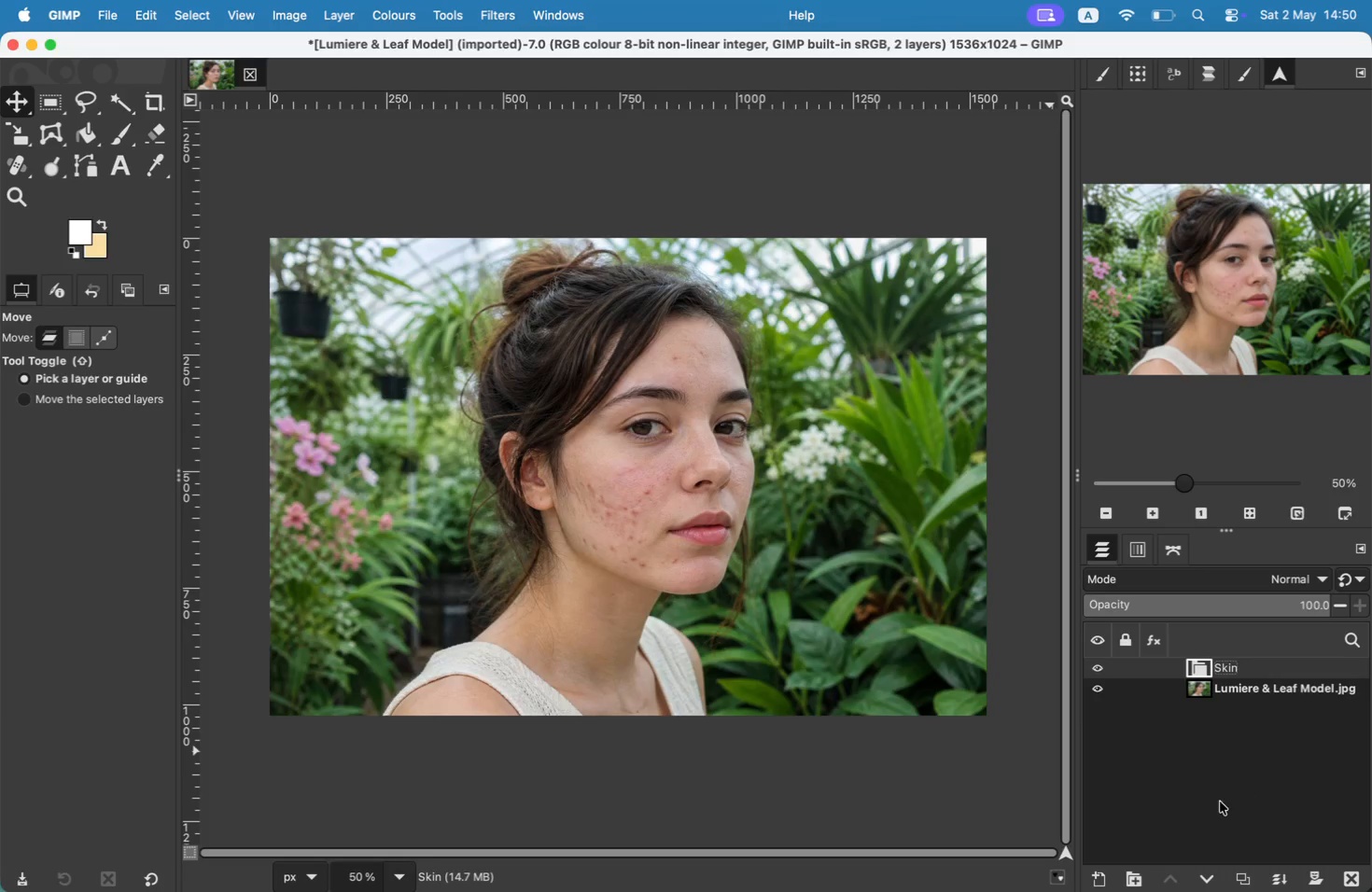 
wait(7.01)
 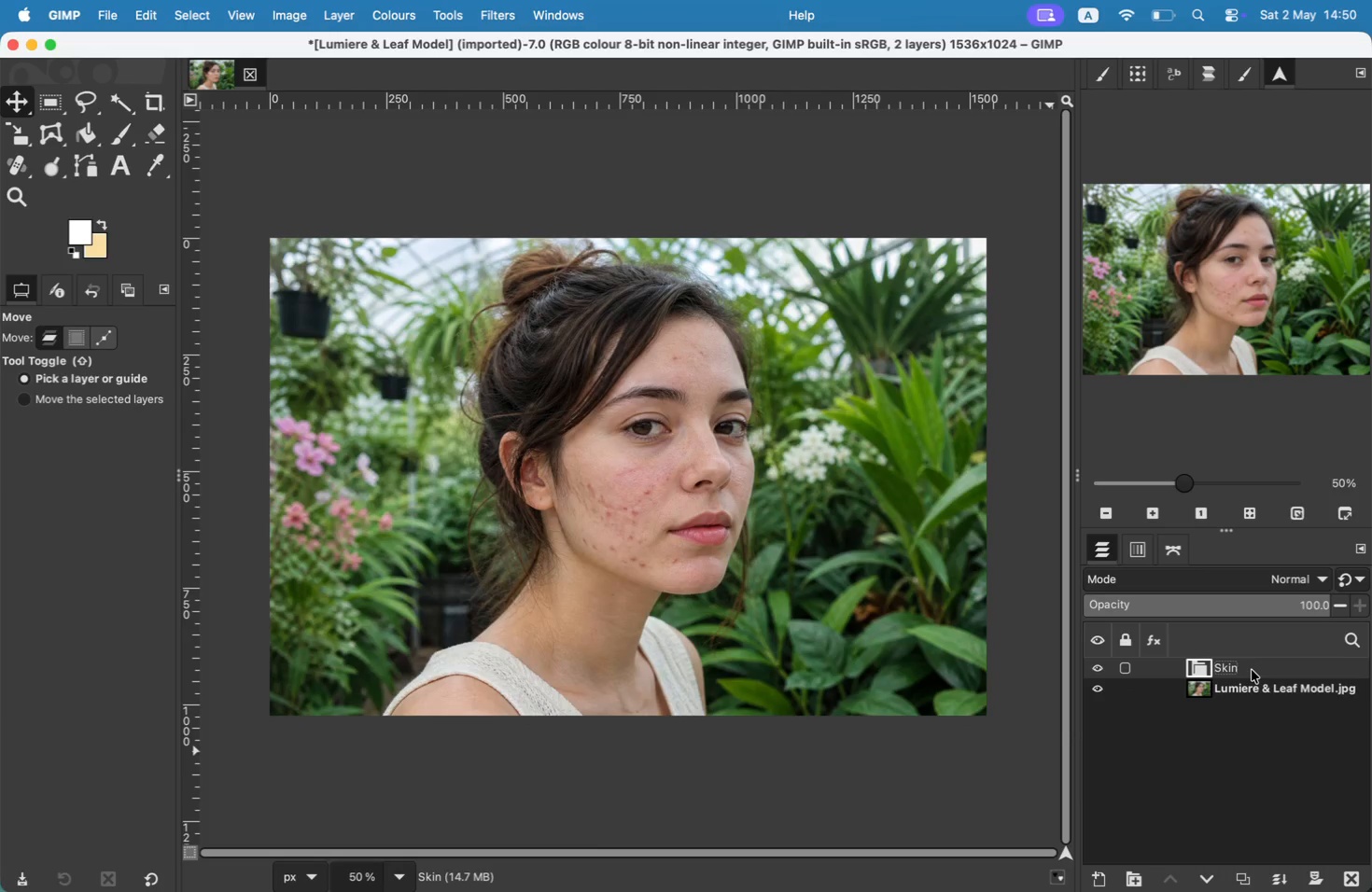 
right_click([1226, 666])
 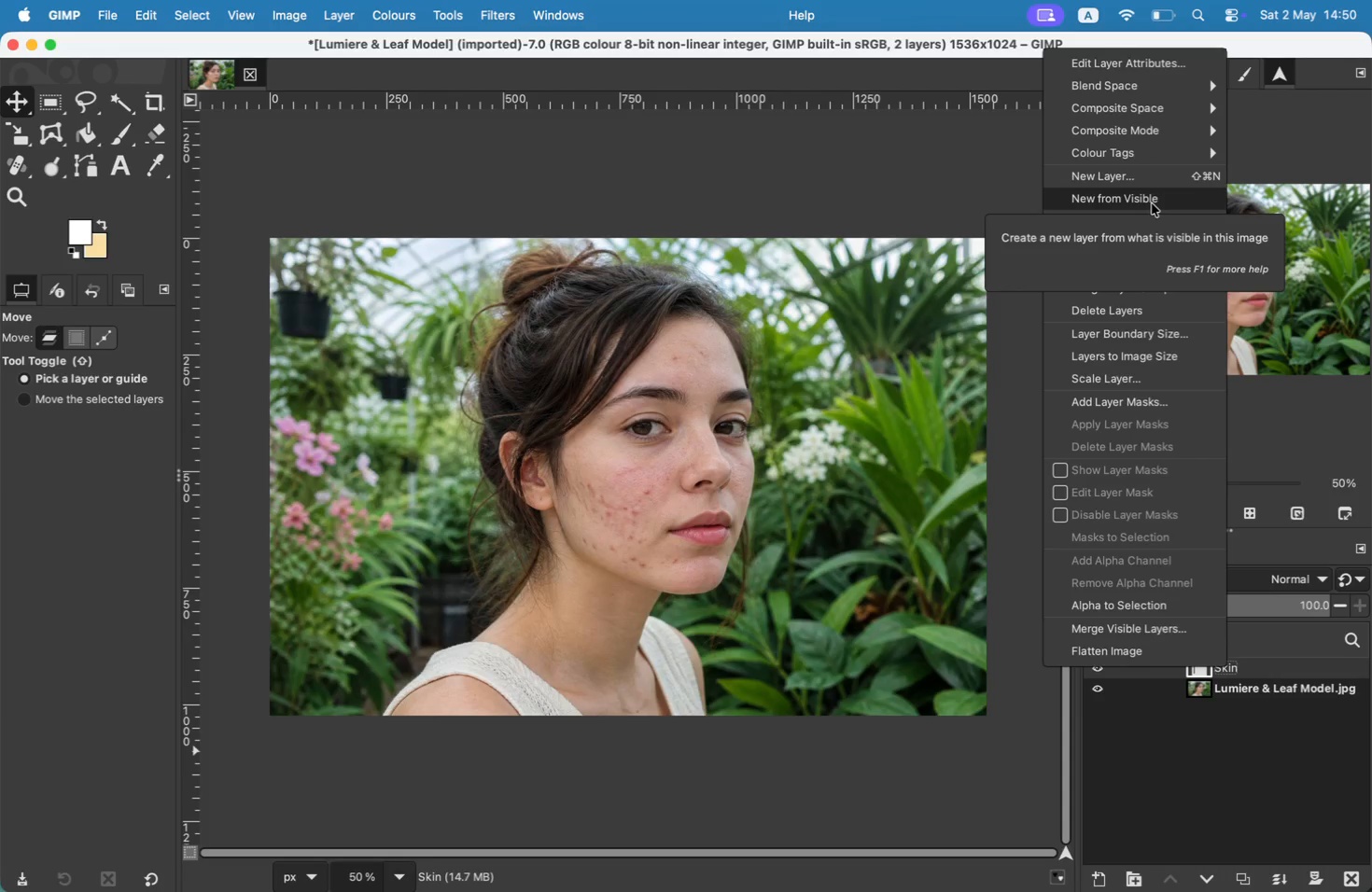 
left_click([1152, 203])
 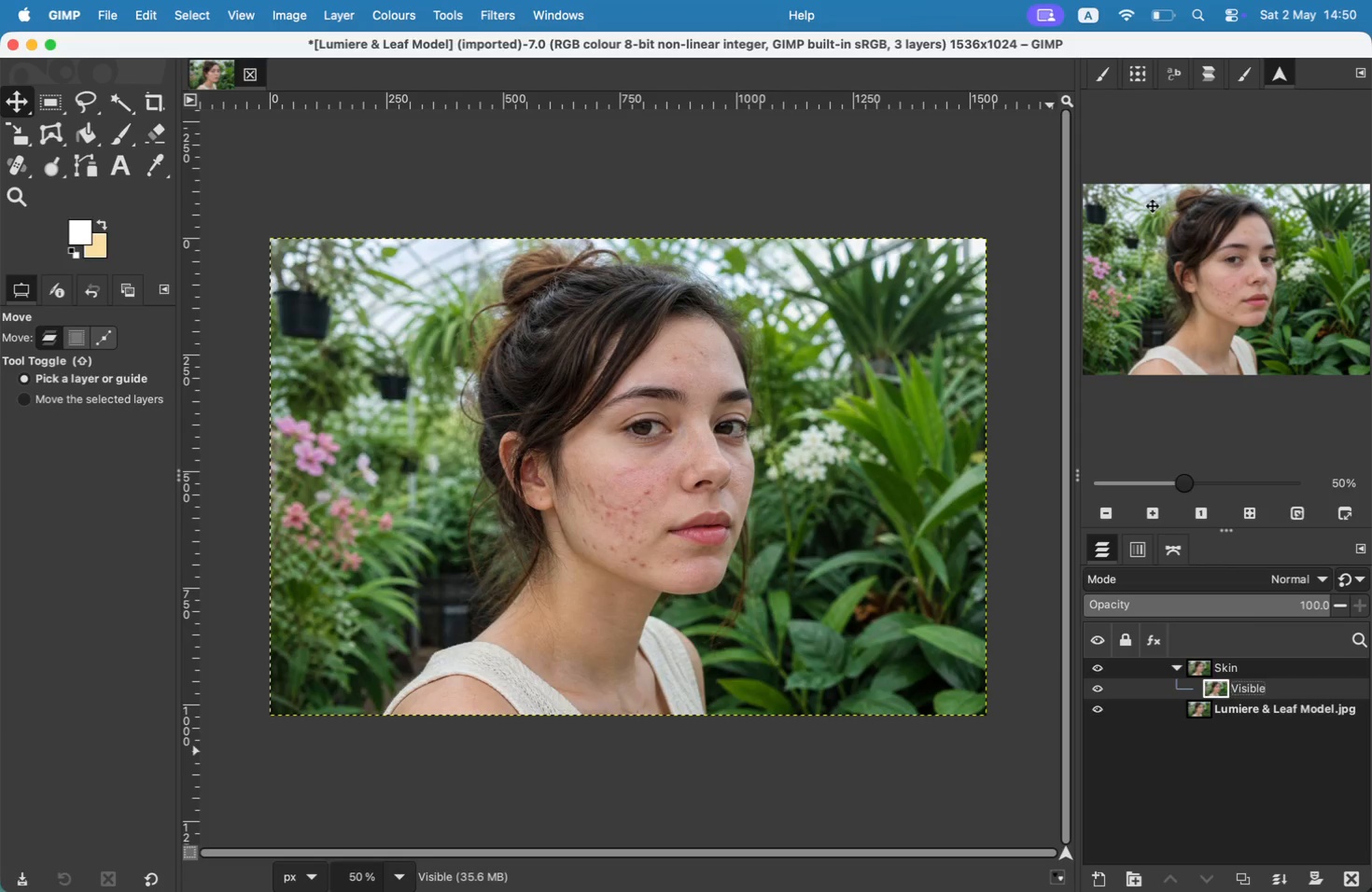 
double_click([1246, 687])
 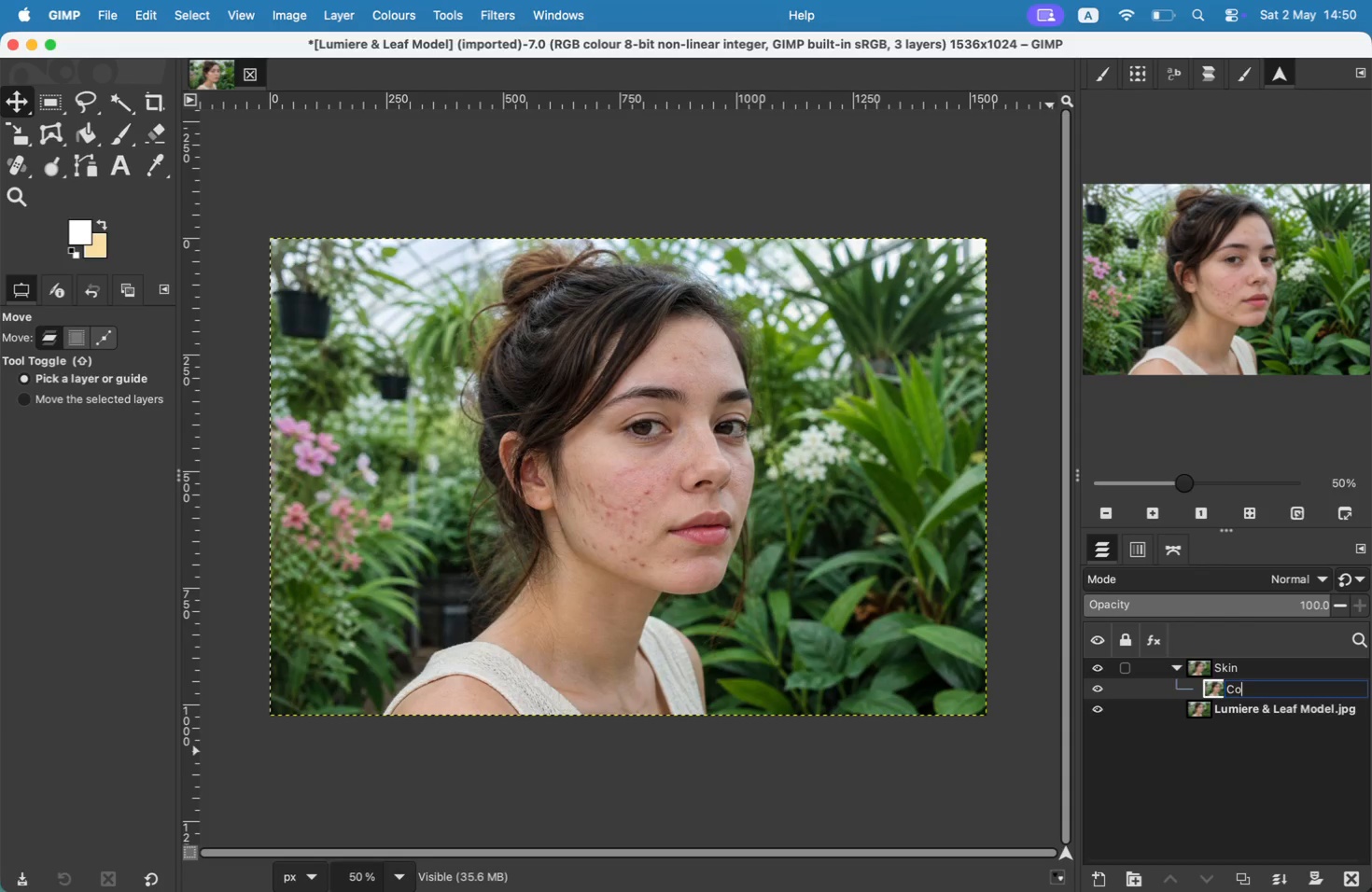 
type(Color)
 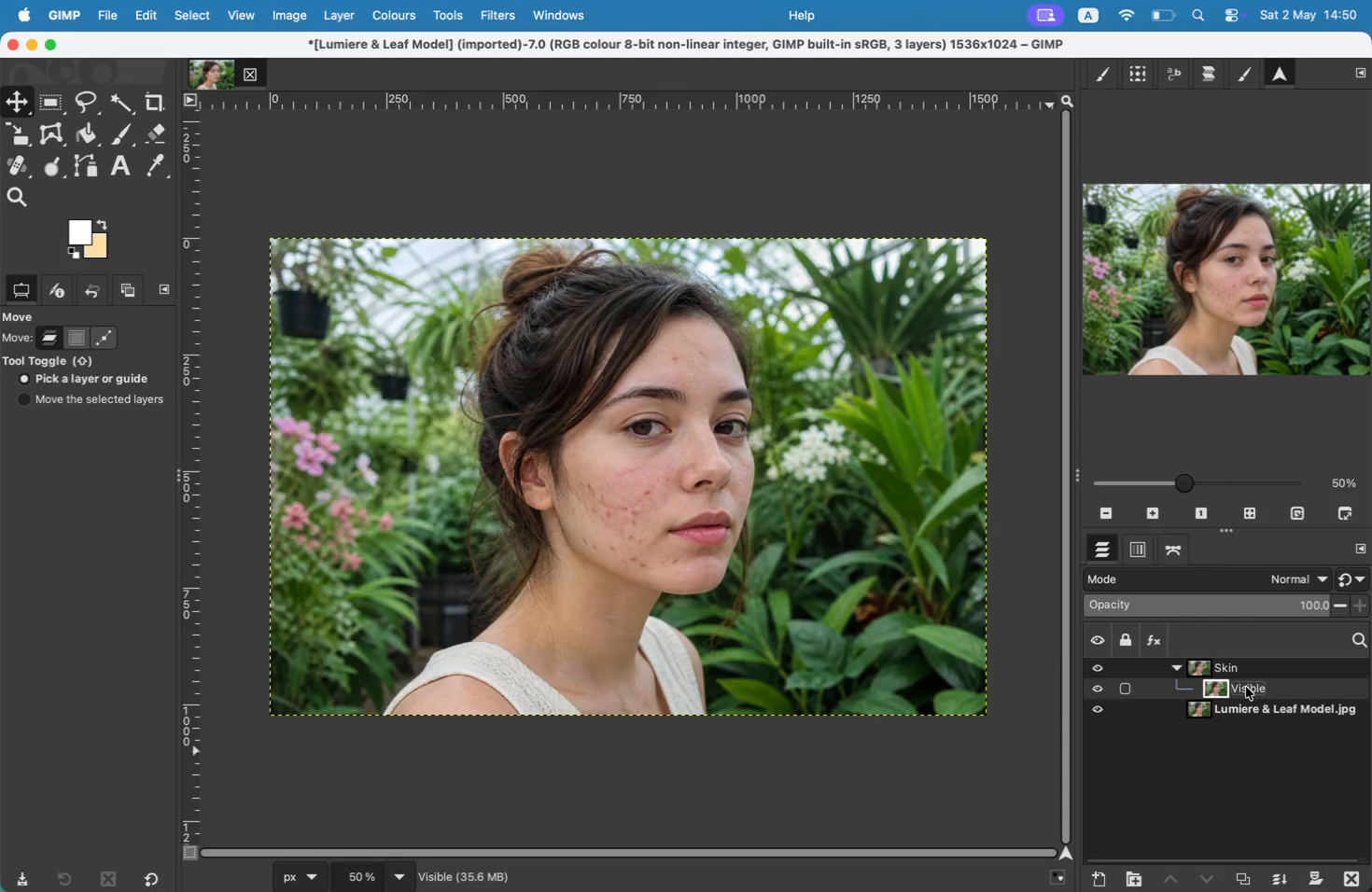 
key(Enter)
 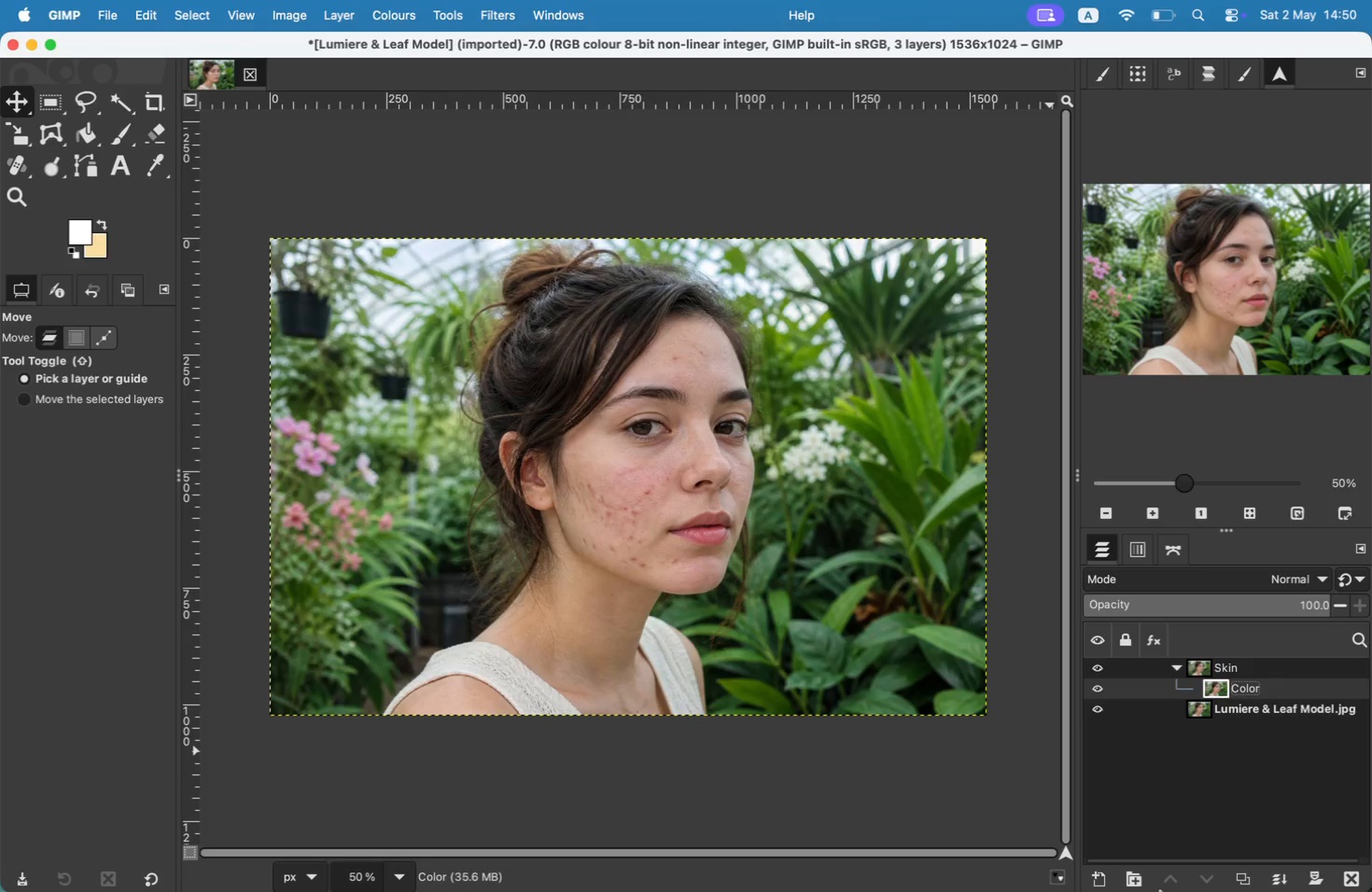 
mouse_move([876, 890])
 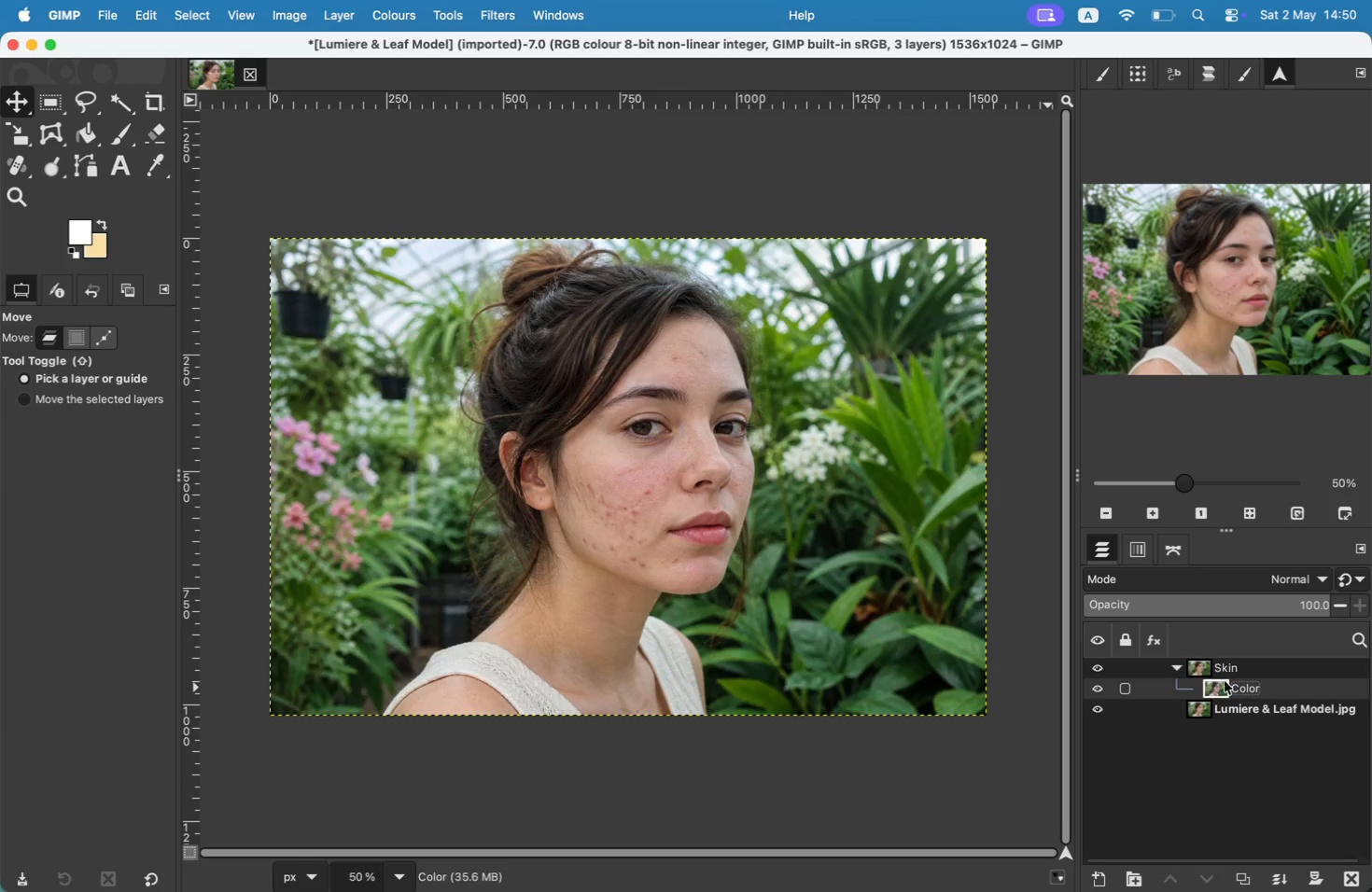 
left_click([1229, 672])
 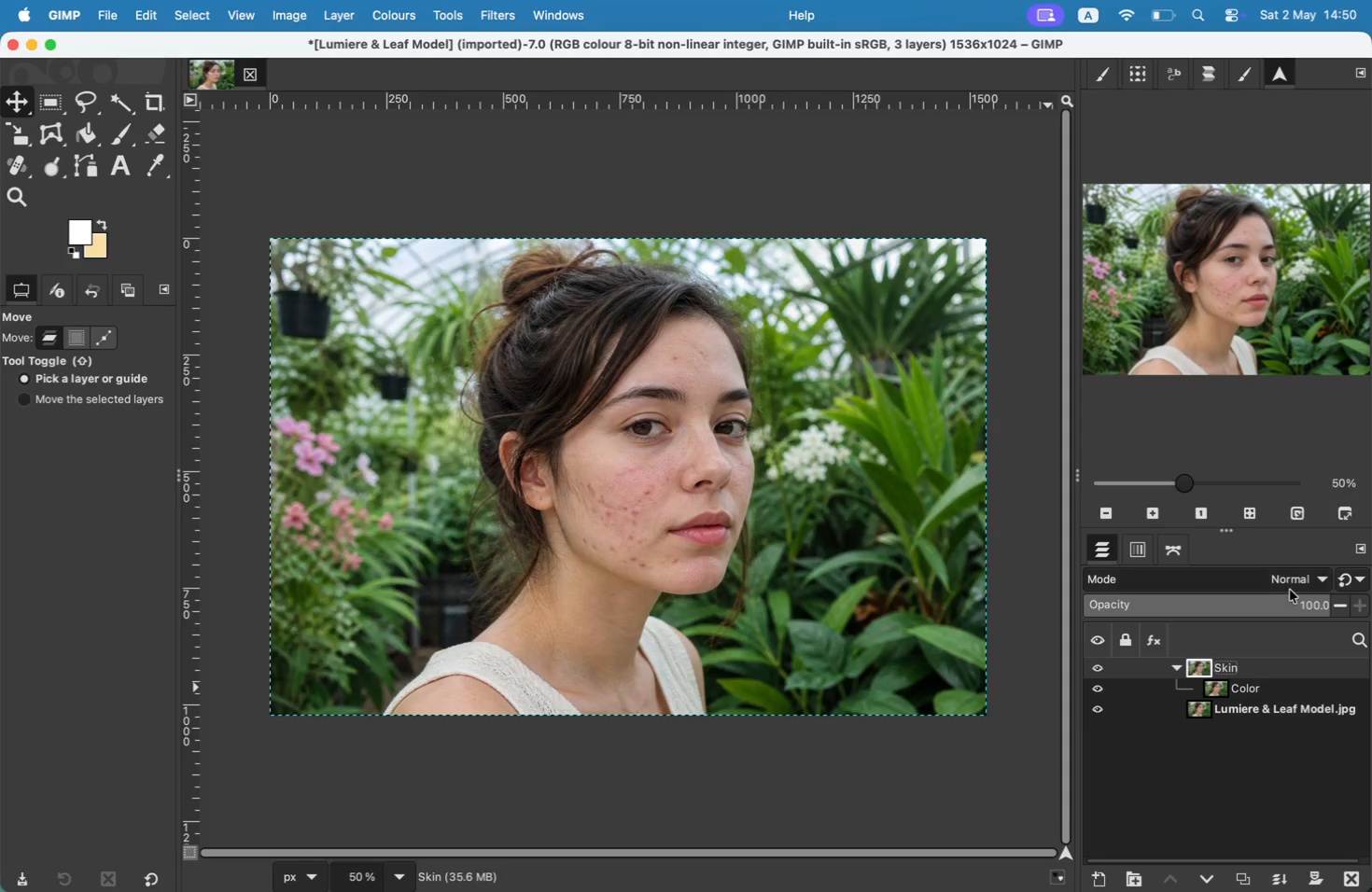 
left_click([1301, 584])
 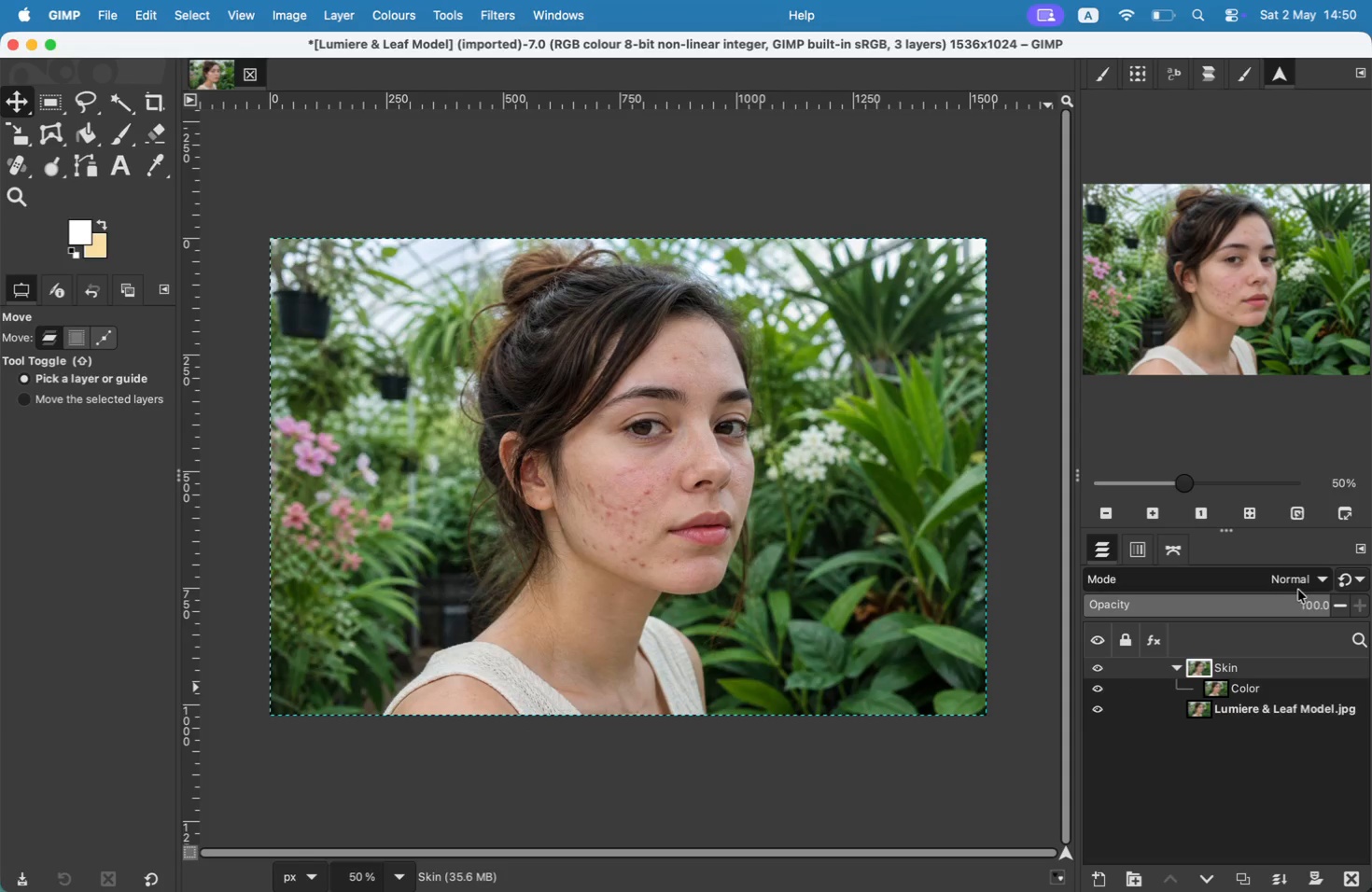 
left_click([1298, 579])
 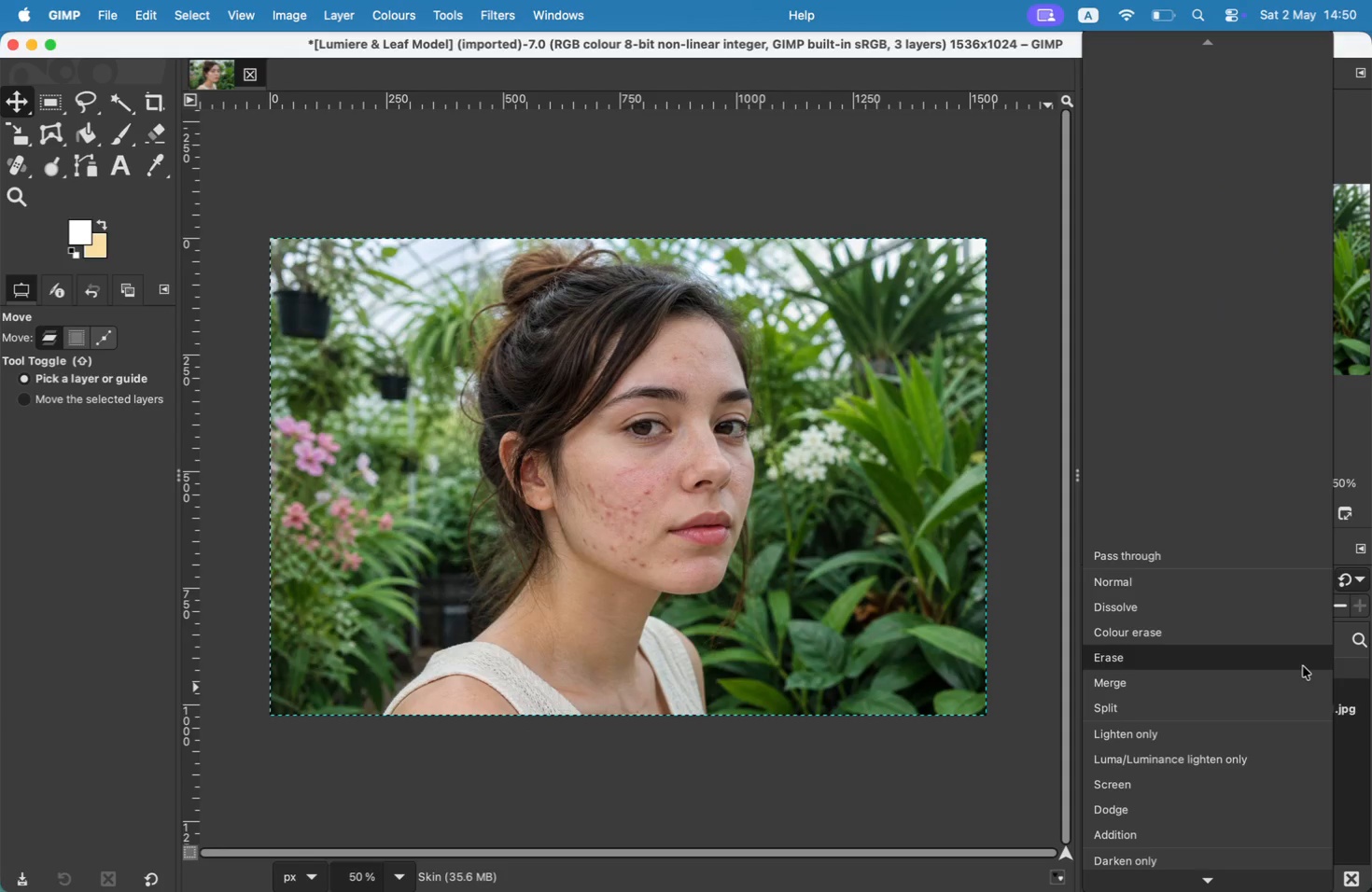 
wait(5.05)
 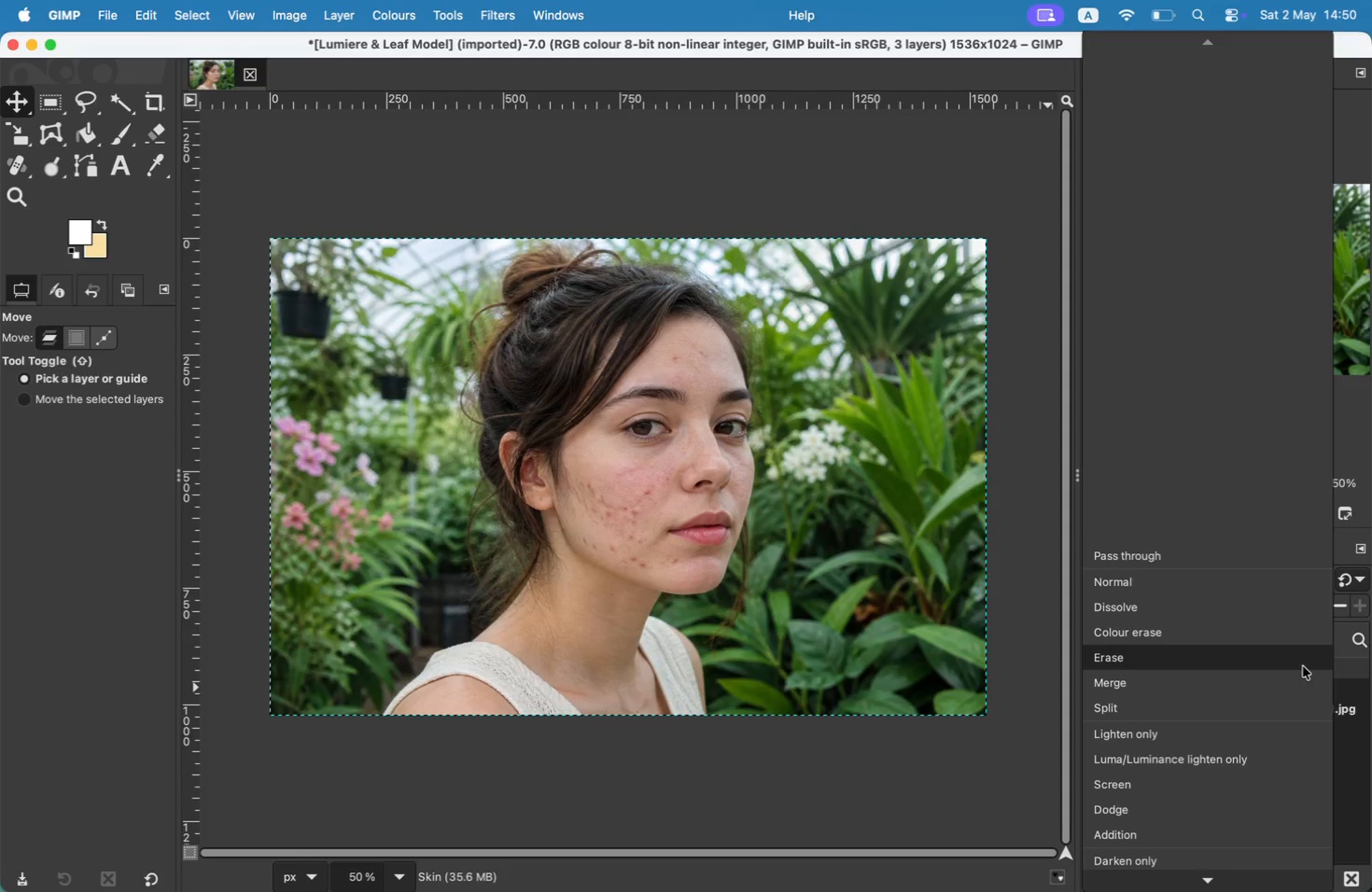 
scroll: coordinate [1304, 667], scroll_direction: down, amount: 5.0
 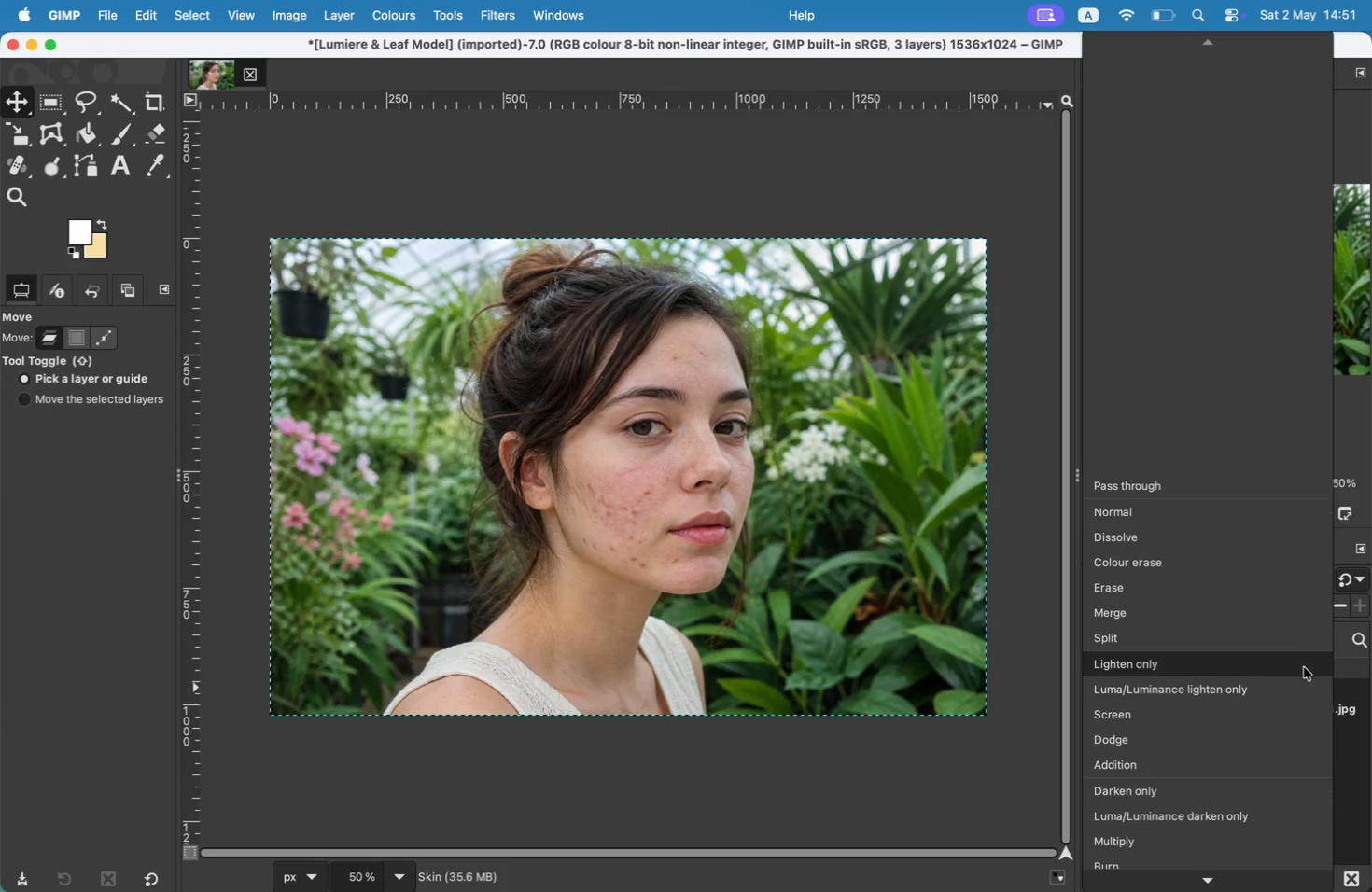 
left_click([1356, 734])
 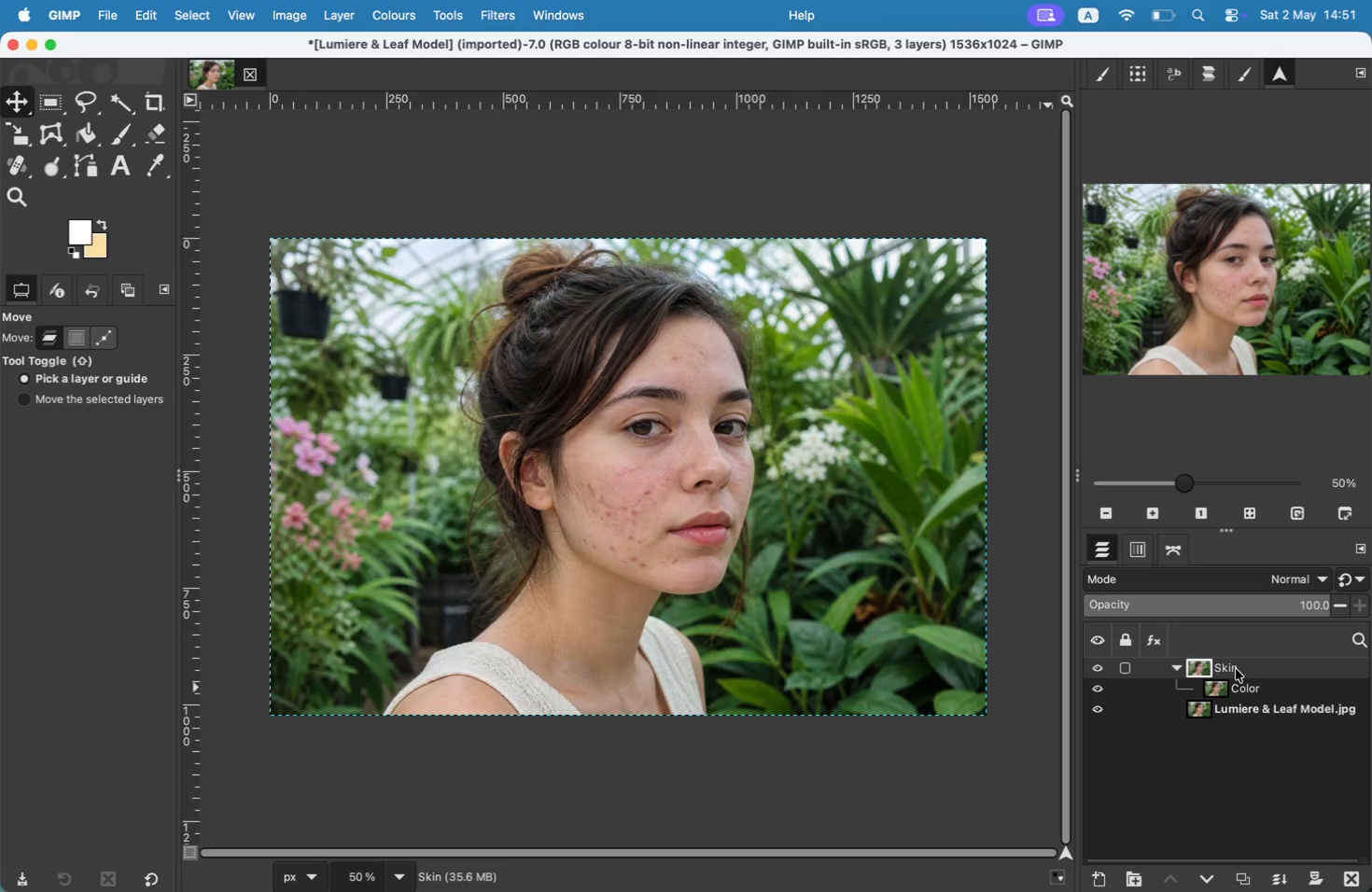 
wait(6.51)
 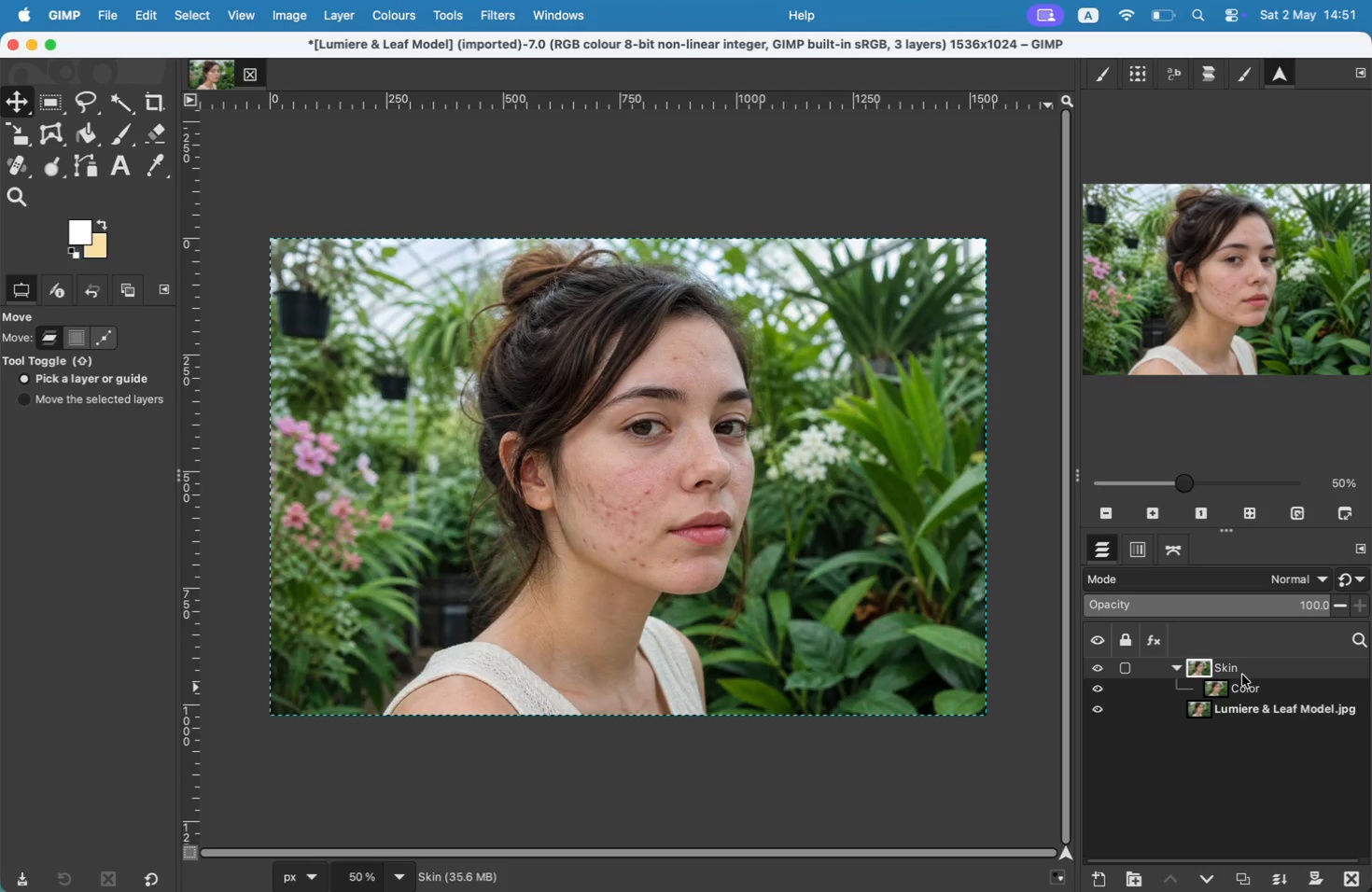 
left_click([1236, 669])
 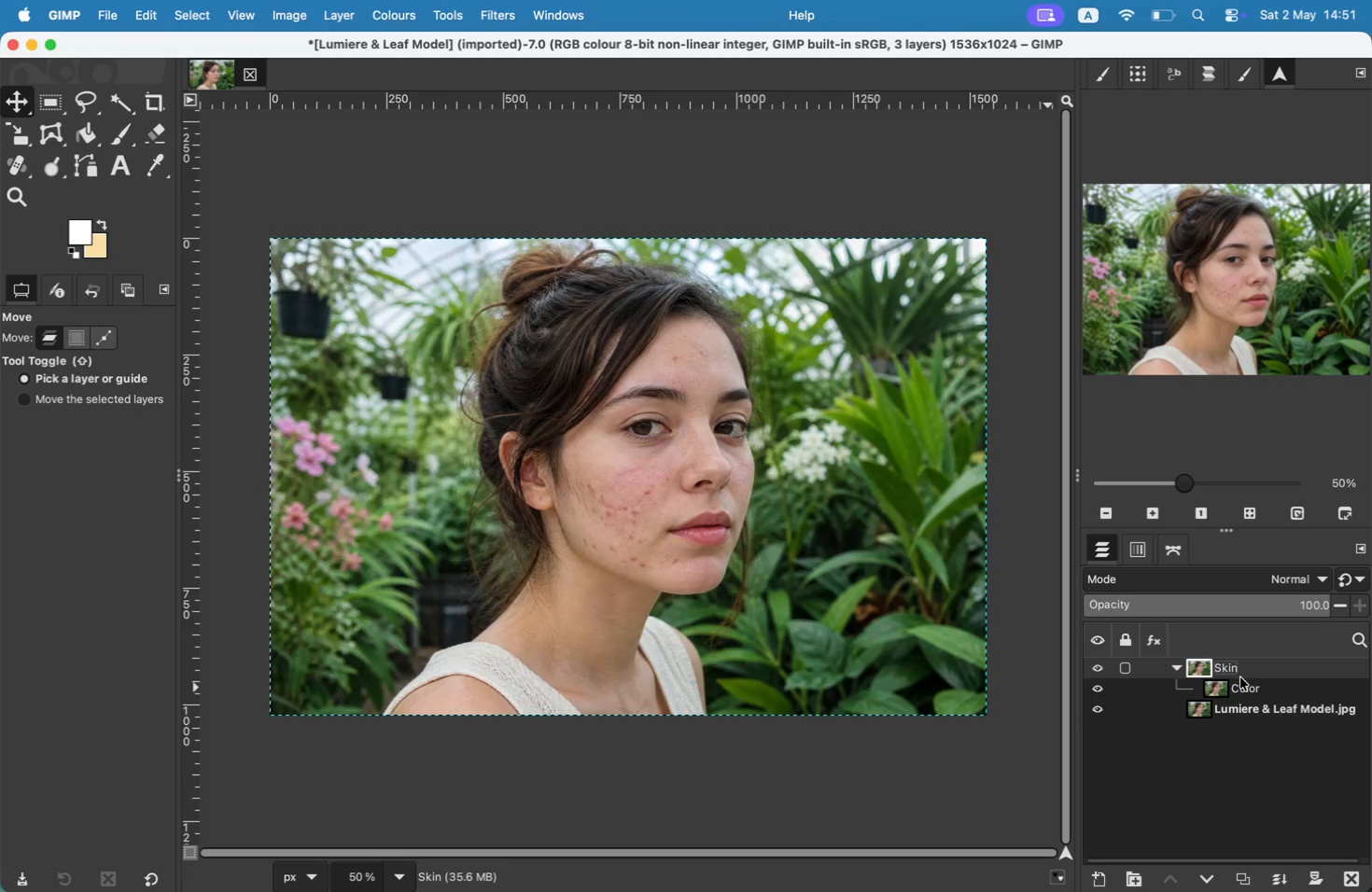 
left_click([1295, 580])
 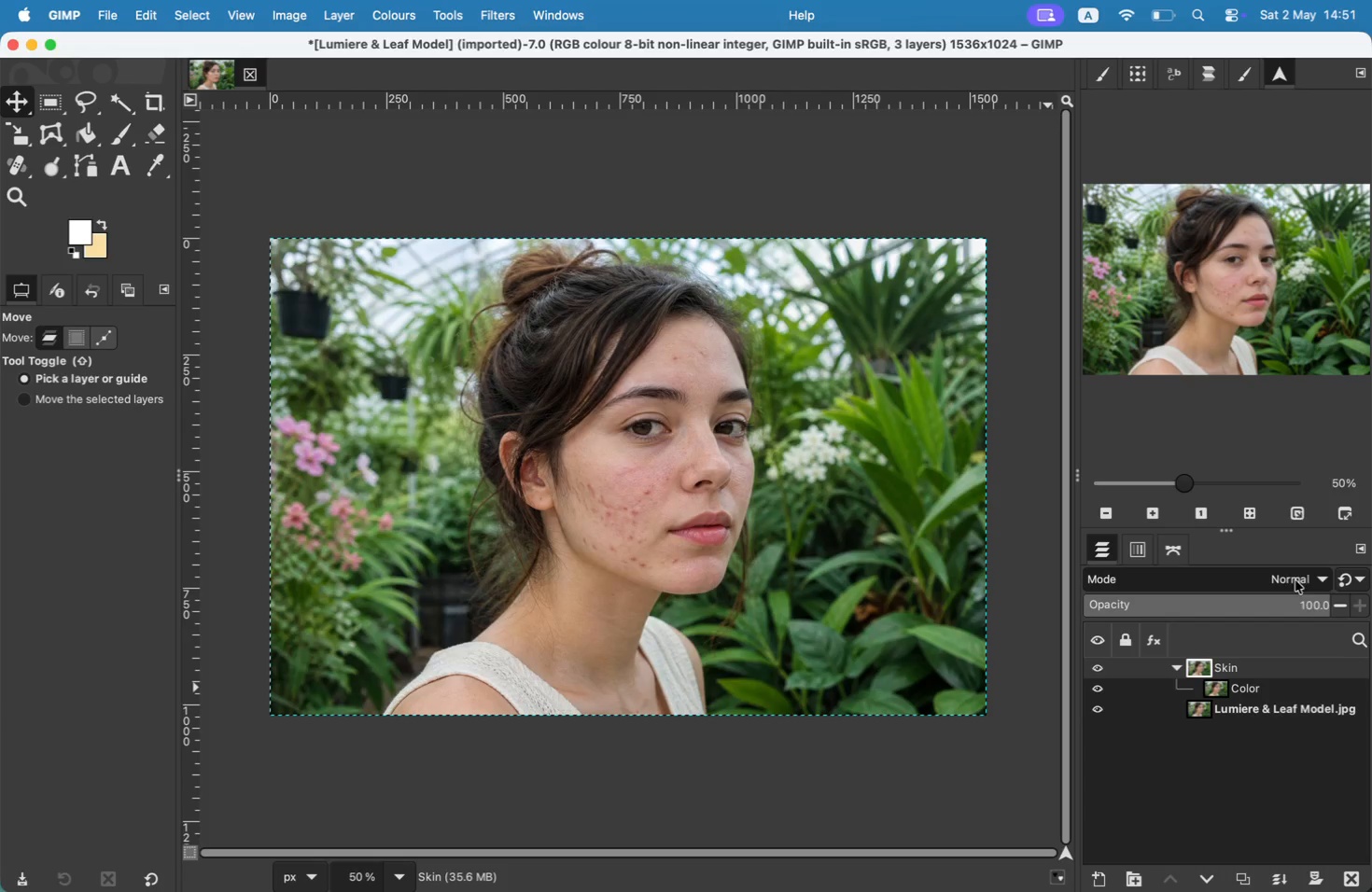 
left_click([1306, 584])
 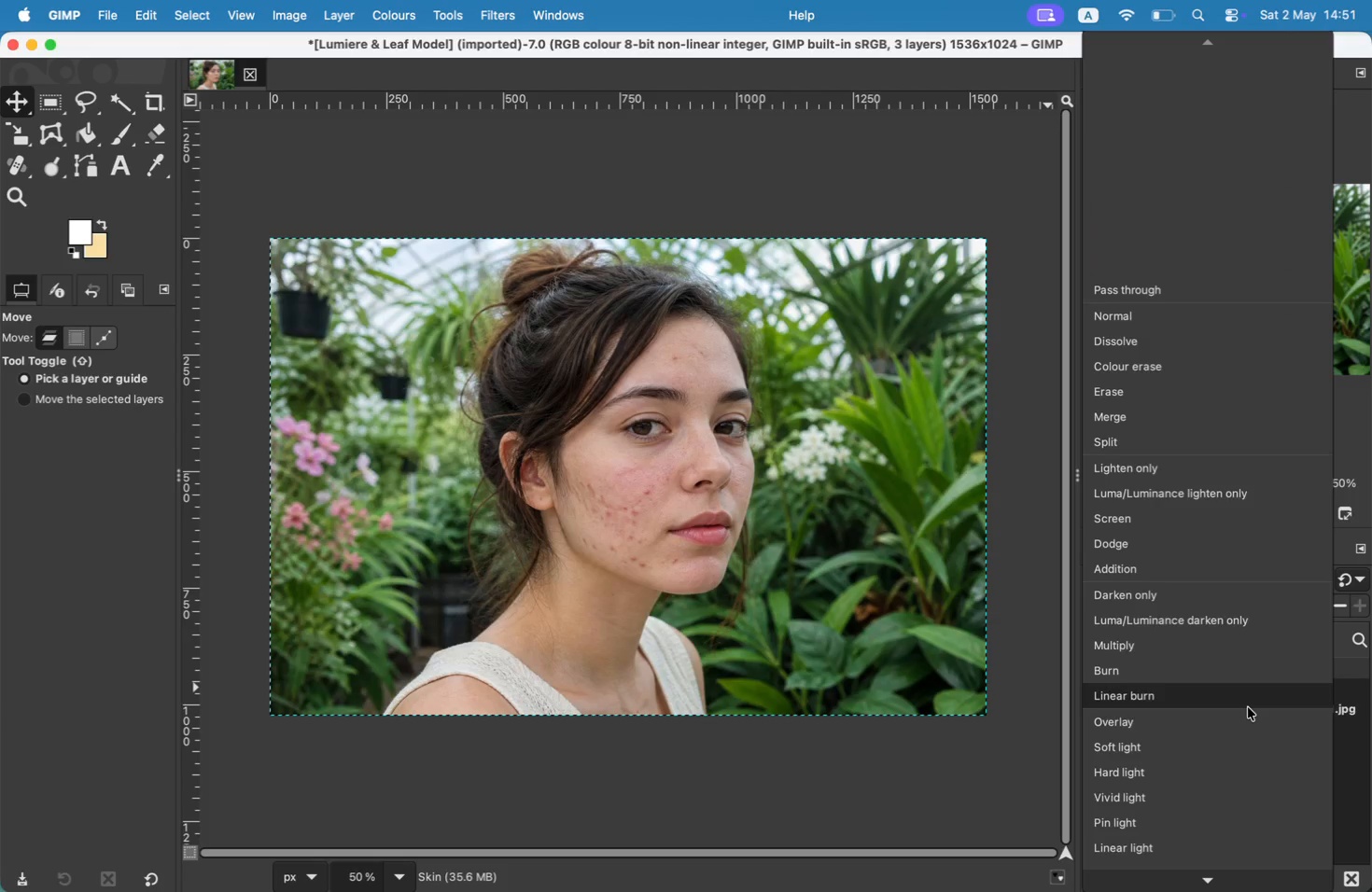 
scroll: coordinate [1248, 684], scroll_direction: up, amount: 2.0
 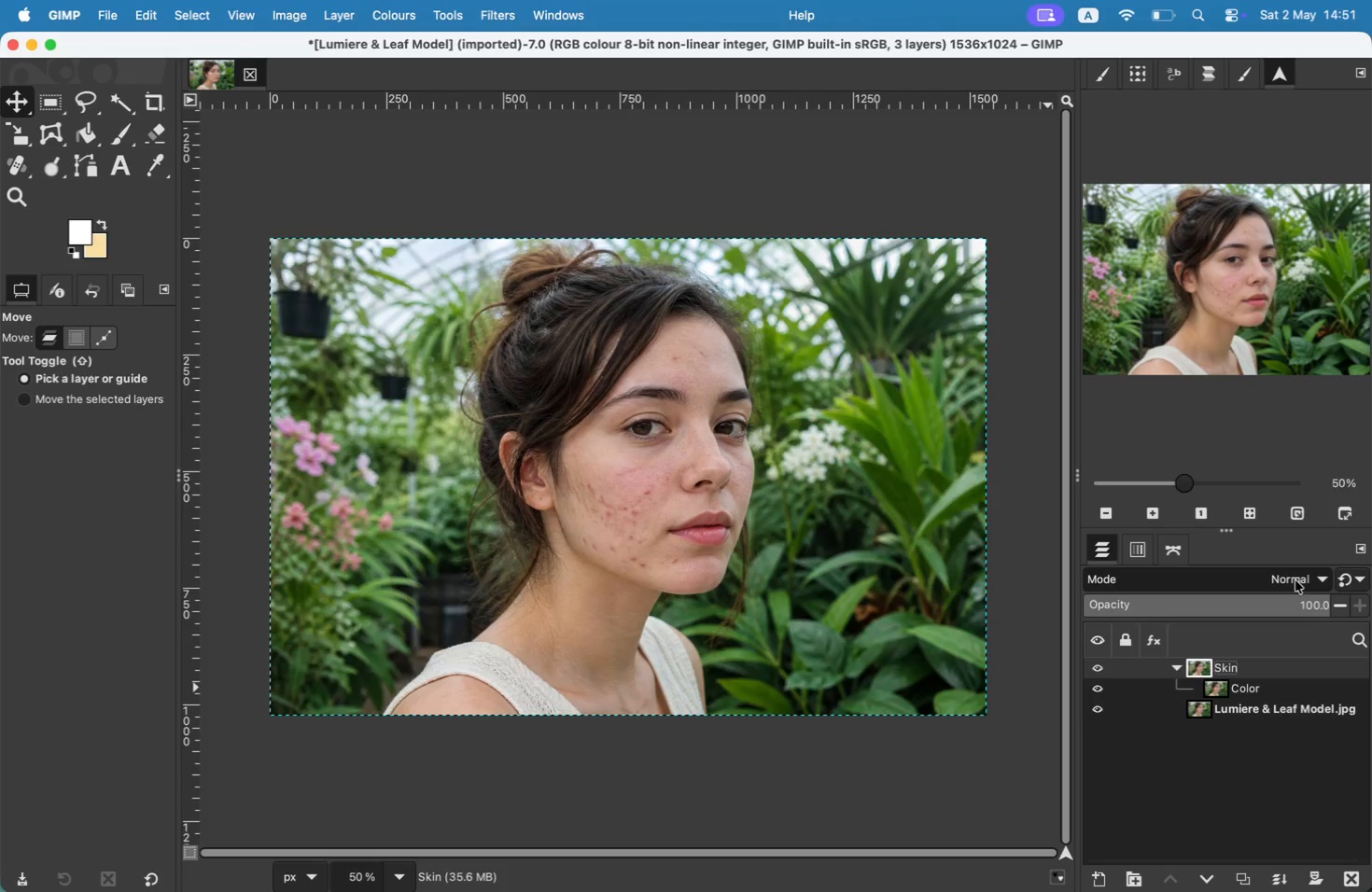 
scroll: coordinate [1249, 707], scroll_direction: down, amount: 64.0
 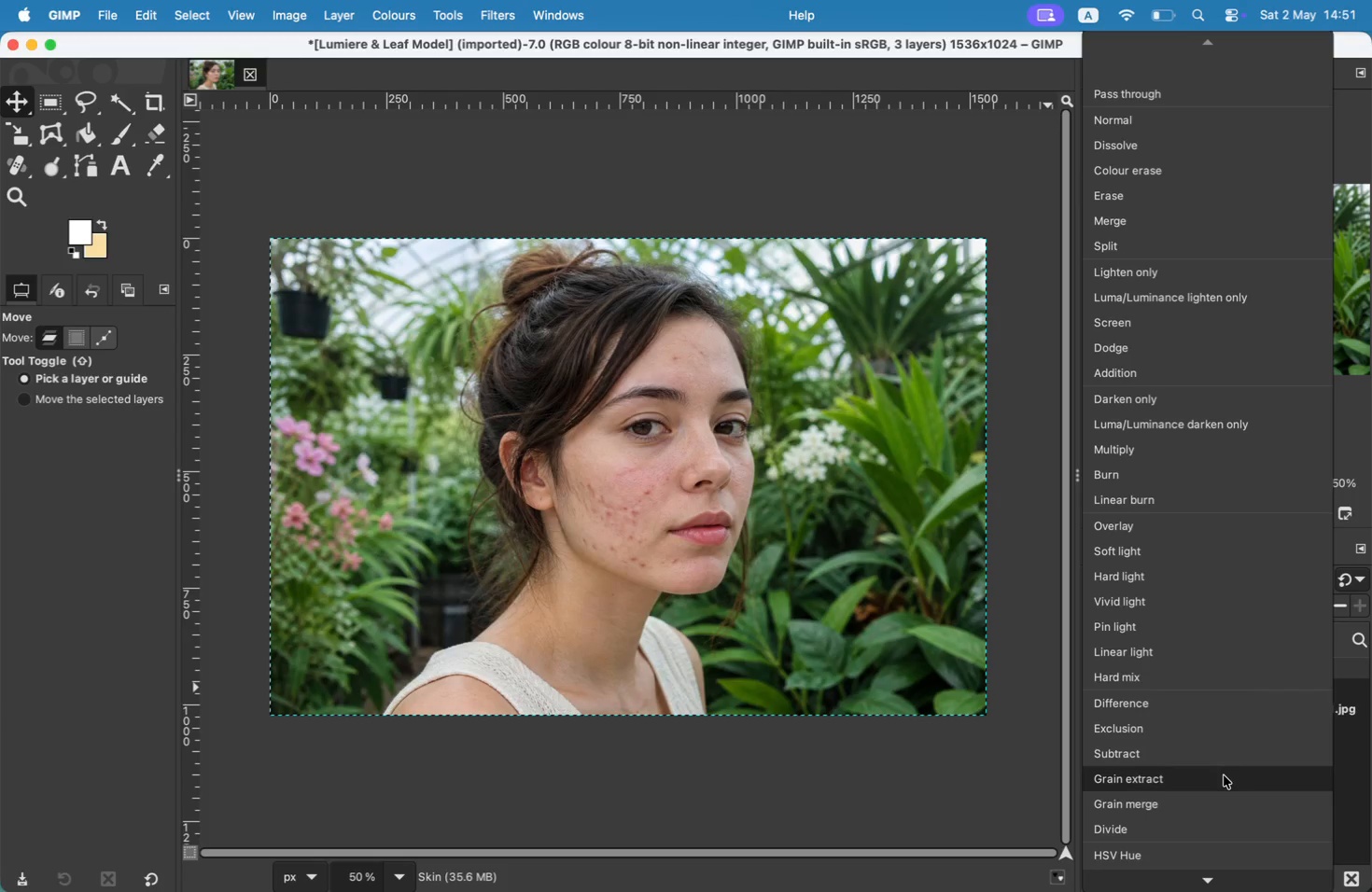 
left_click([1224, 775])
 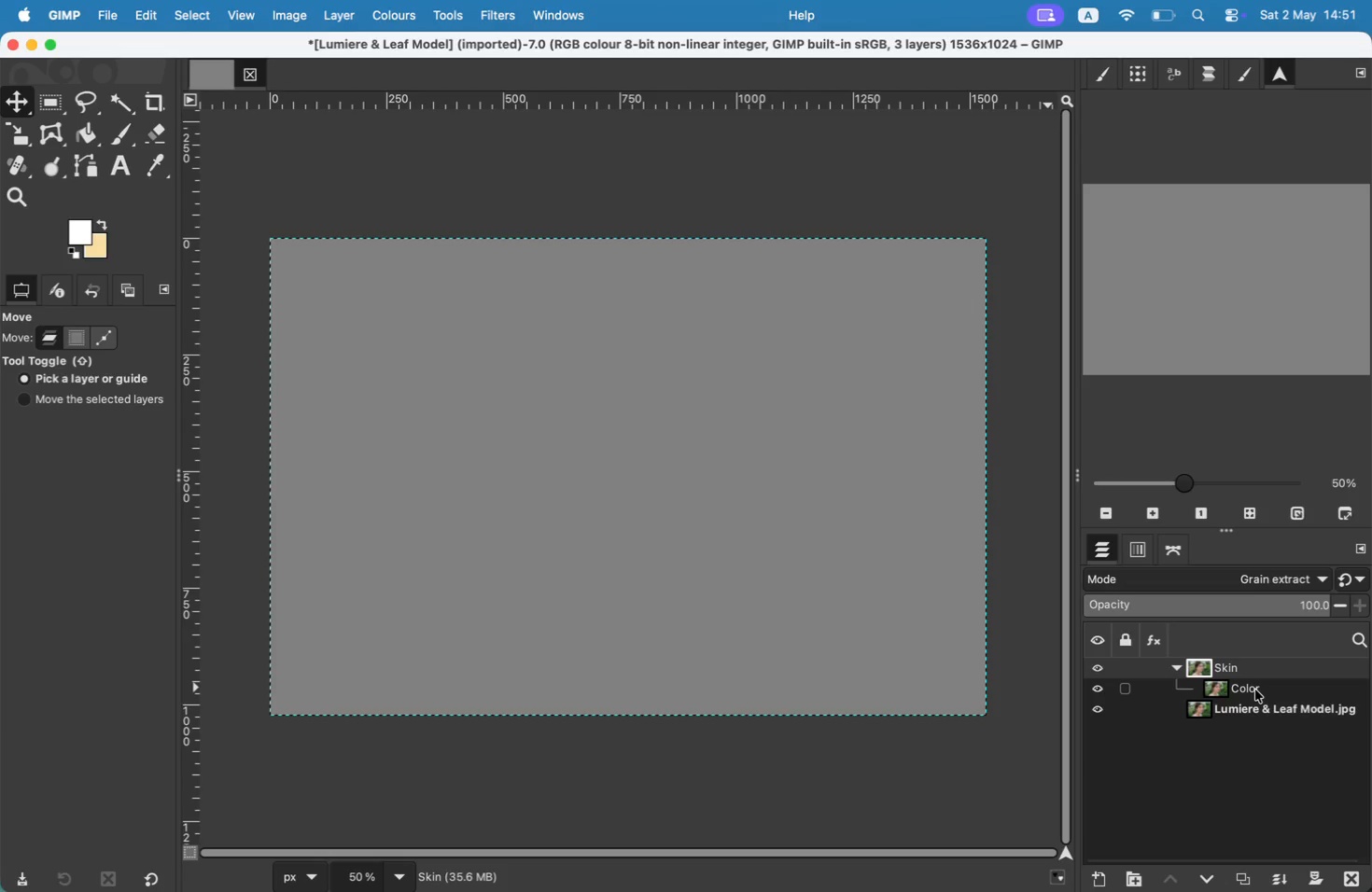 
left_click([1254, 695])
 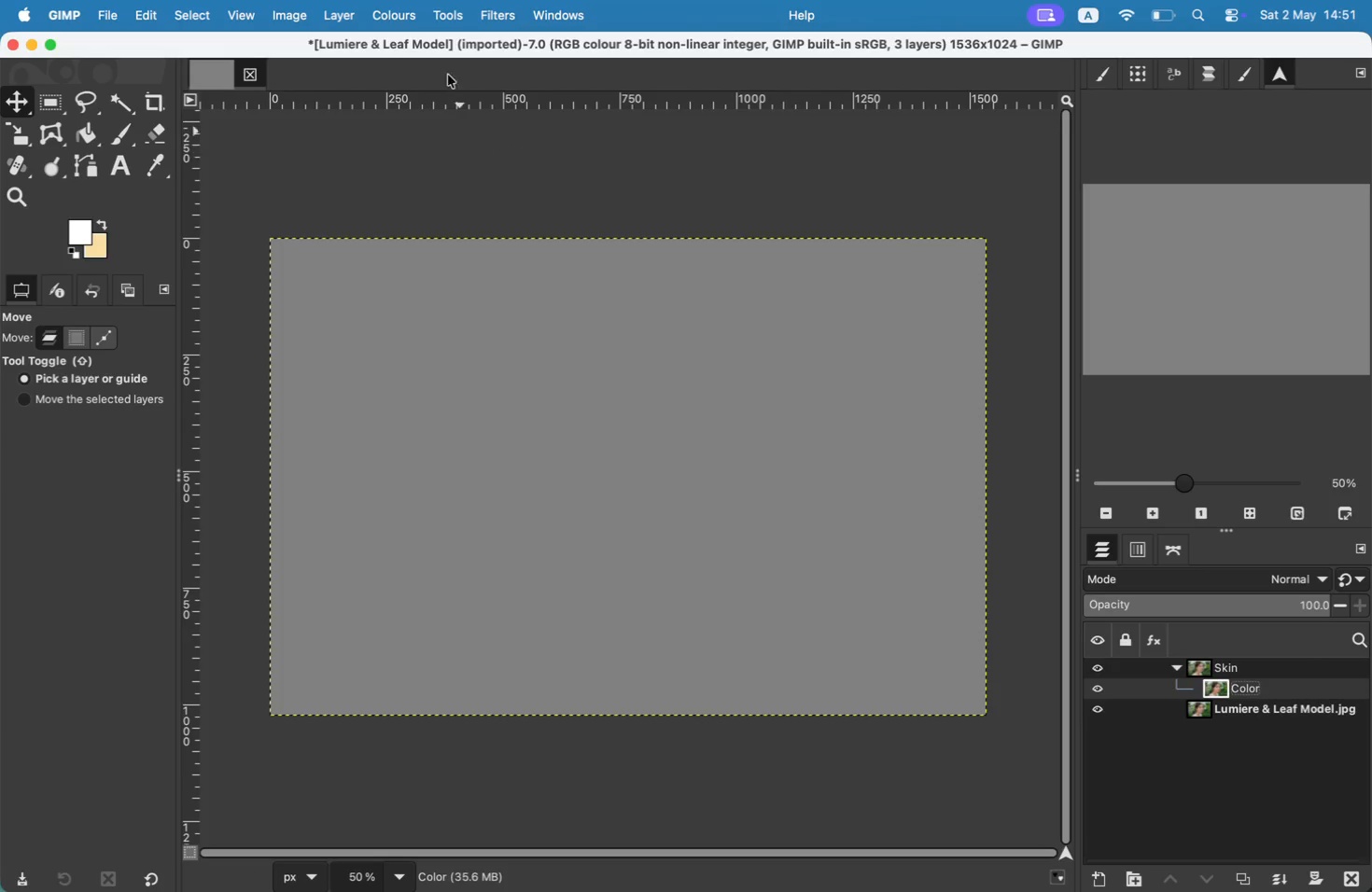 
left_click([491, 19])
 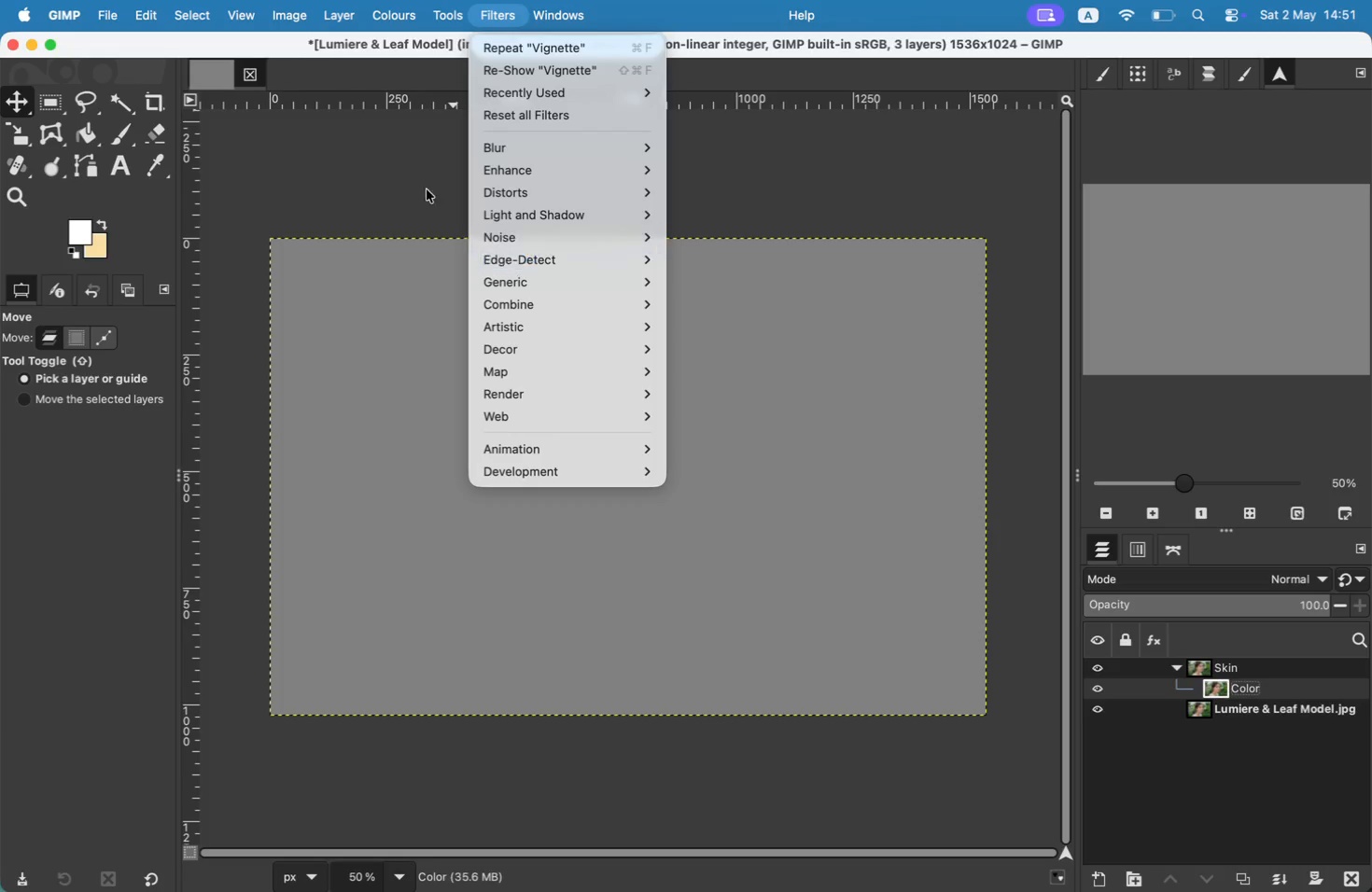 
wait(14.28)
 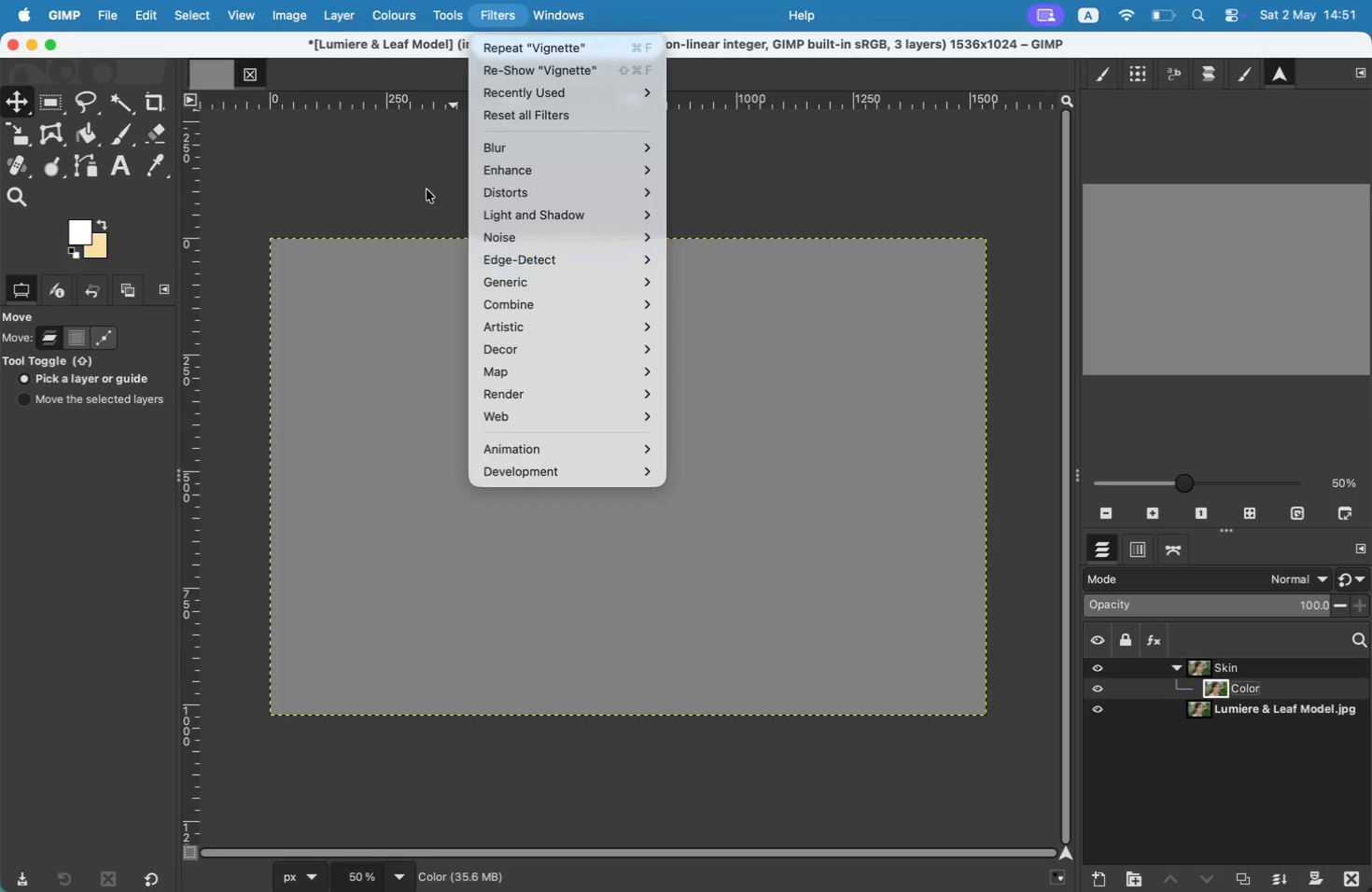 
mouse_move([598, 158])
 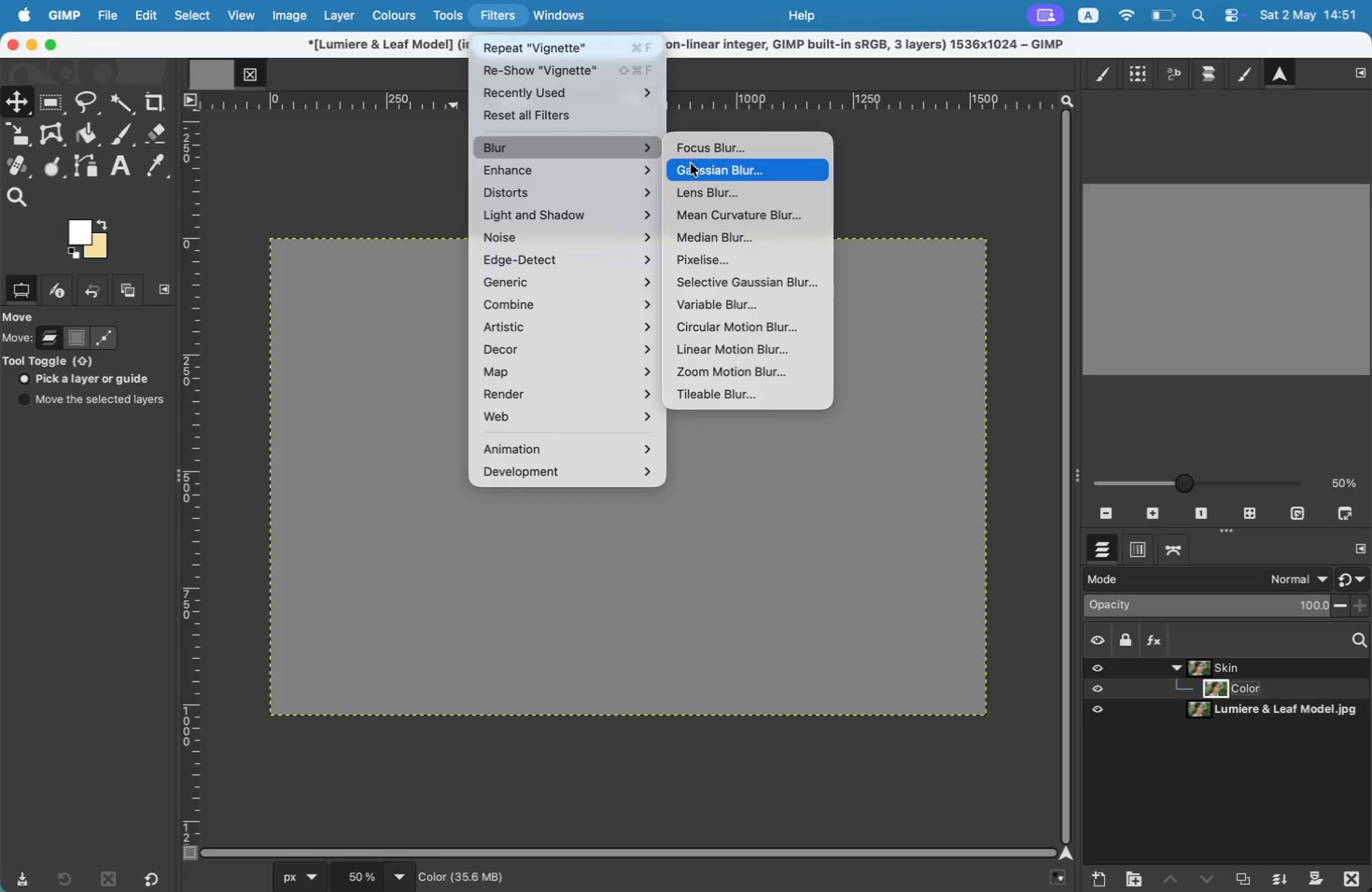 
left_click([691, 163])
 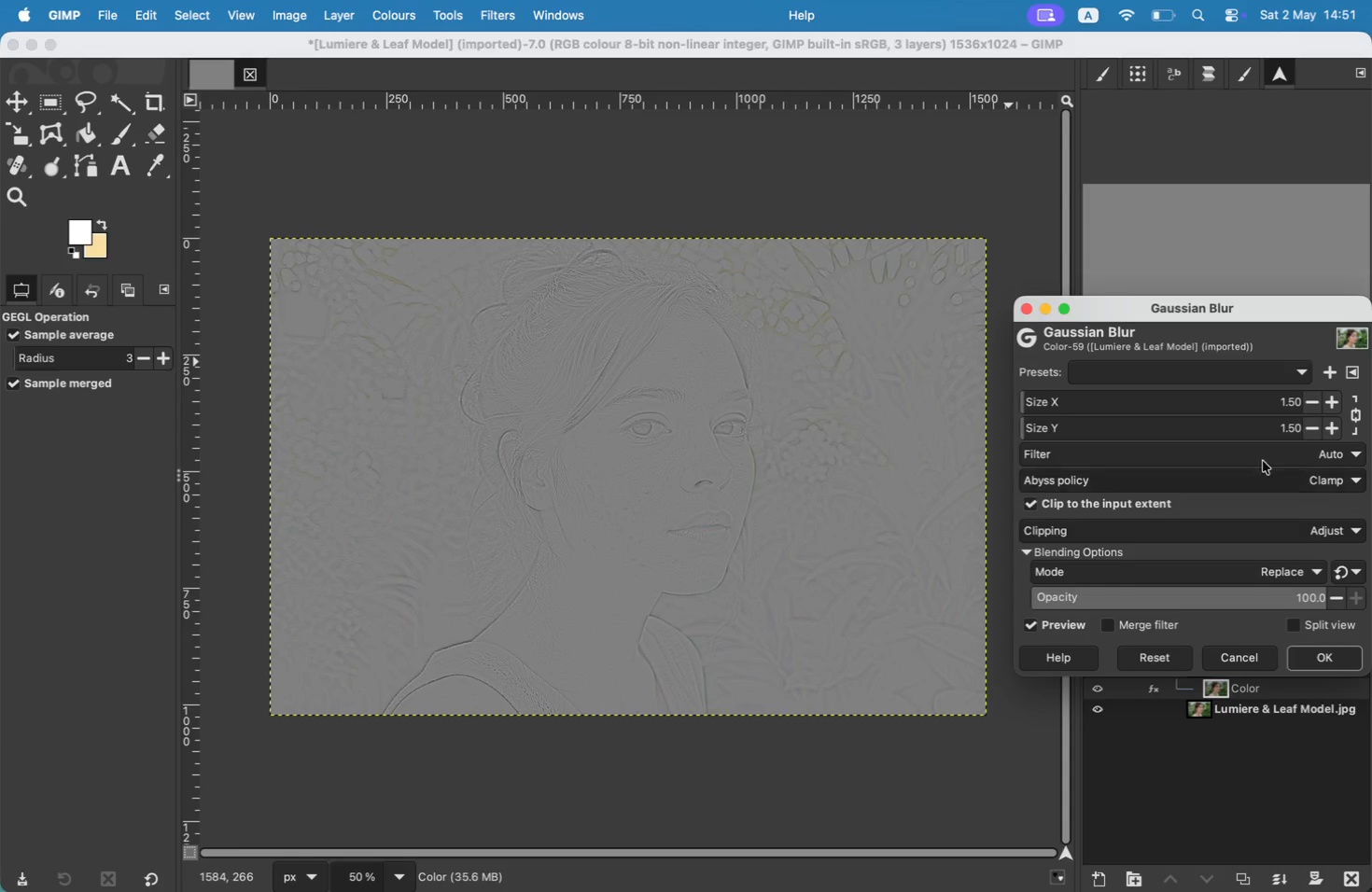 
left_click([1328, 401])
 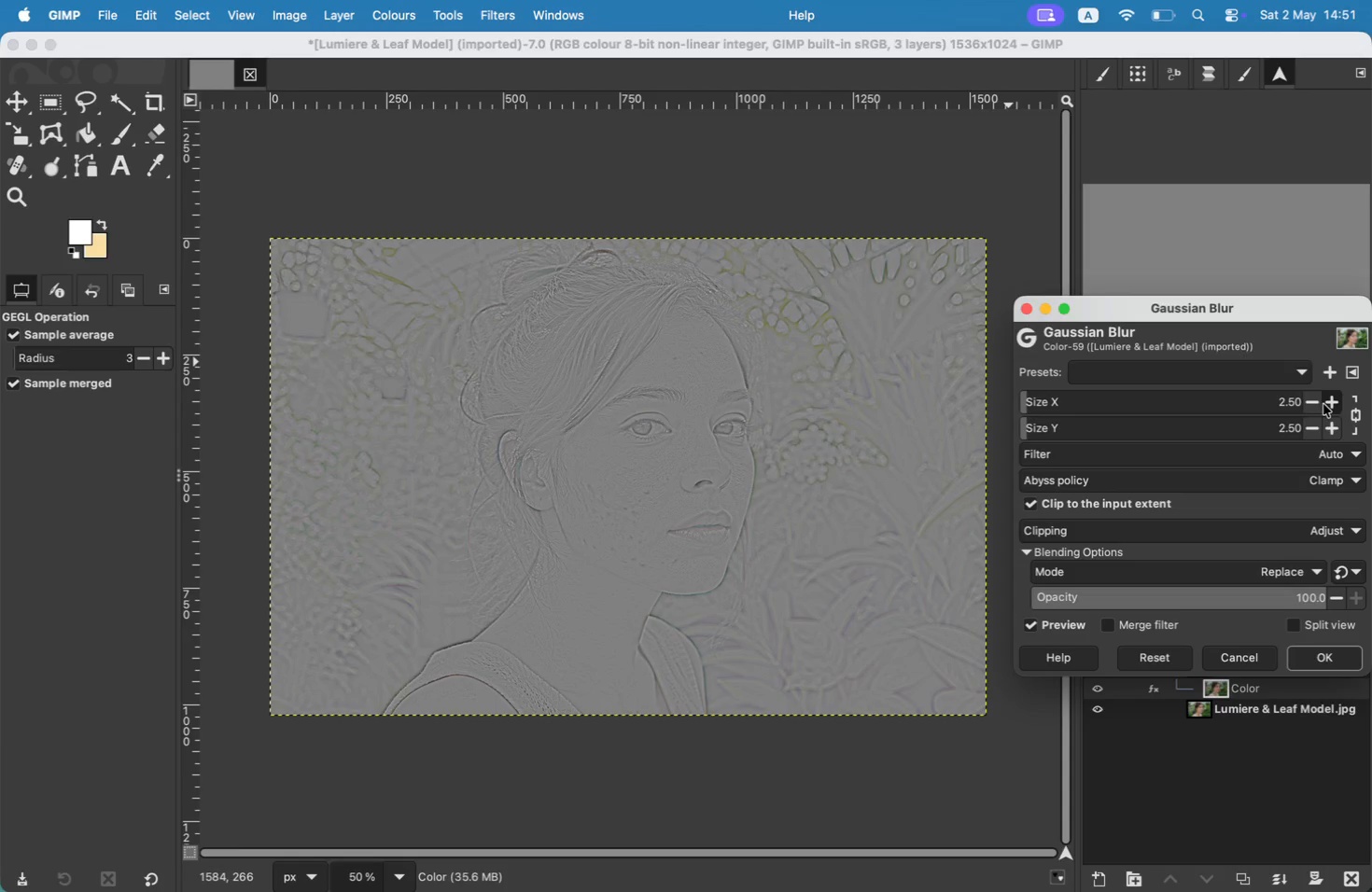 
left_click([1319, 407])
 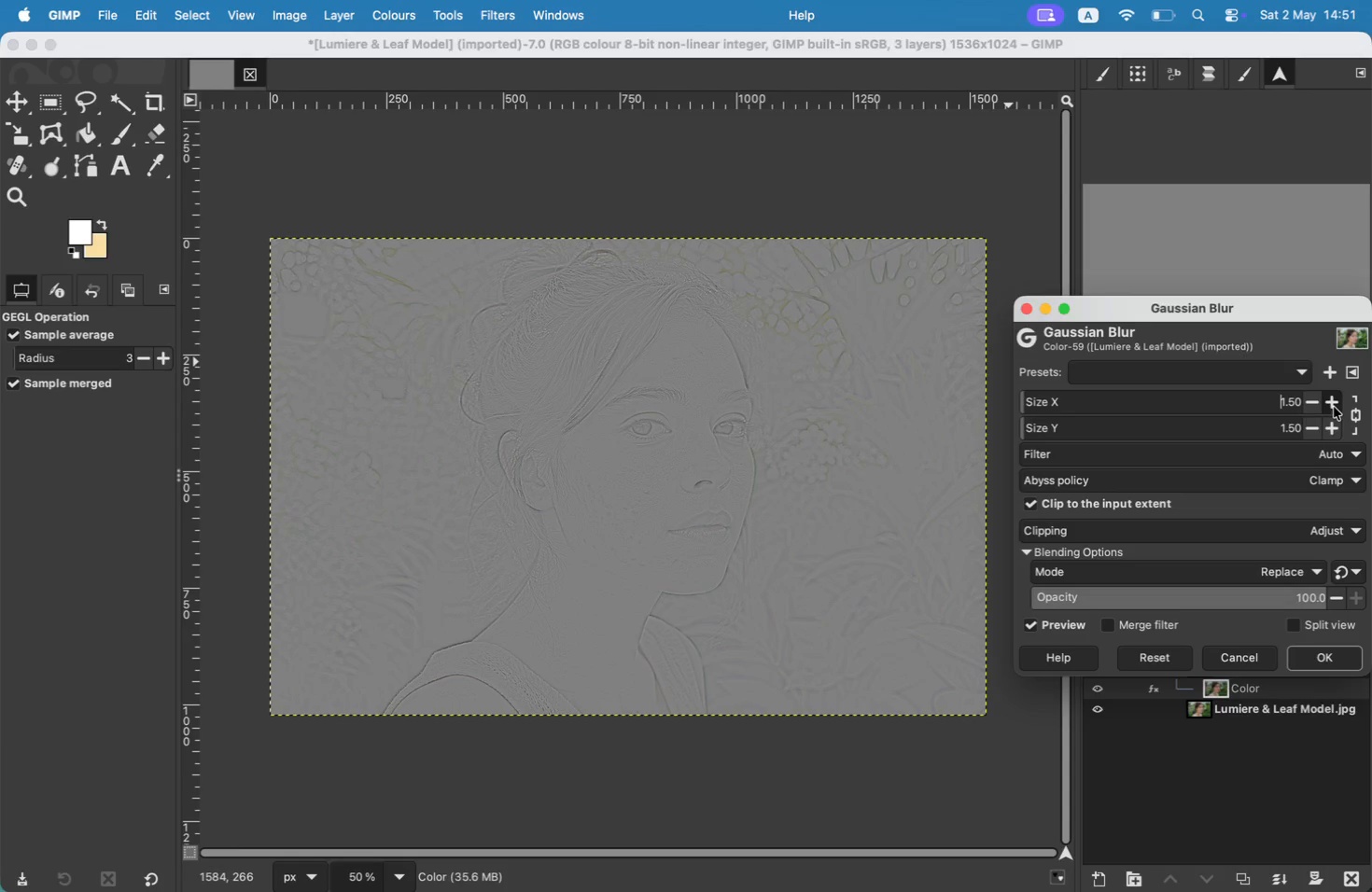 
left_click([1355, 654])
 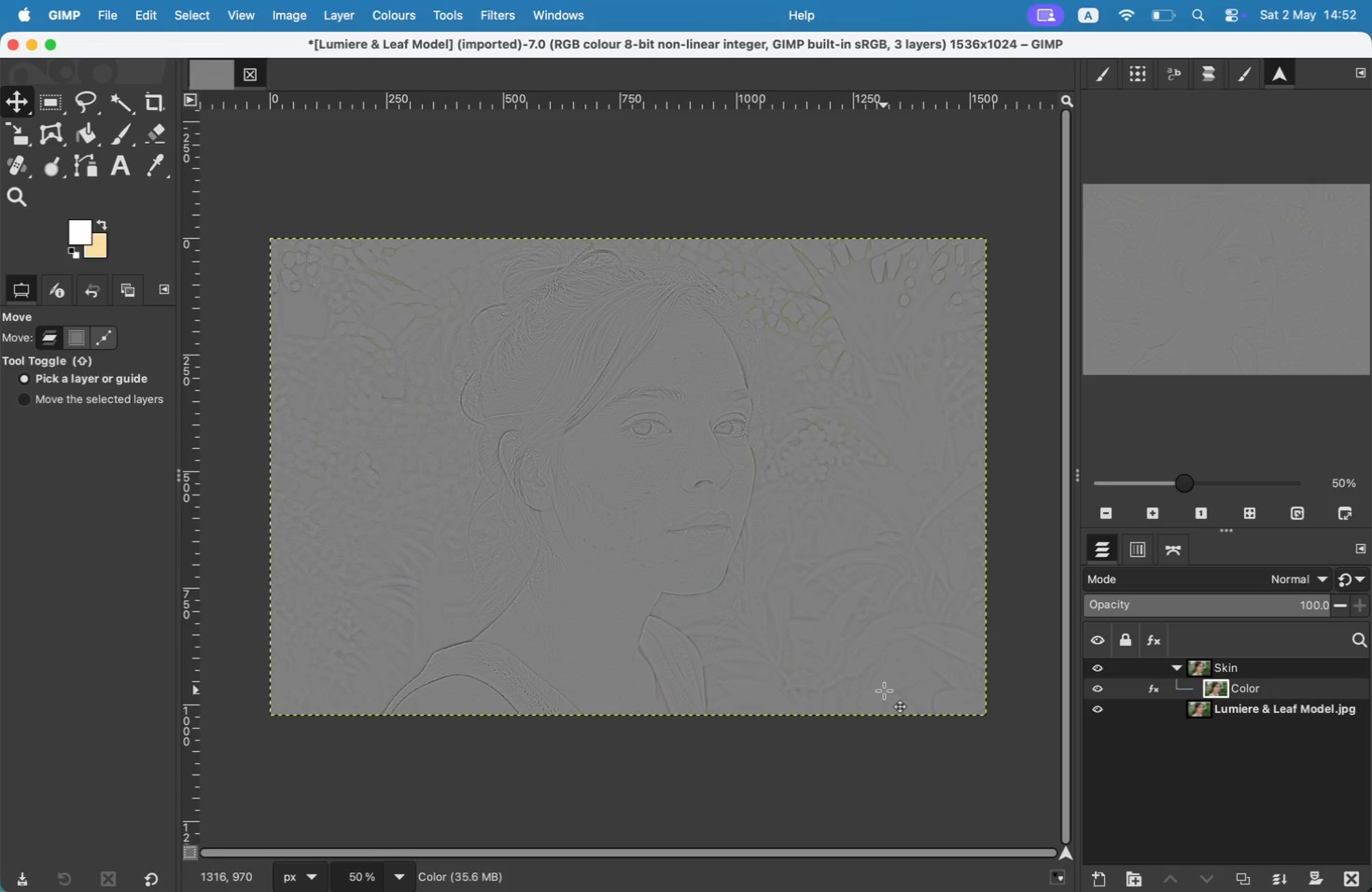 
wait(10.12)
 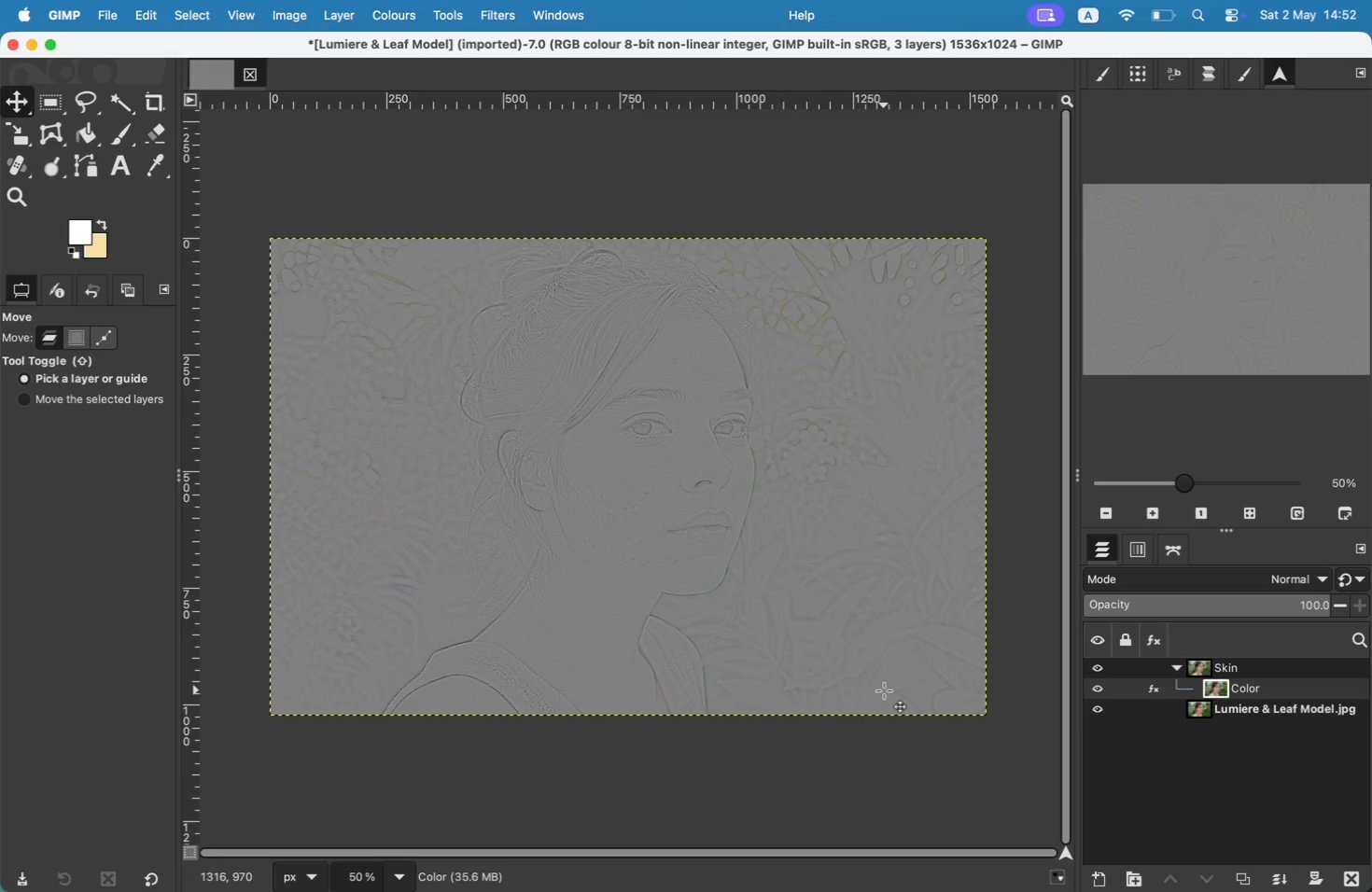 
key(Meta+CommandLeft)
 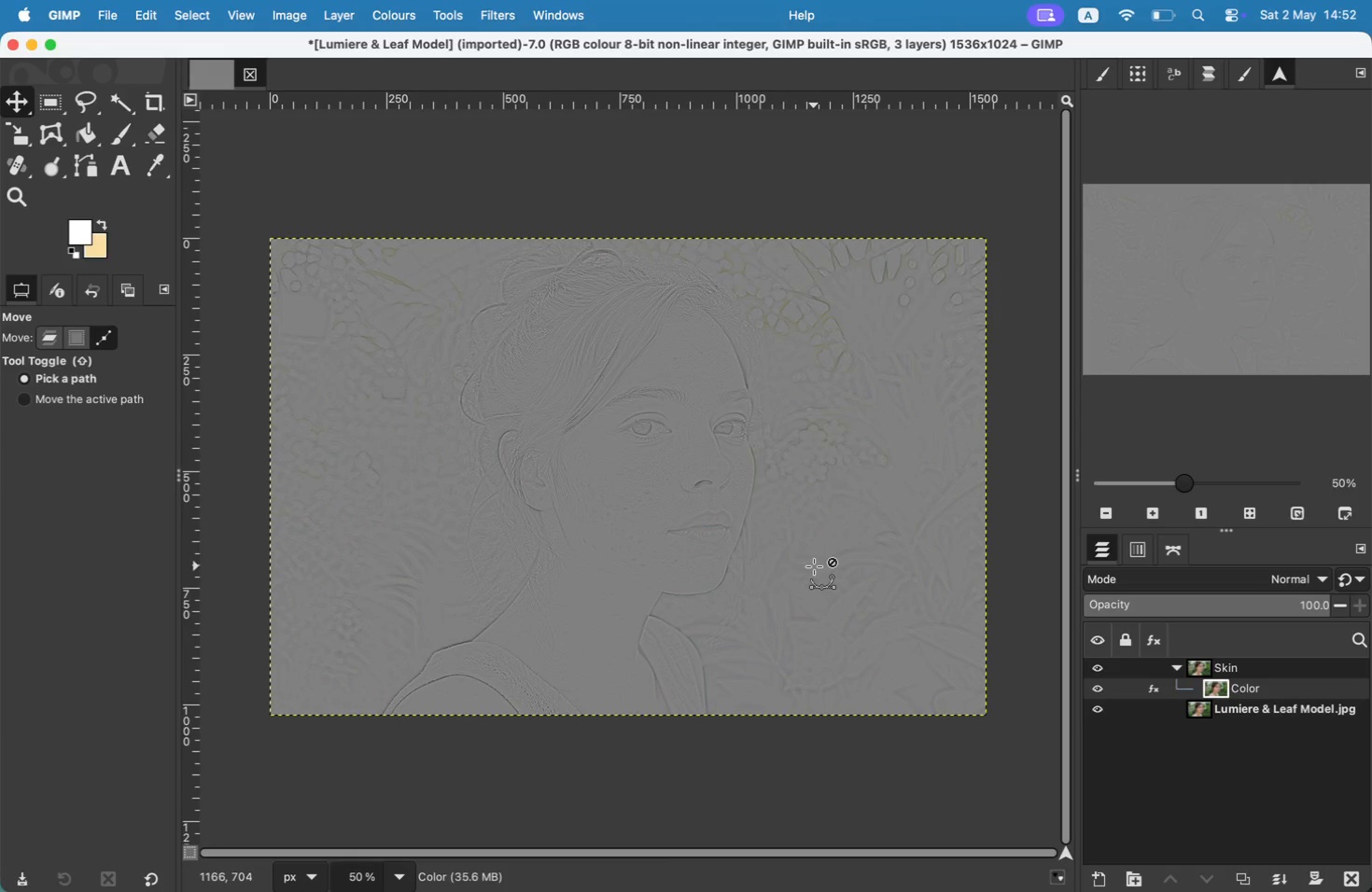 
key(Meta+Z)
 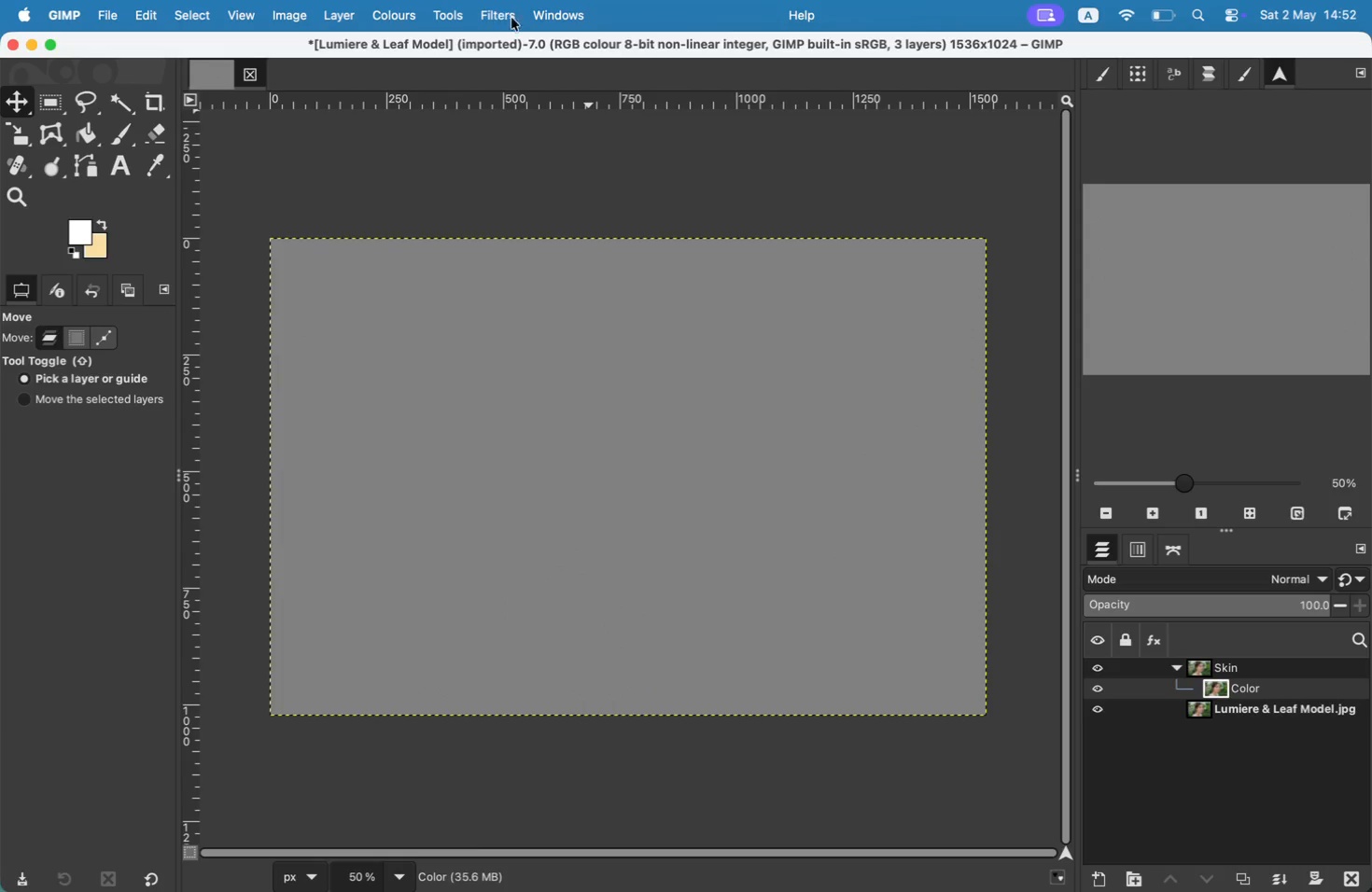 
left_click([1247, 689])
 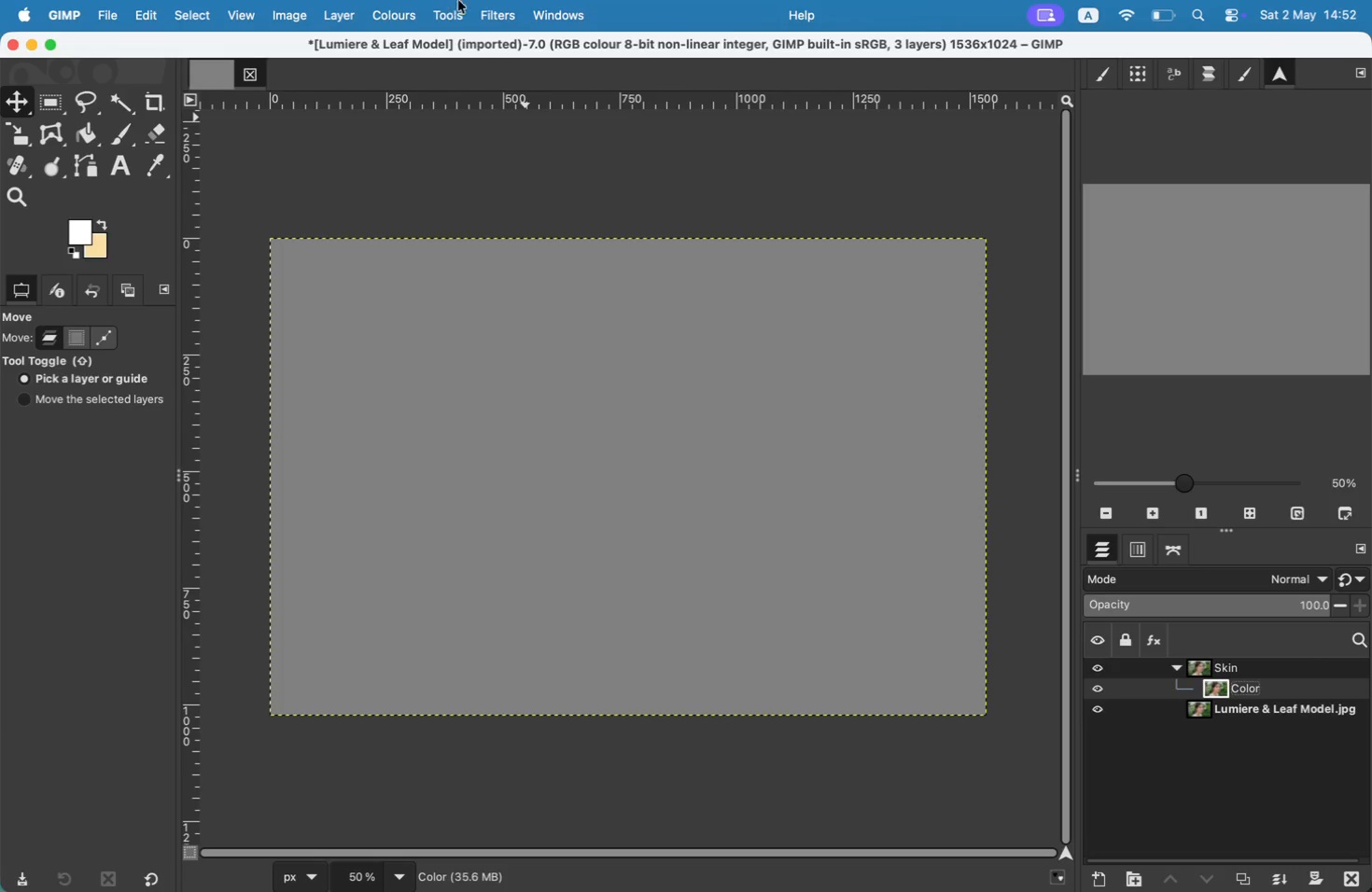 
left_click([510, 7])
 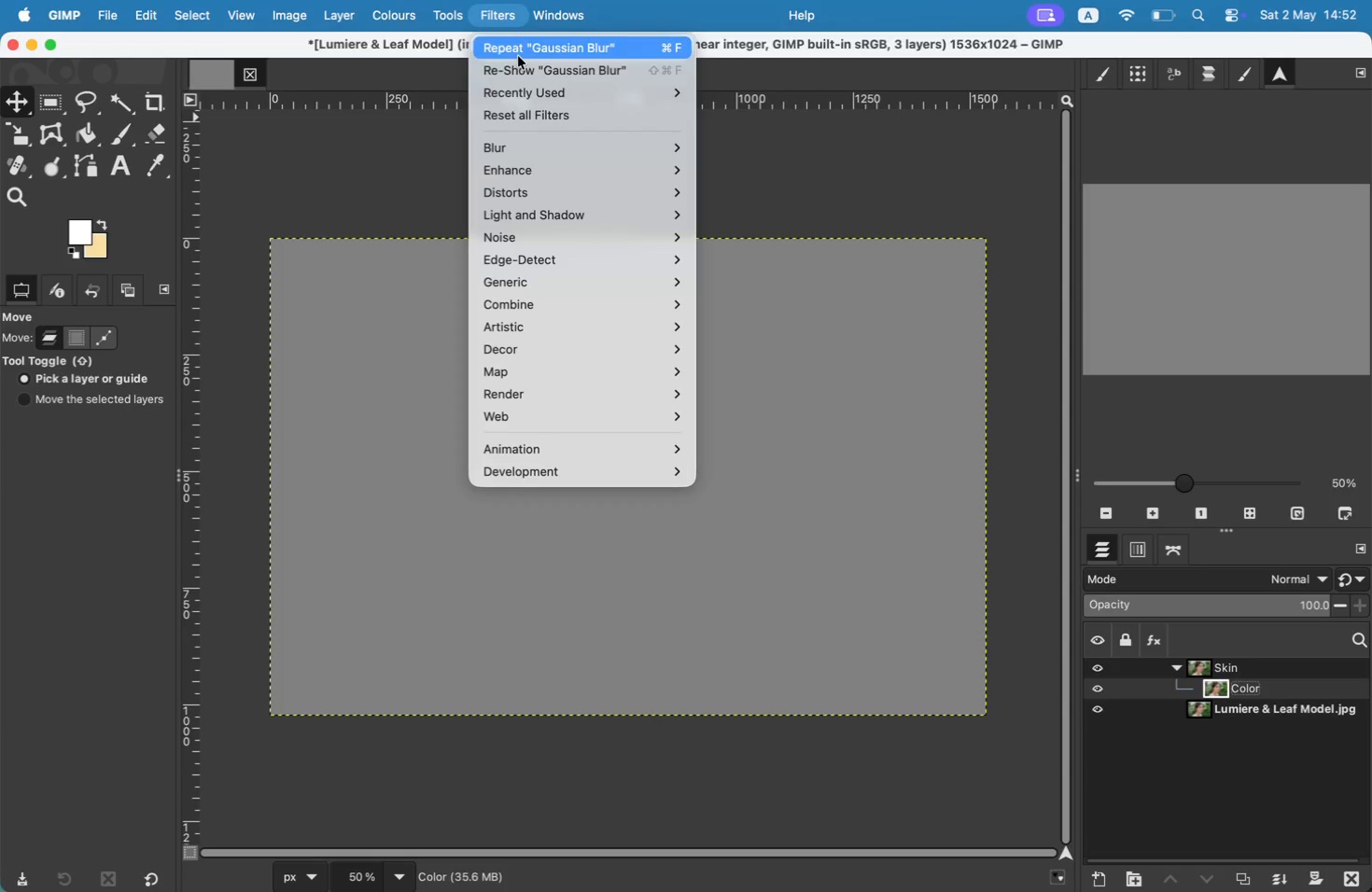 
left_click([519, 64])
 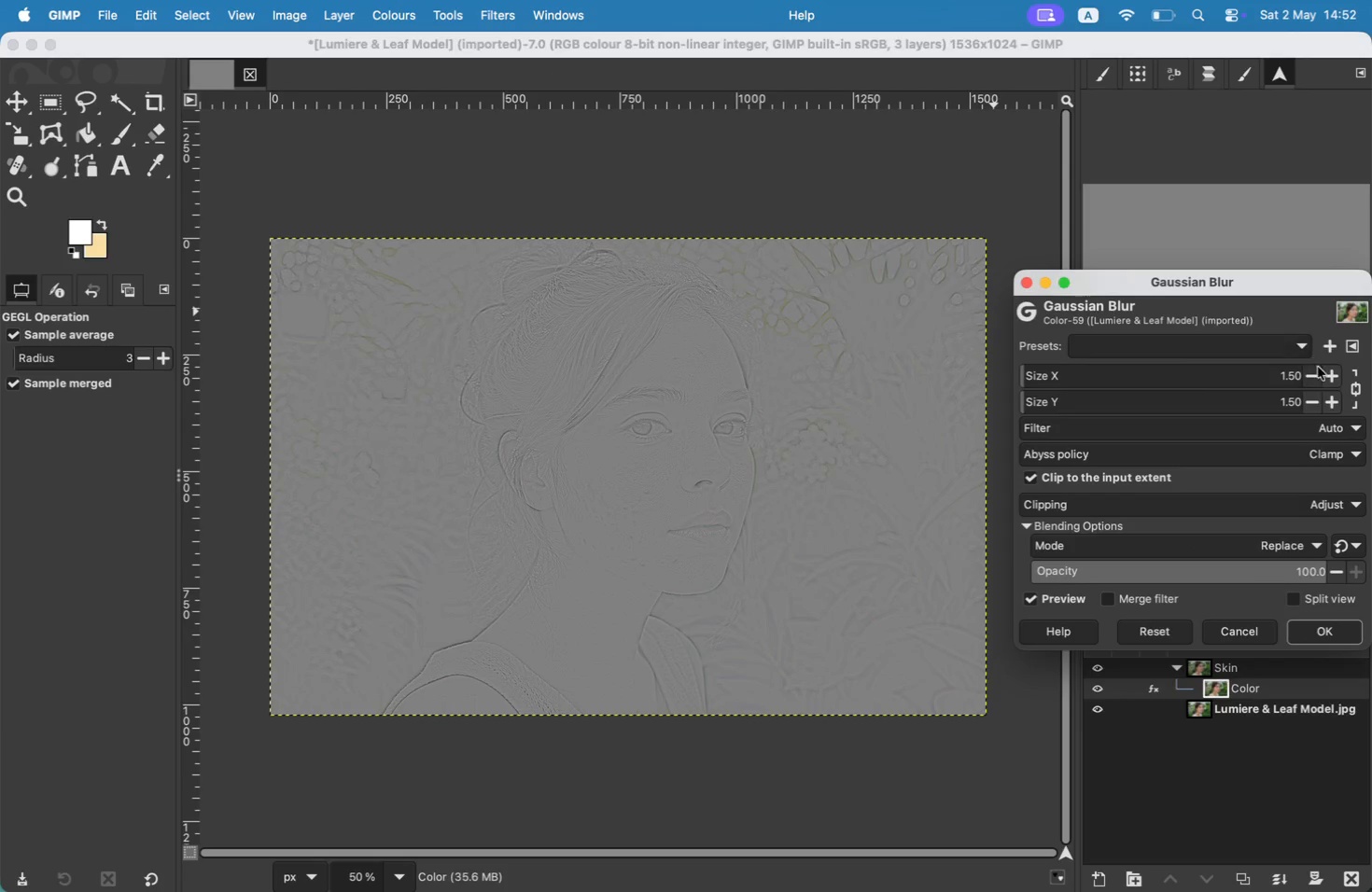 
left_click([1297, 379])
 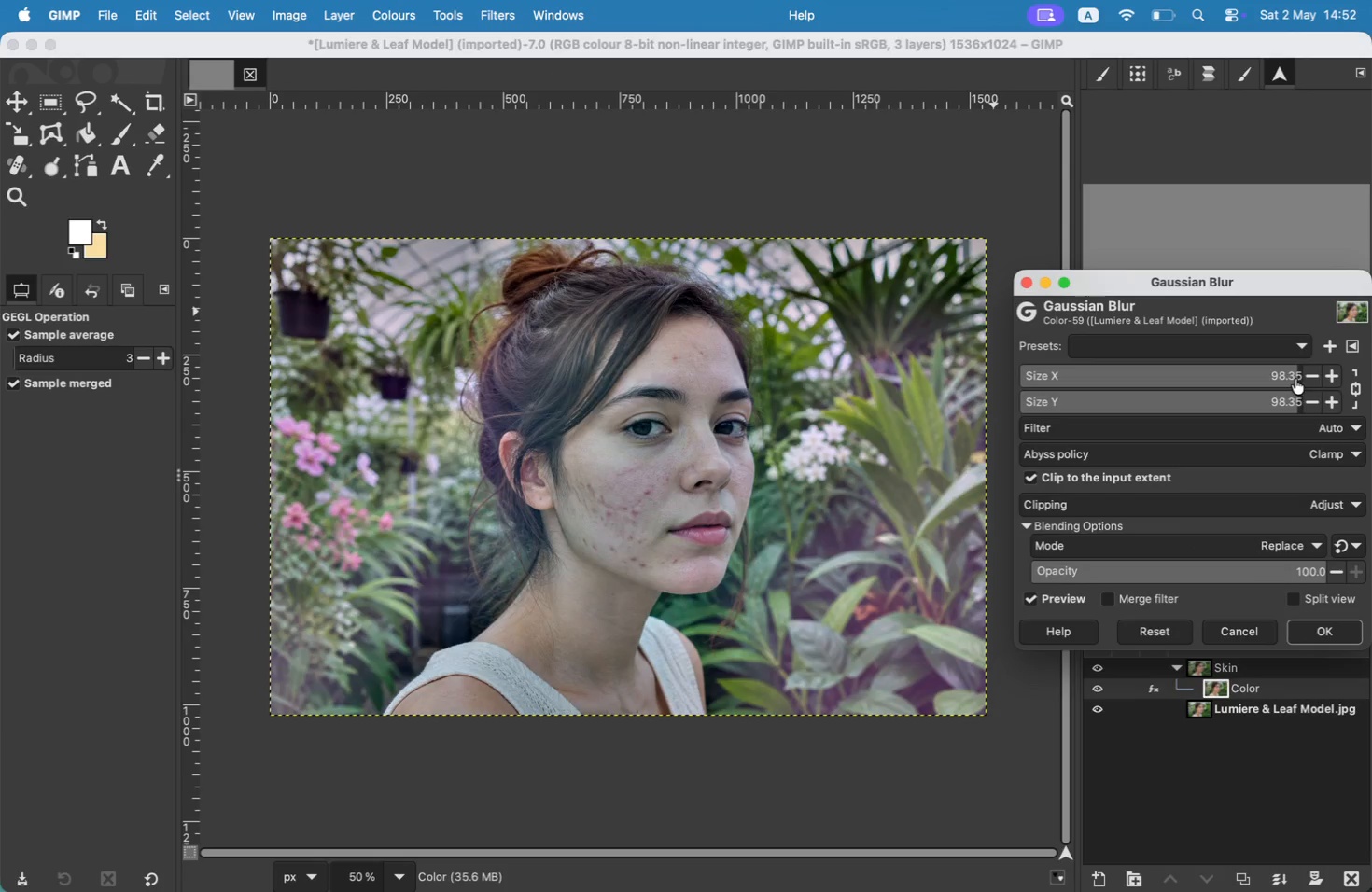 
double_click([1288, 374])
 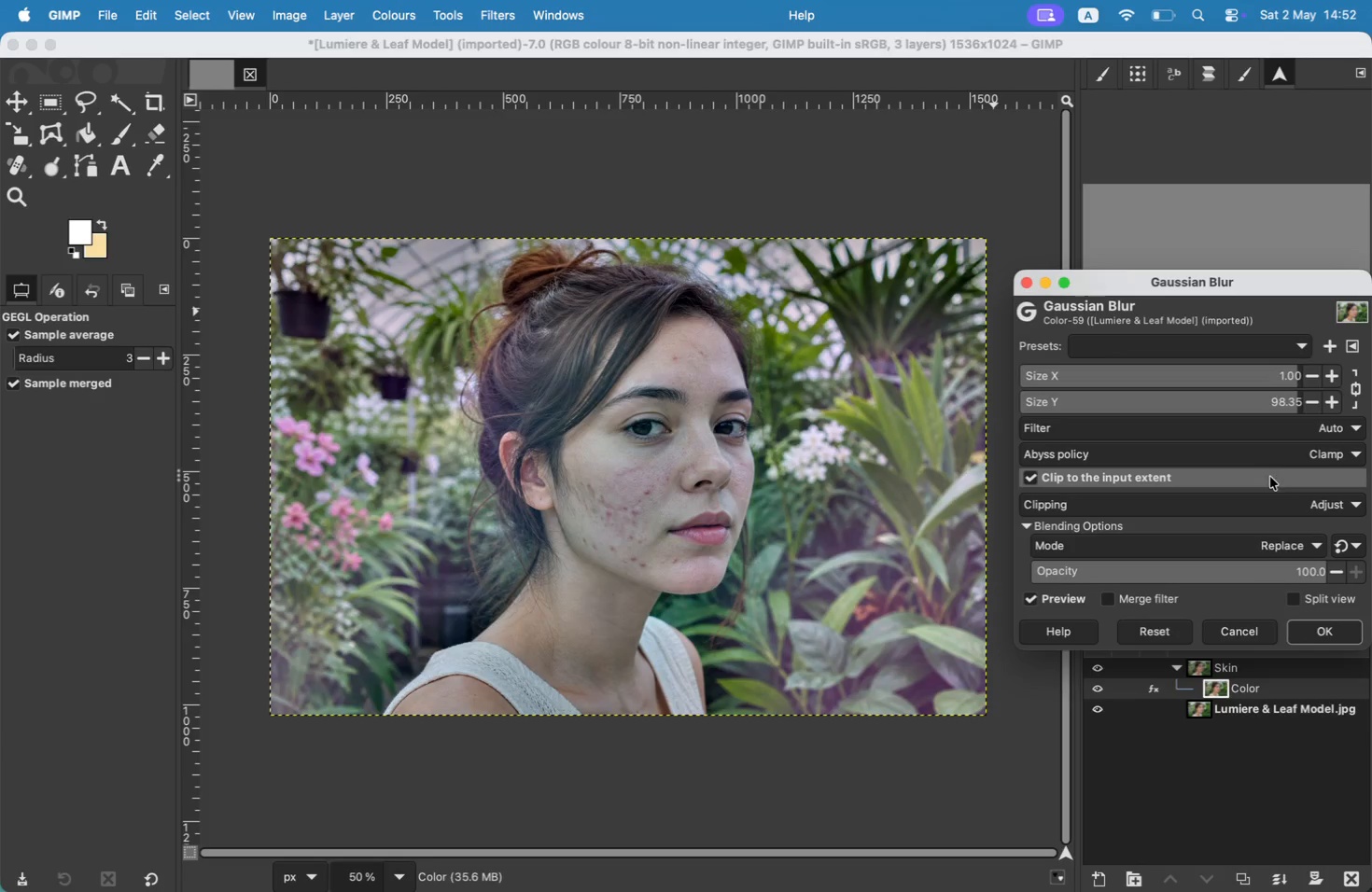 
type(1.00)
 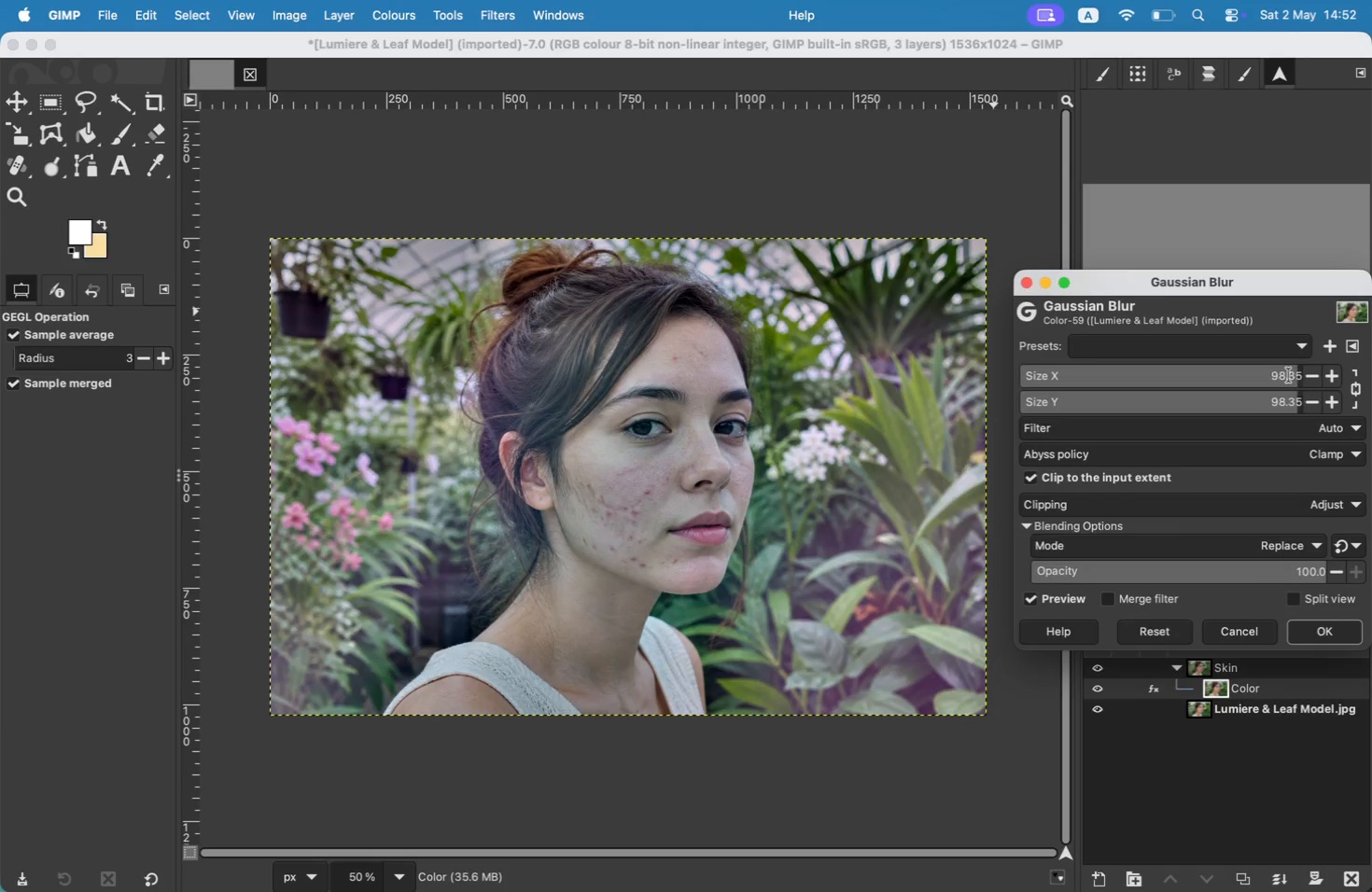 
double_click([1265, 500])
 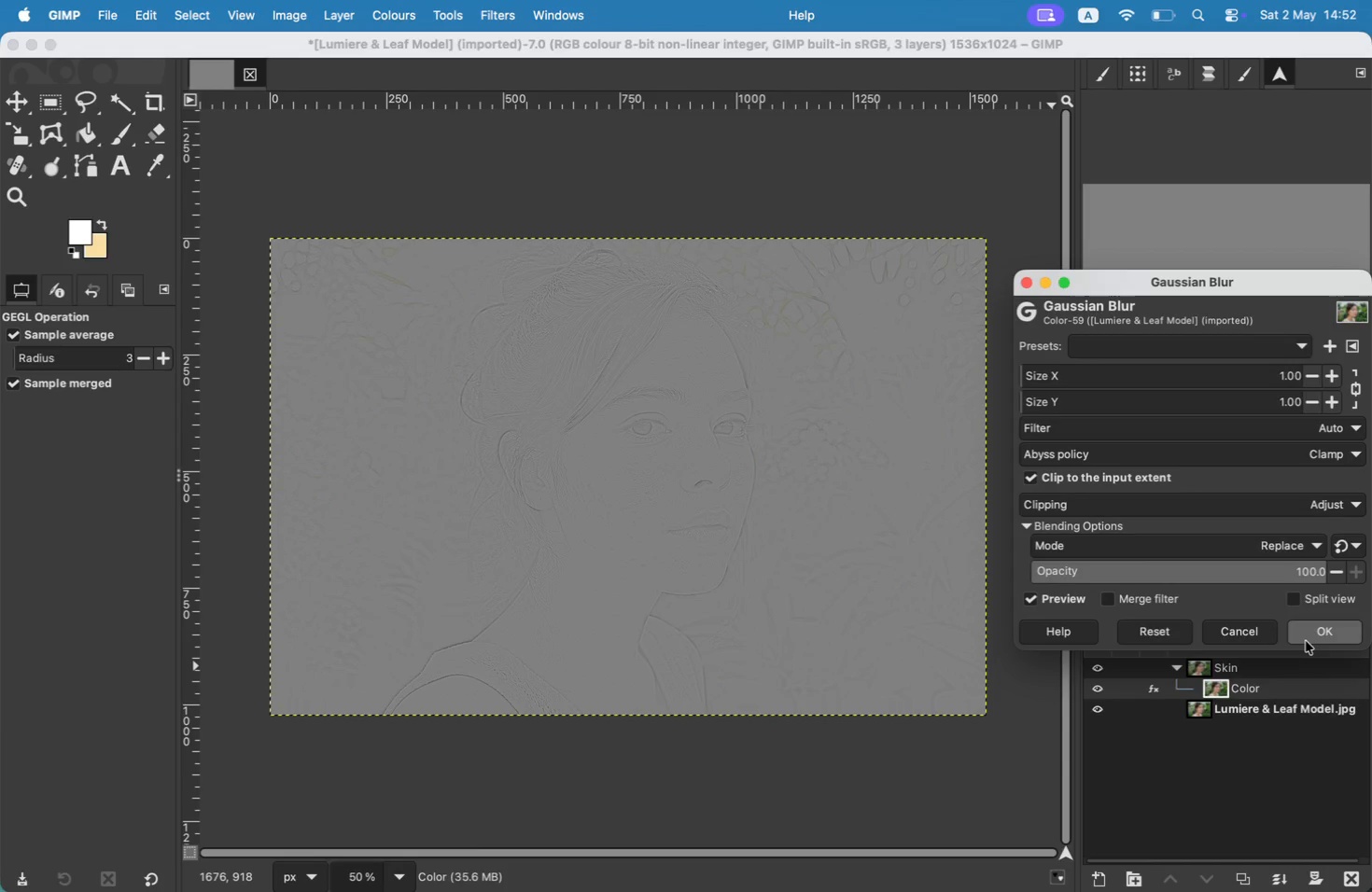 
left_click([1307, 640])
 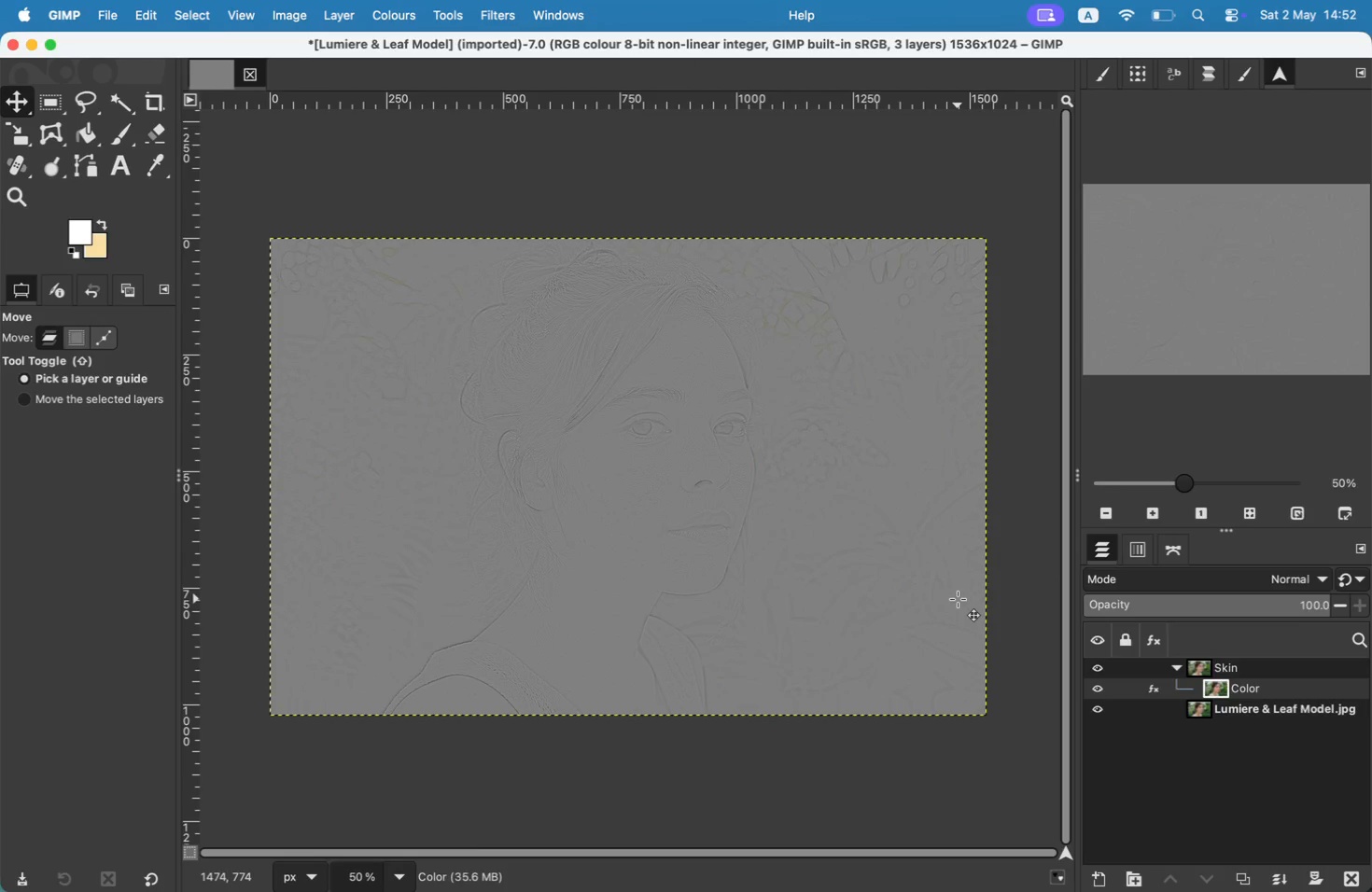 
wait(5.81)
 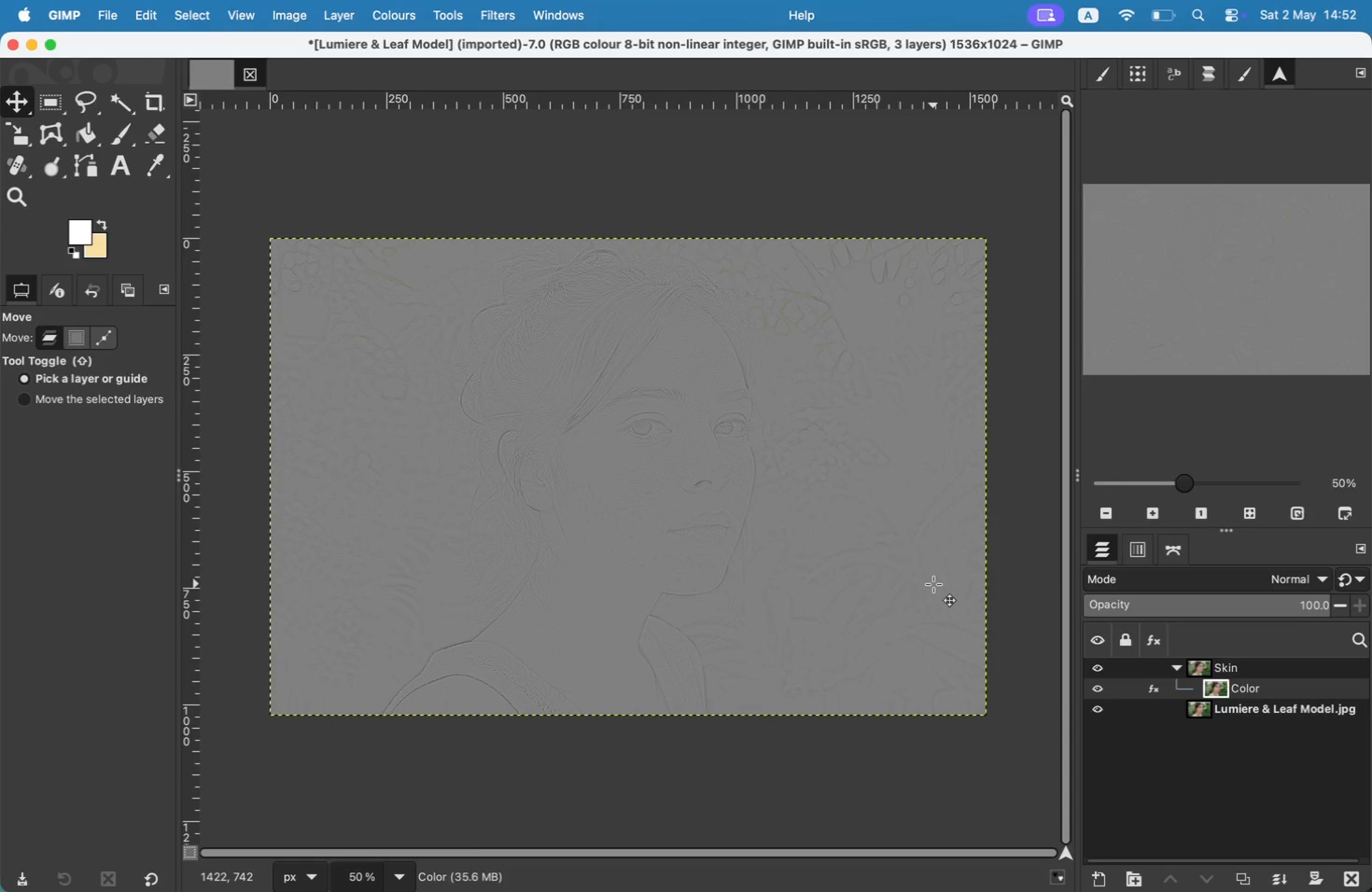 
right_click([1237, 690])
 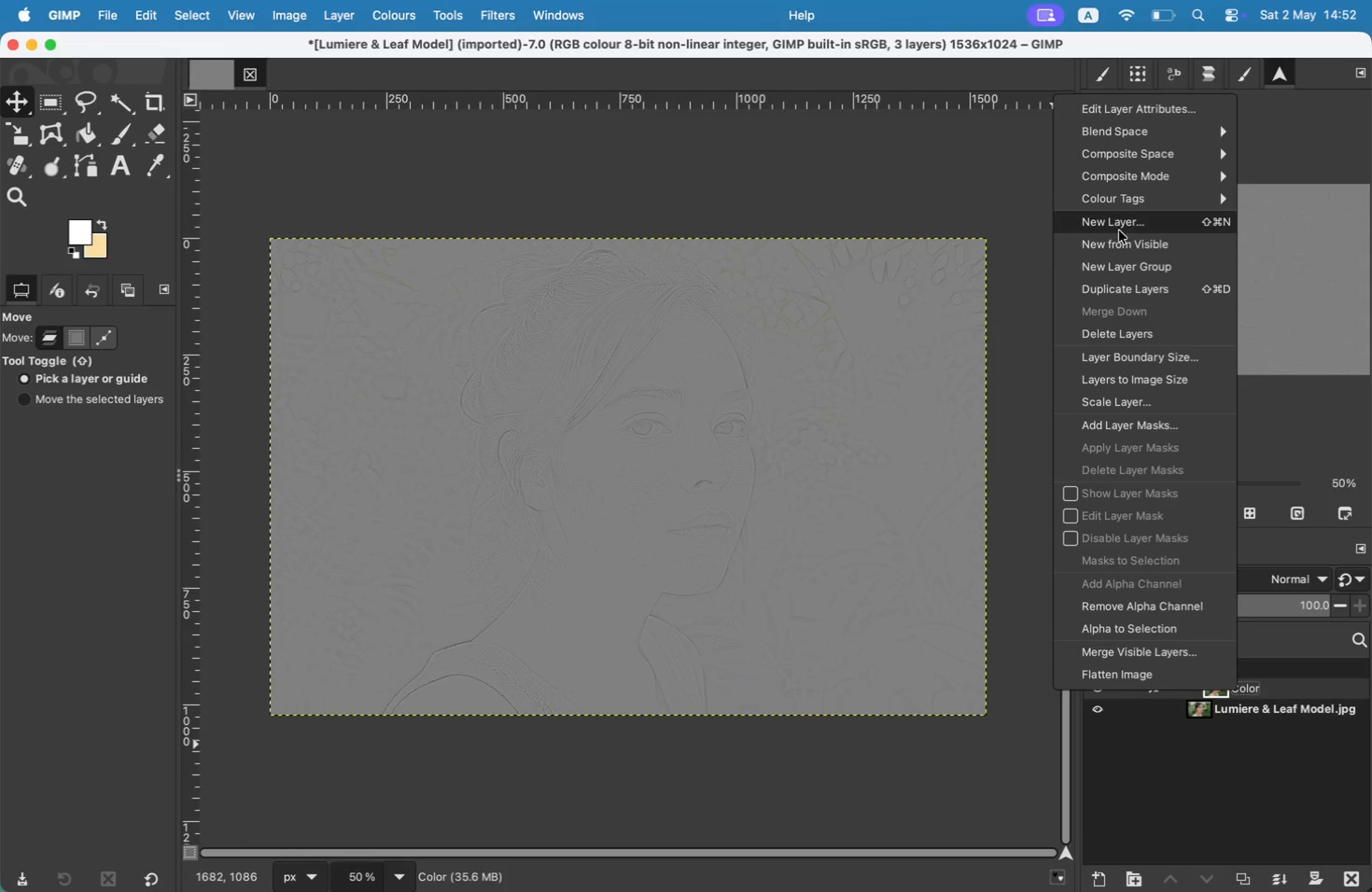 
wait(6.78)
 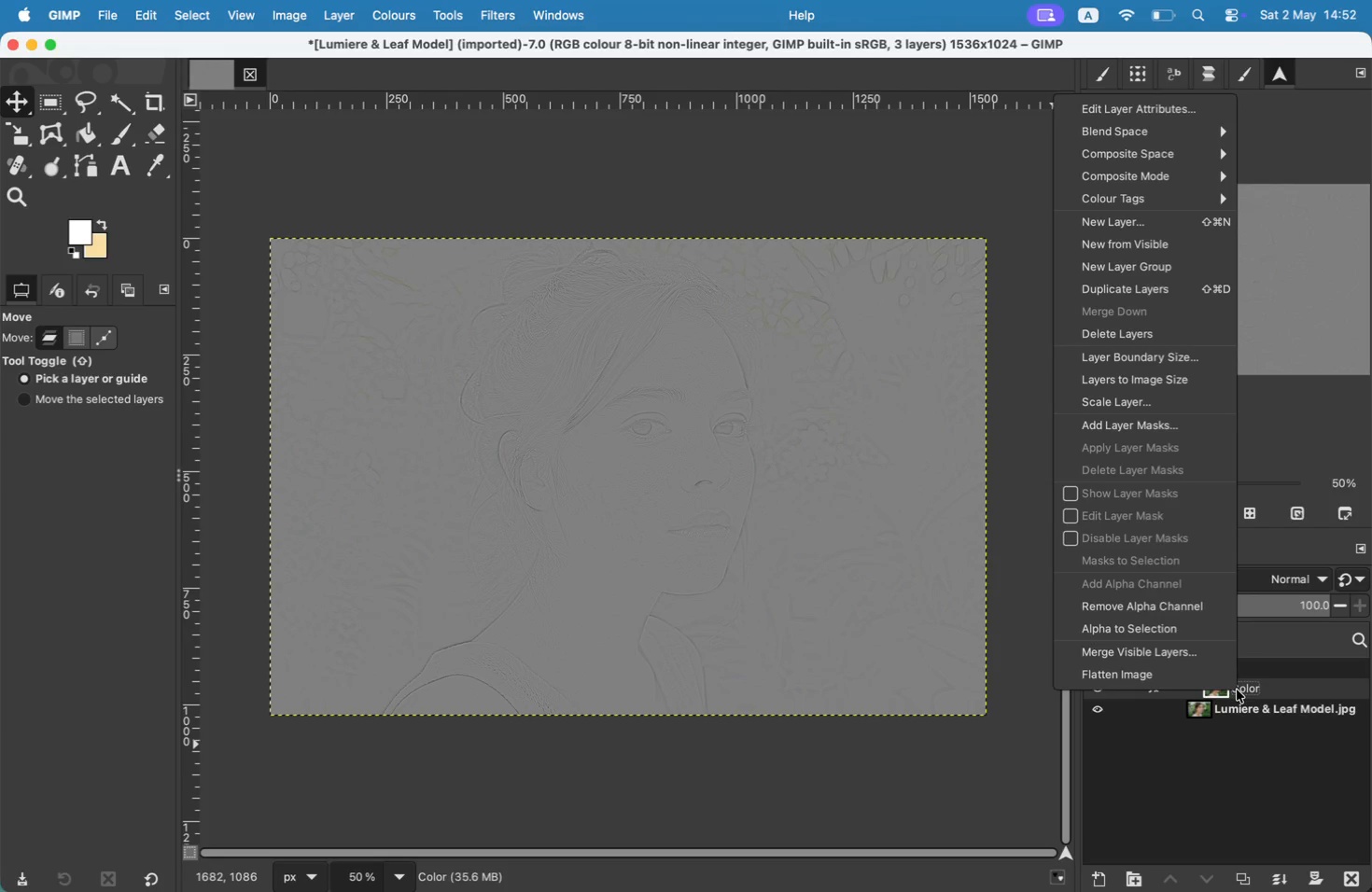 
left_click([1122, 234])
 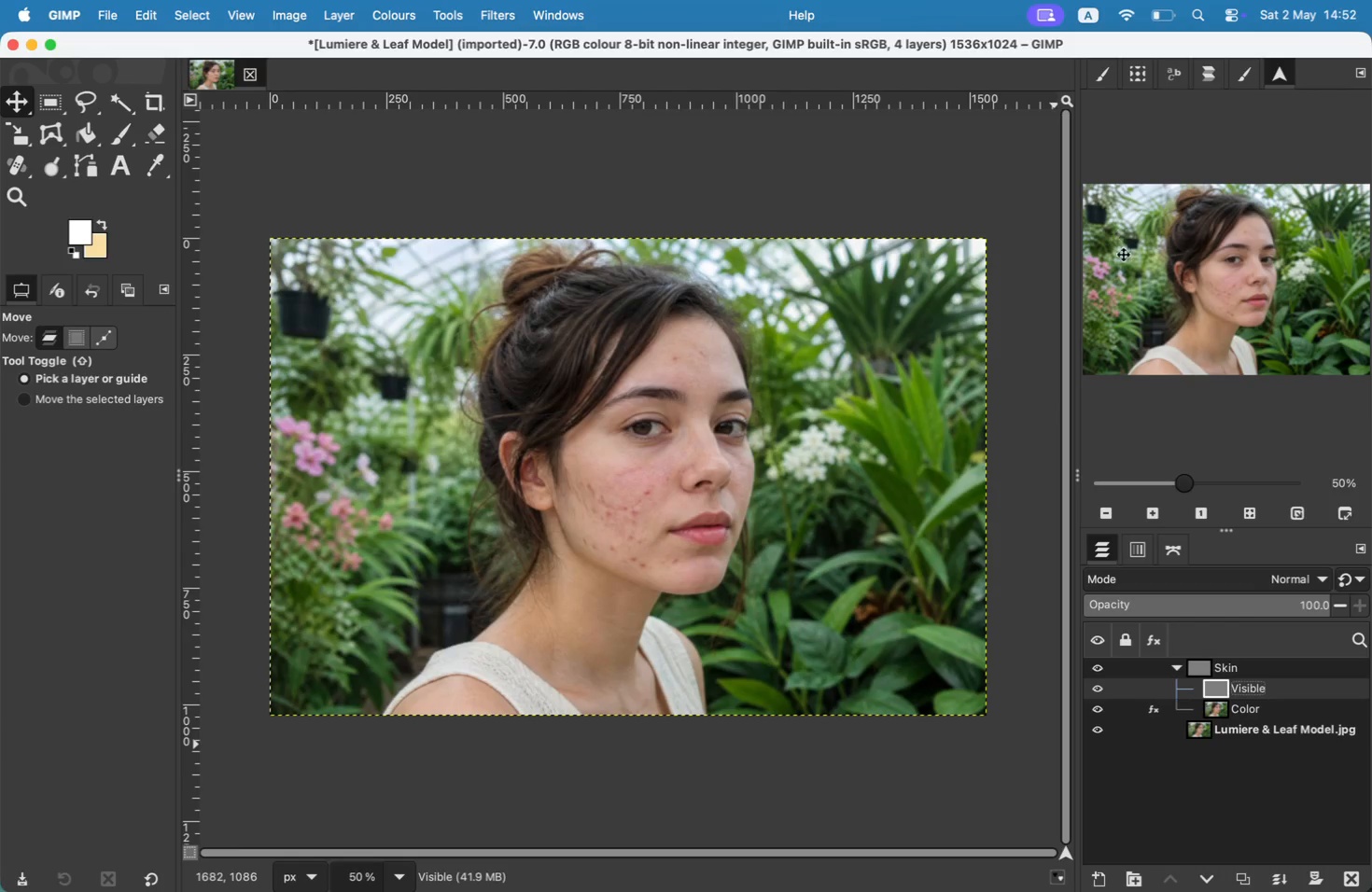 
type(Detail)
 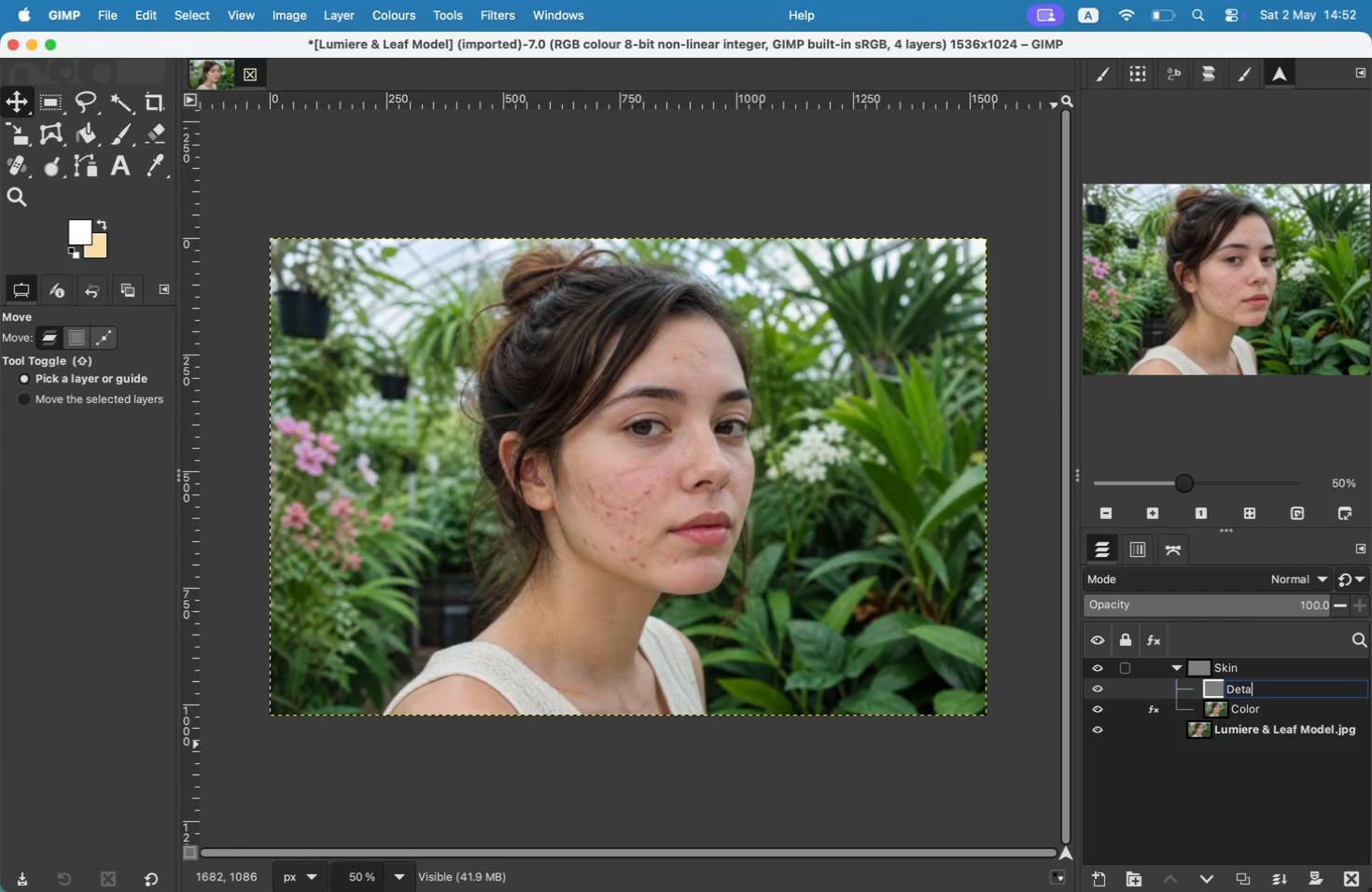 
key(Enter)
 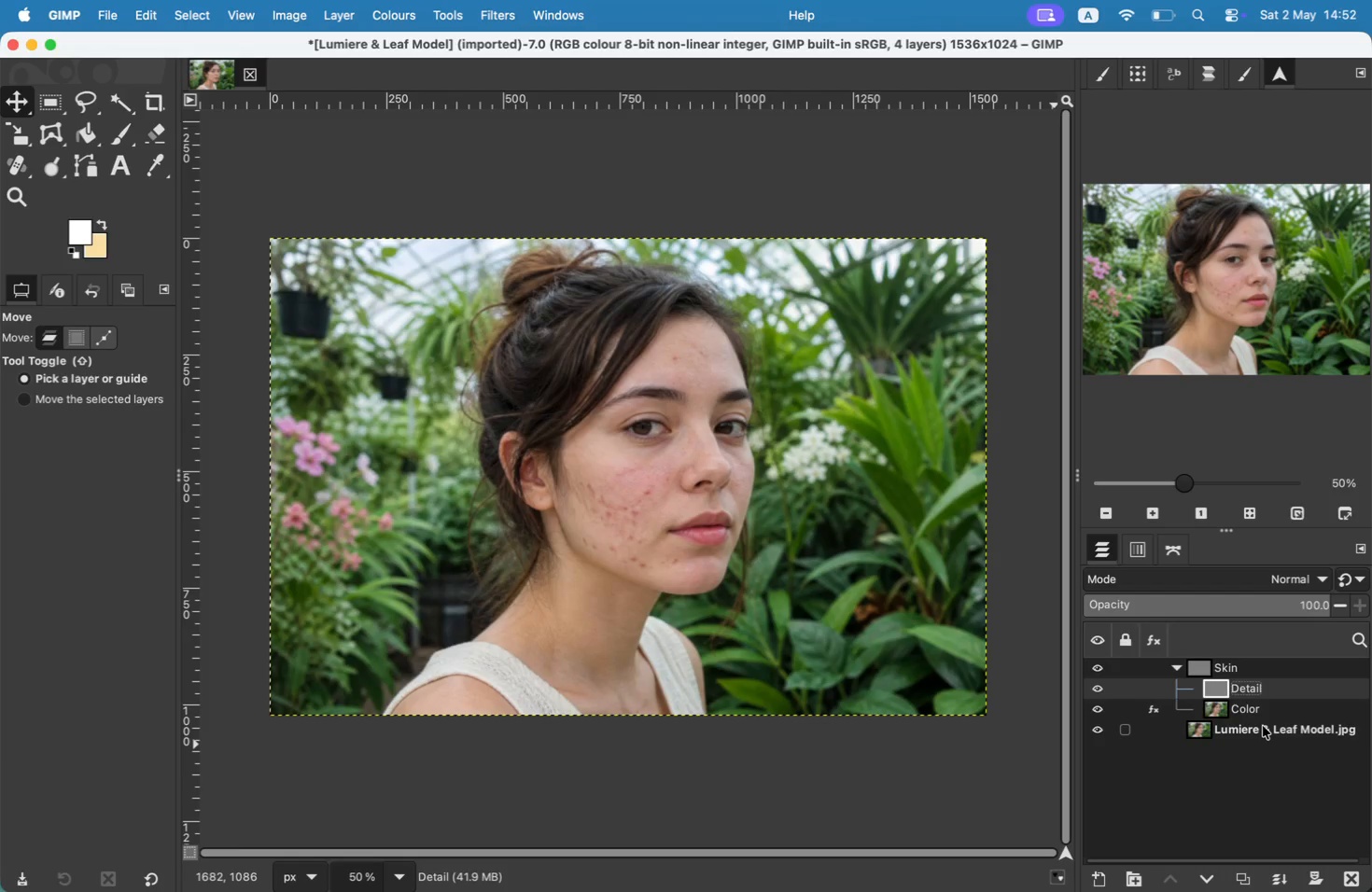 
left_click([1232, 672])
 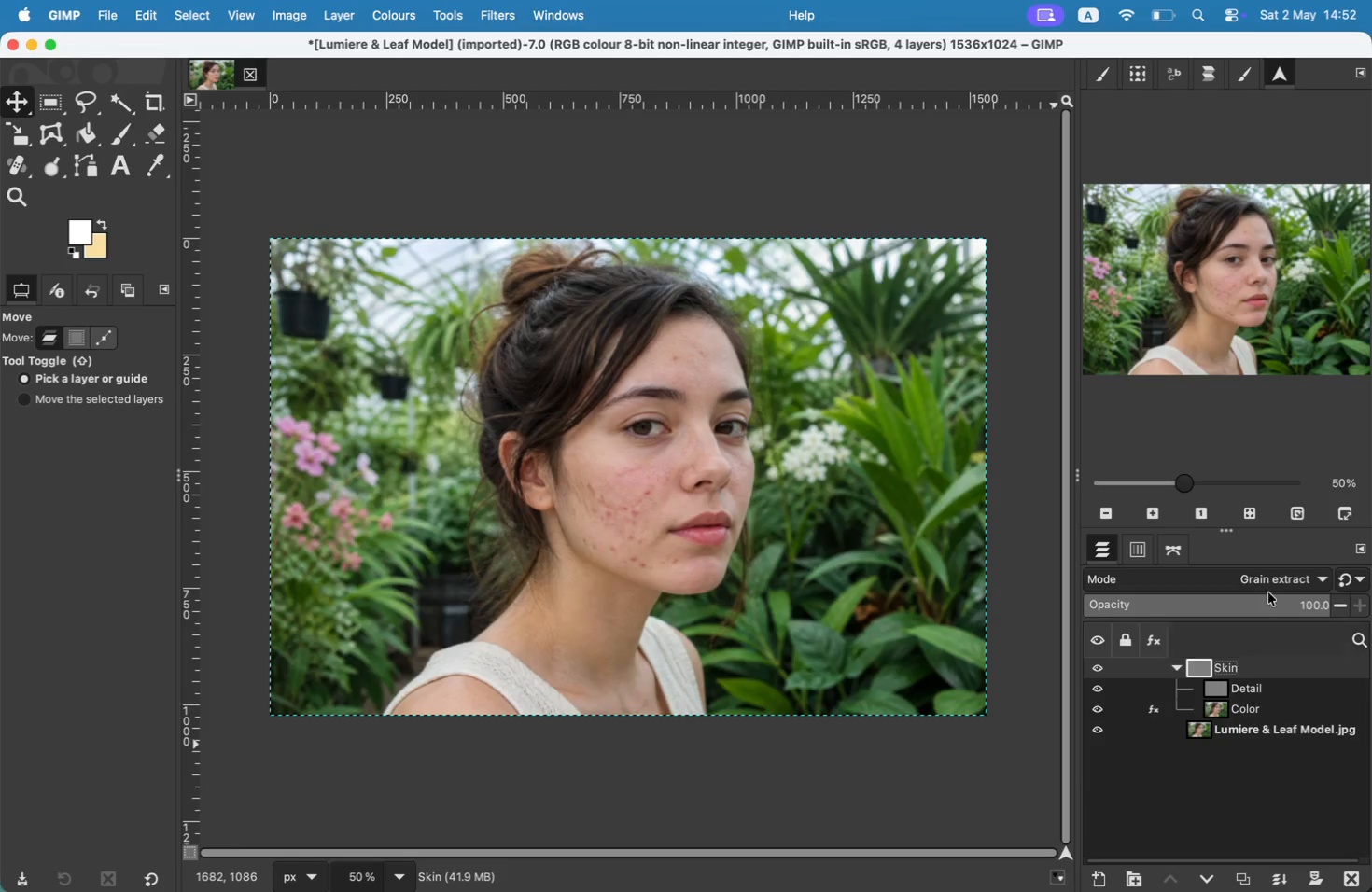 
left_click([1283, 577])
 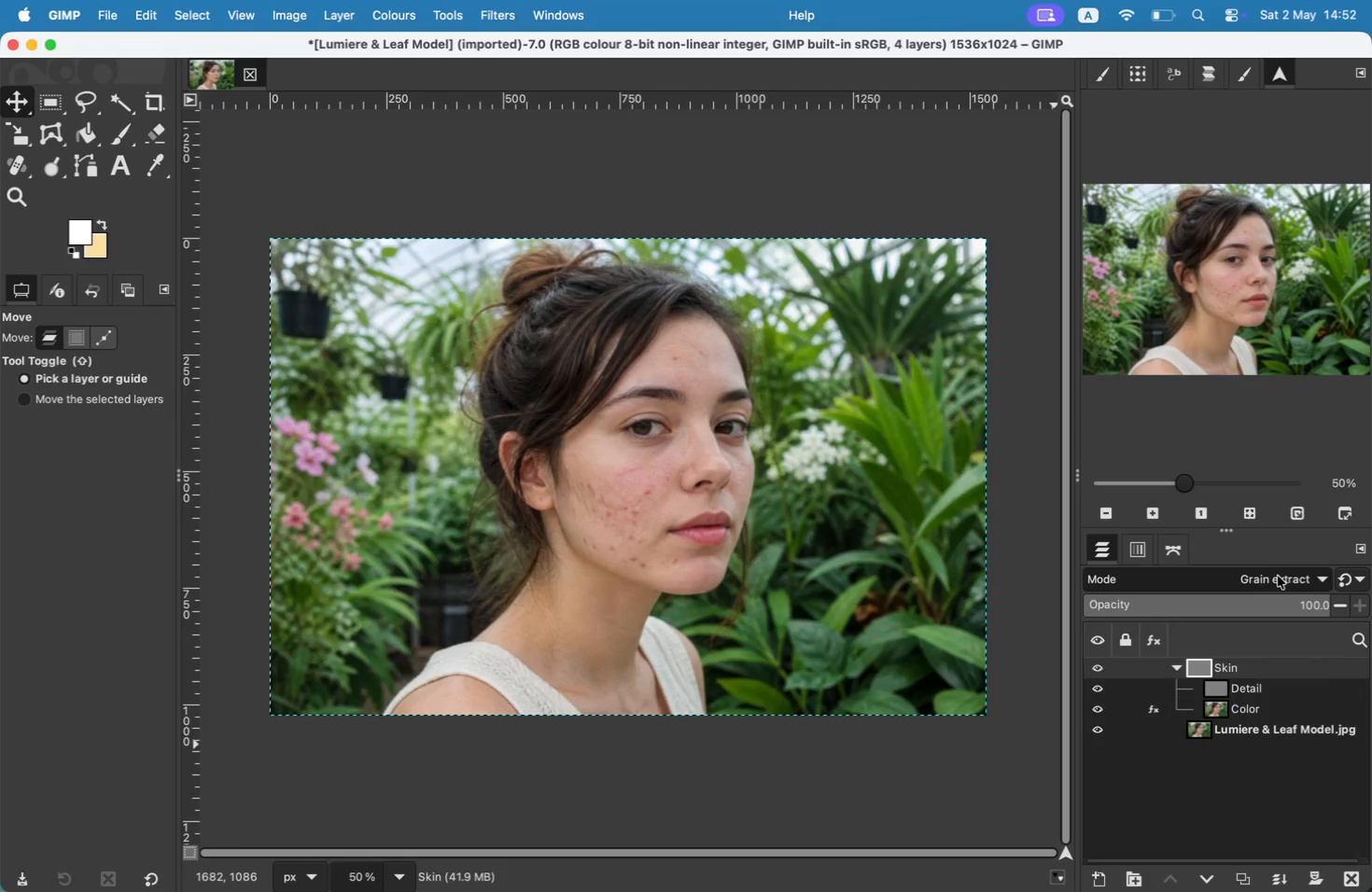 
left_click([1275, 578])
 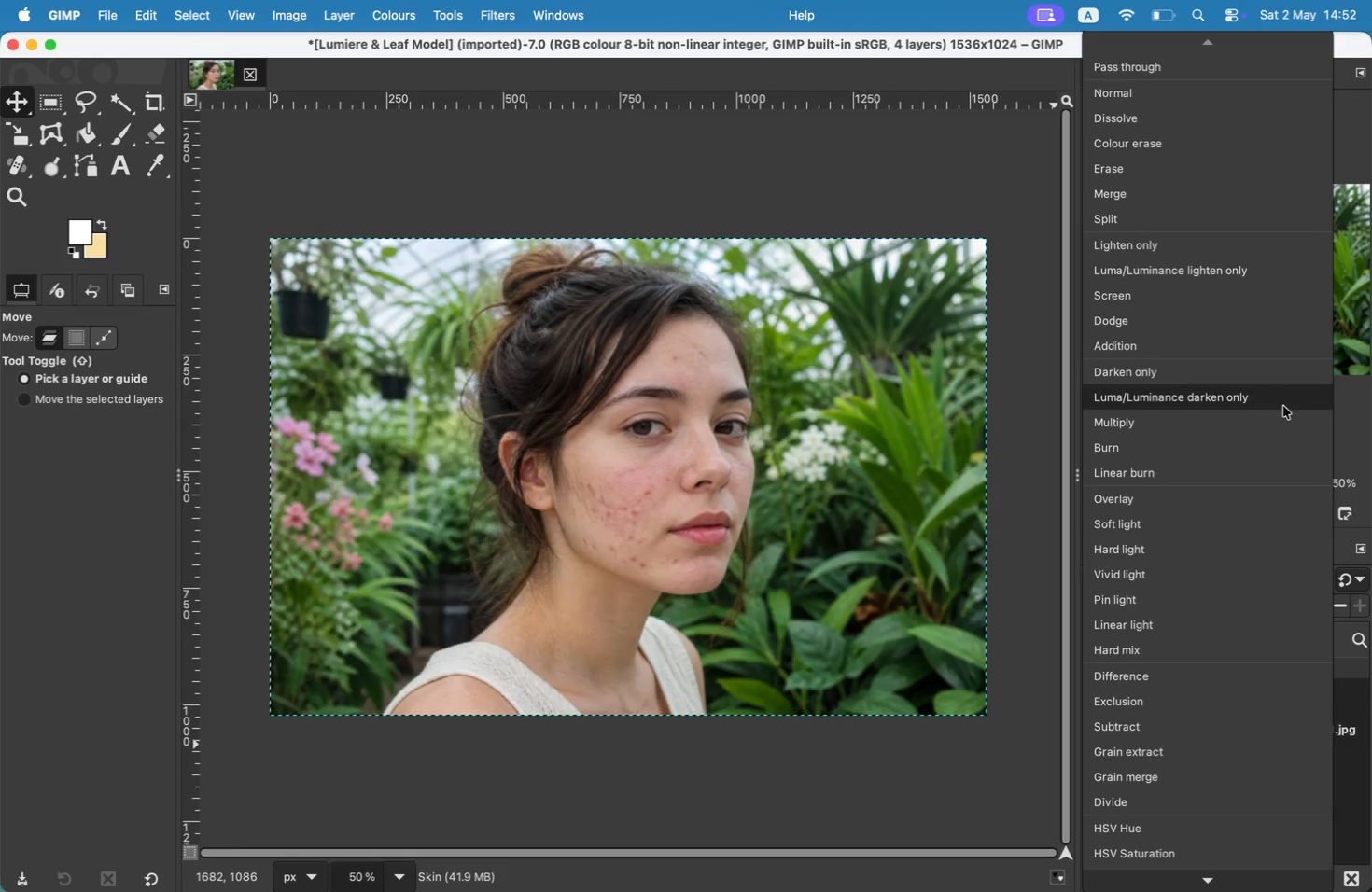 
scroll: coordinate [1283, 401], scroll_direction: up, amount: 66.0
 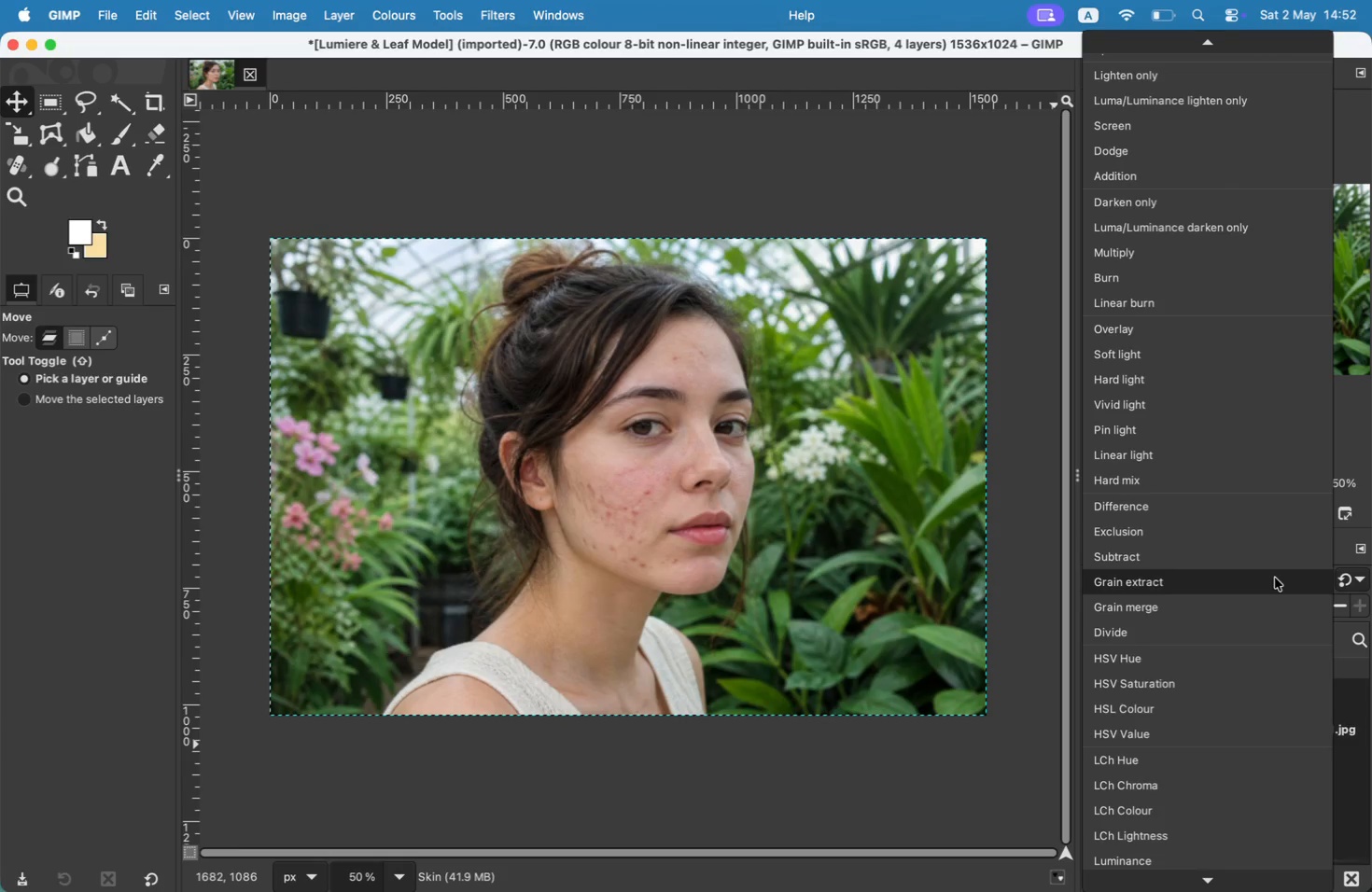 
left_click([1111, 99])
 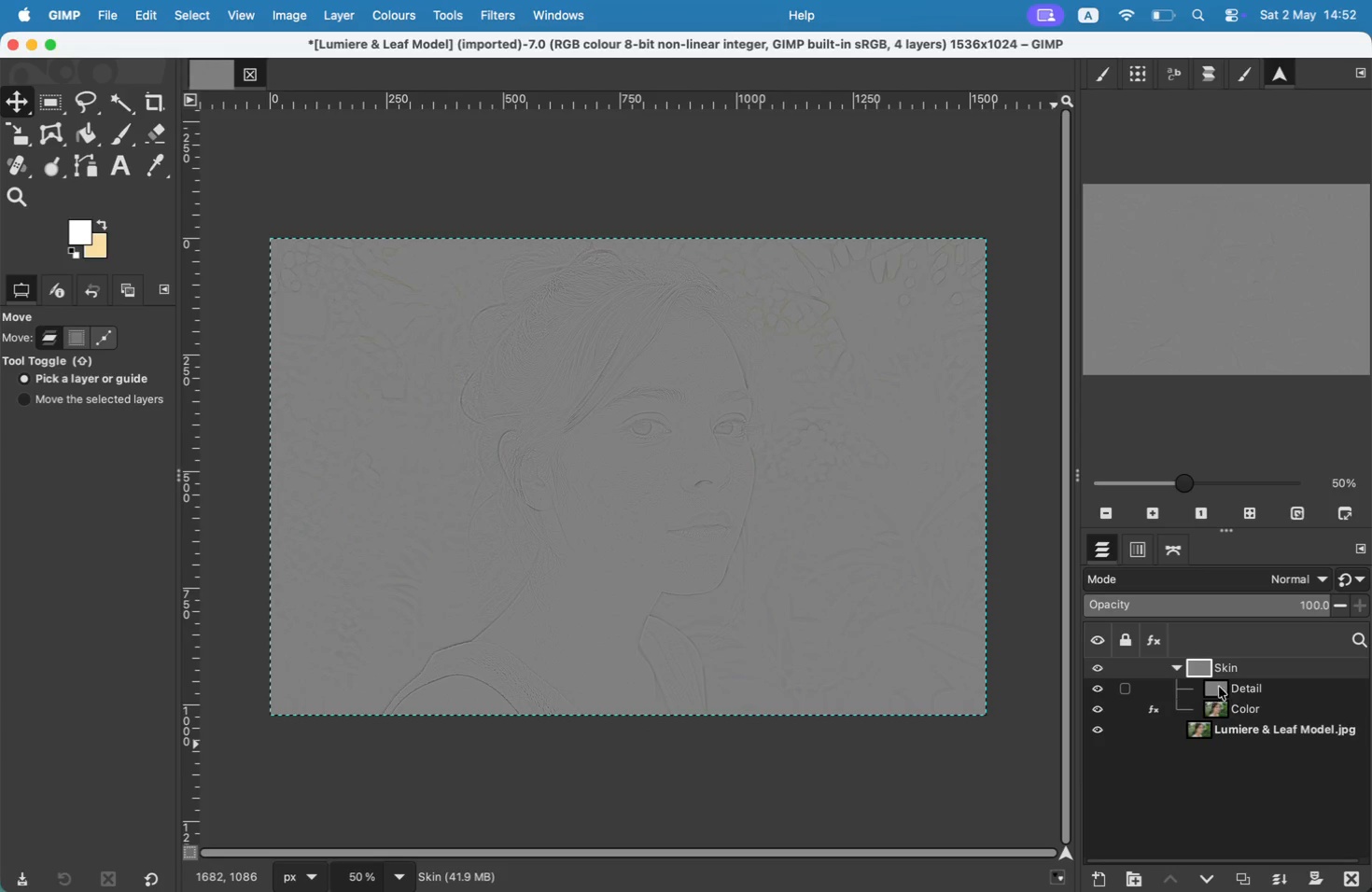 
wait(7.54)
 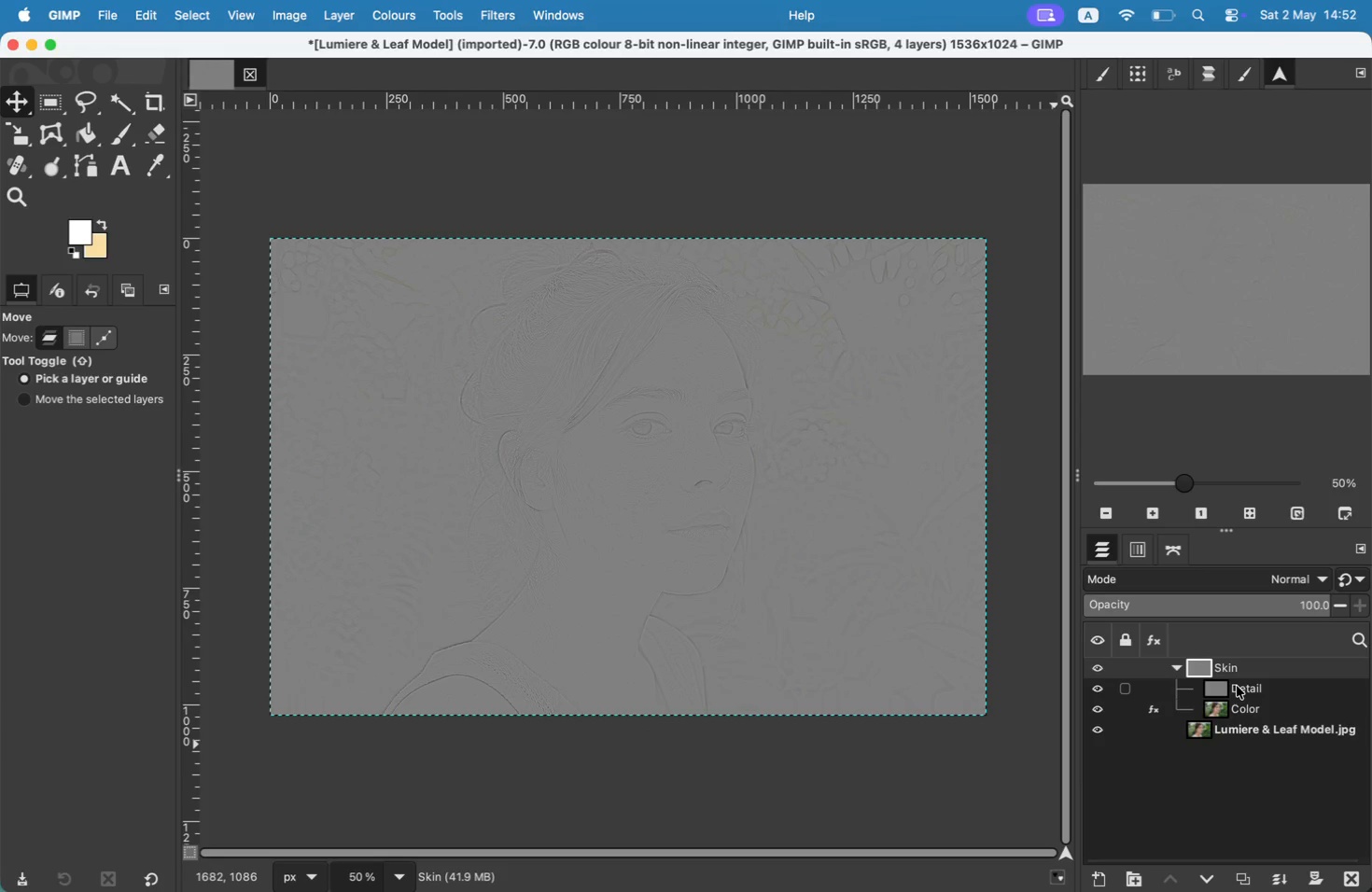 
key(Meta+Z)
 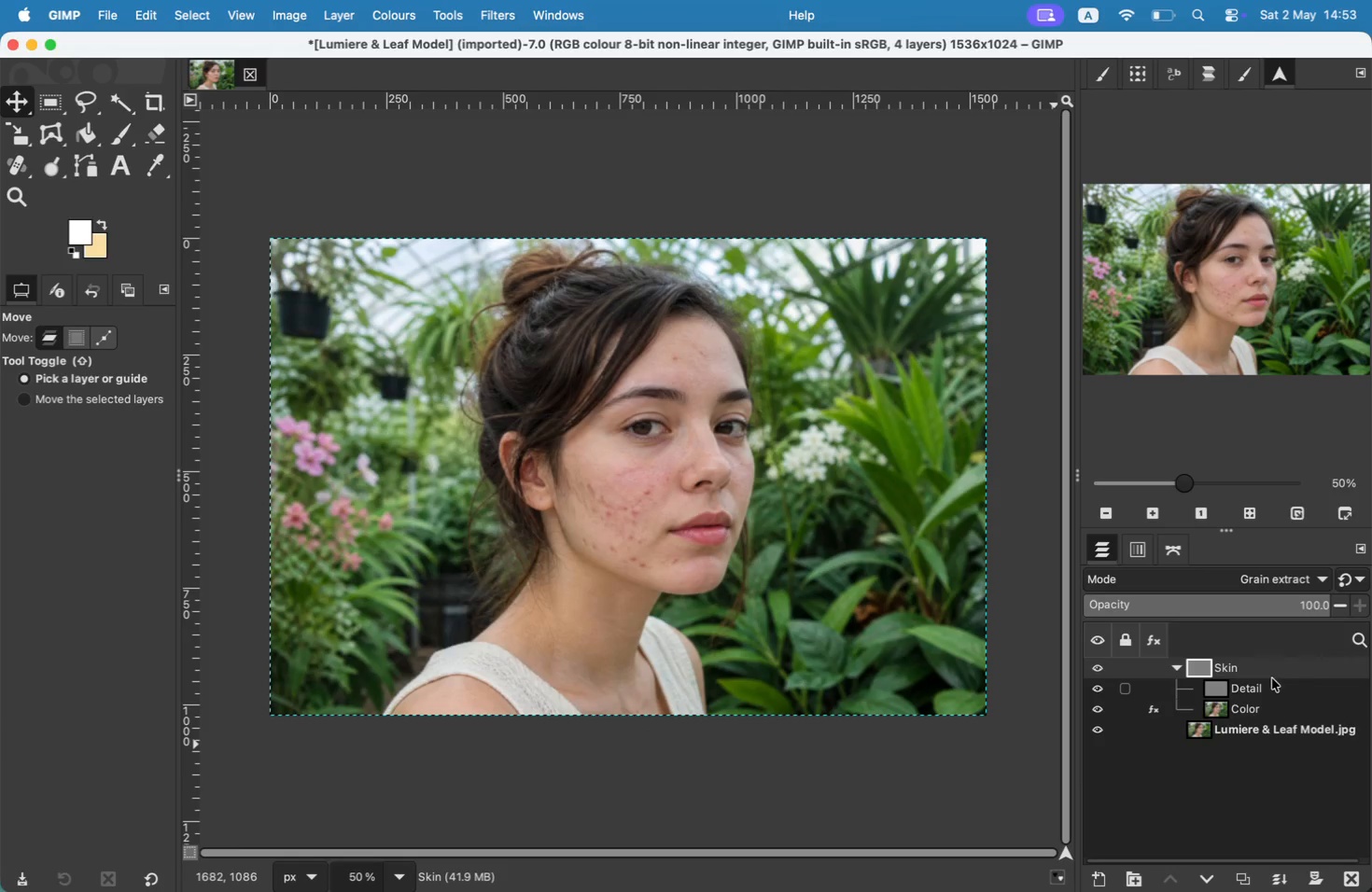 
left_click([1255, 691])
 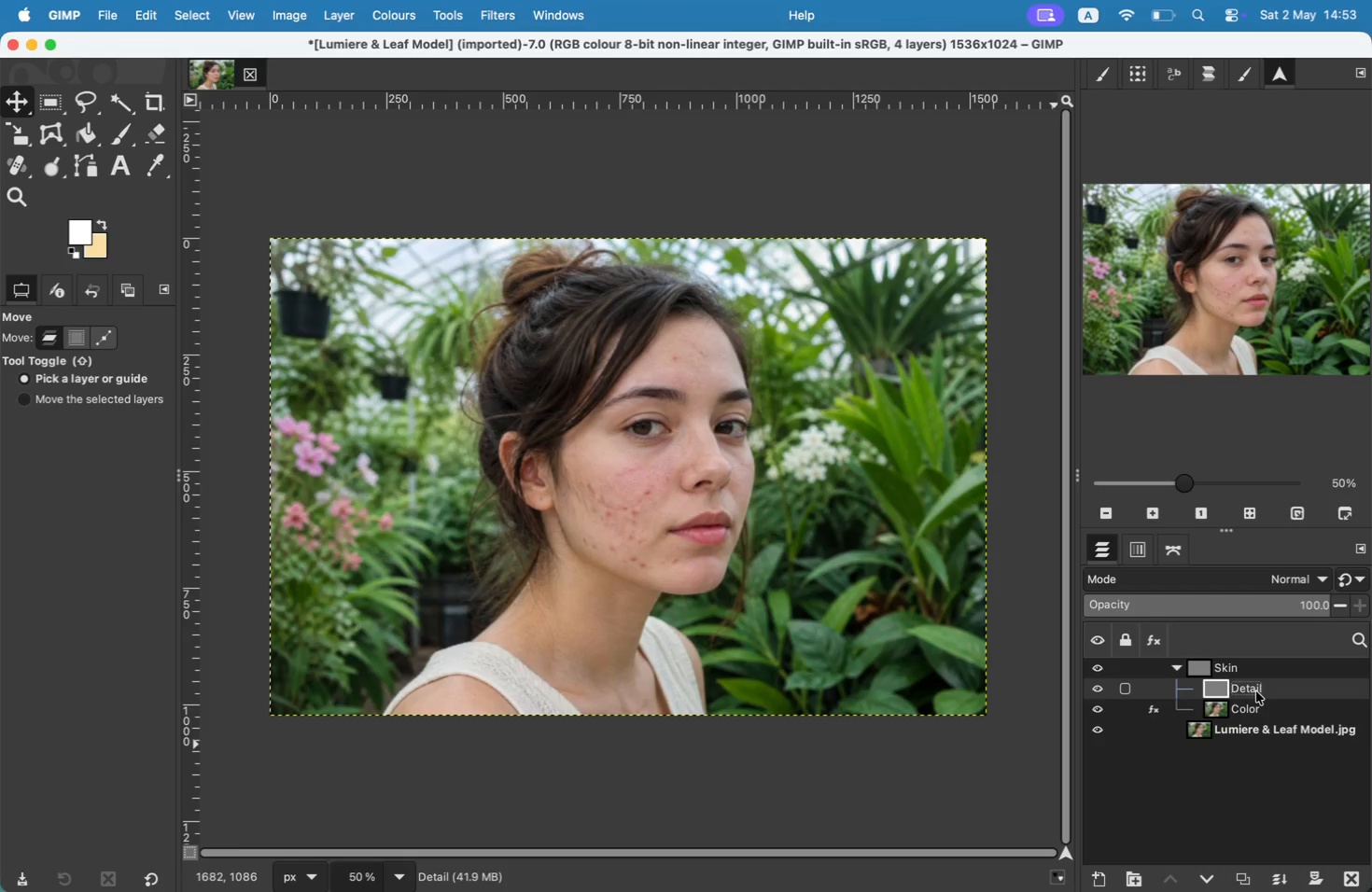 
right_click([1256, 691])
 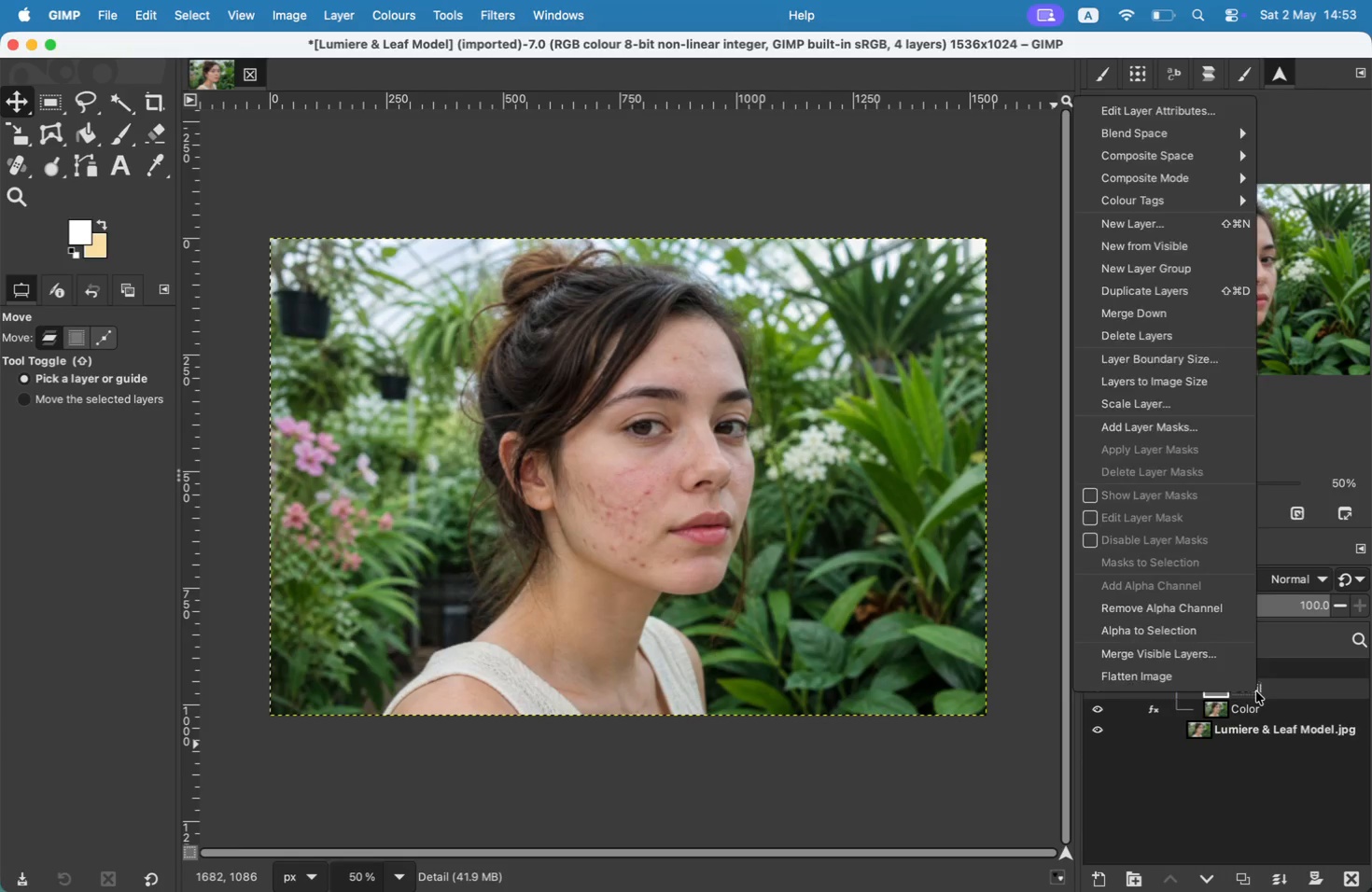 
left_click([1256, 691])
 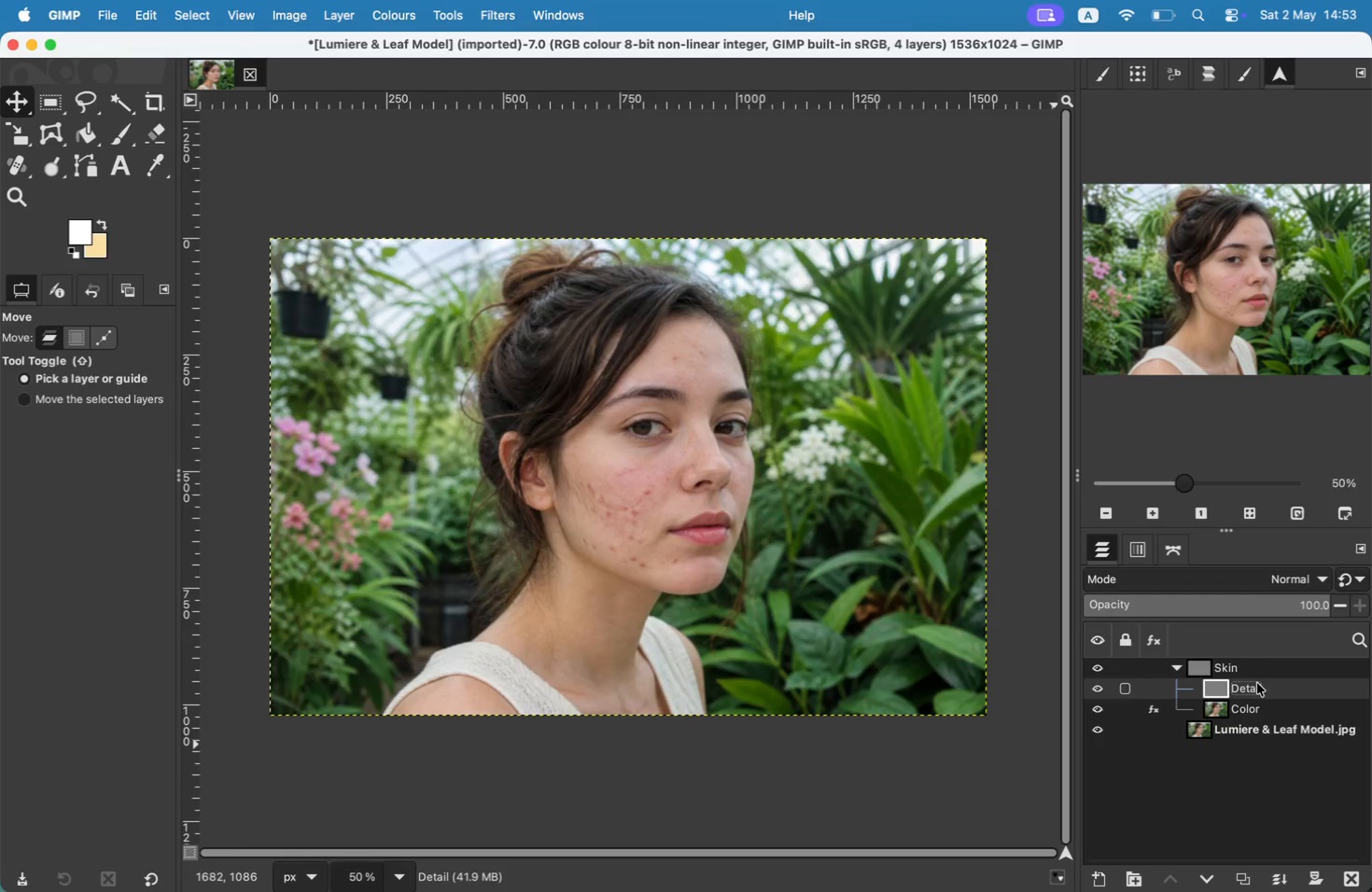 
left_click([1265, 583])
 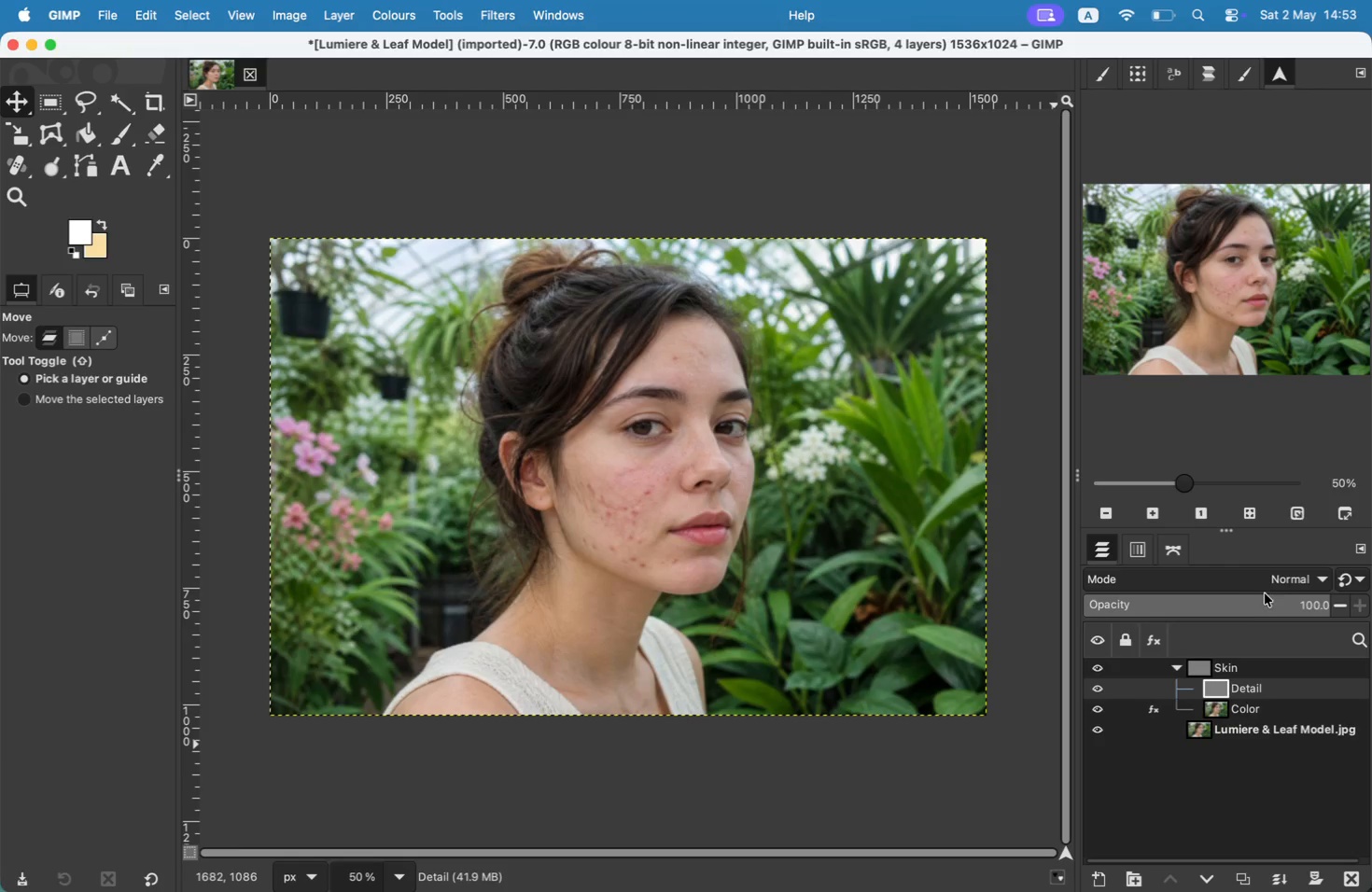 
left_click([1266, 590])
 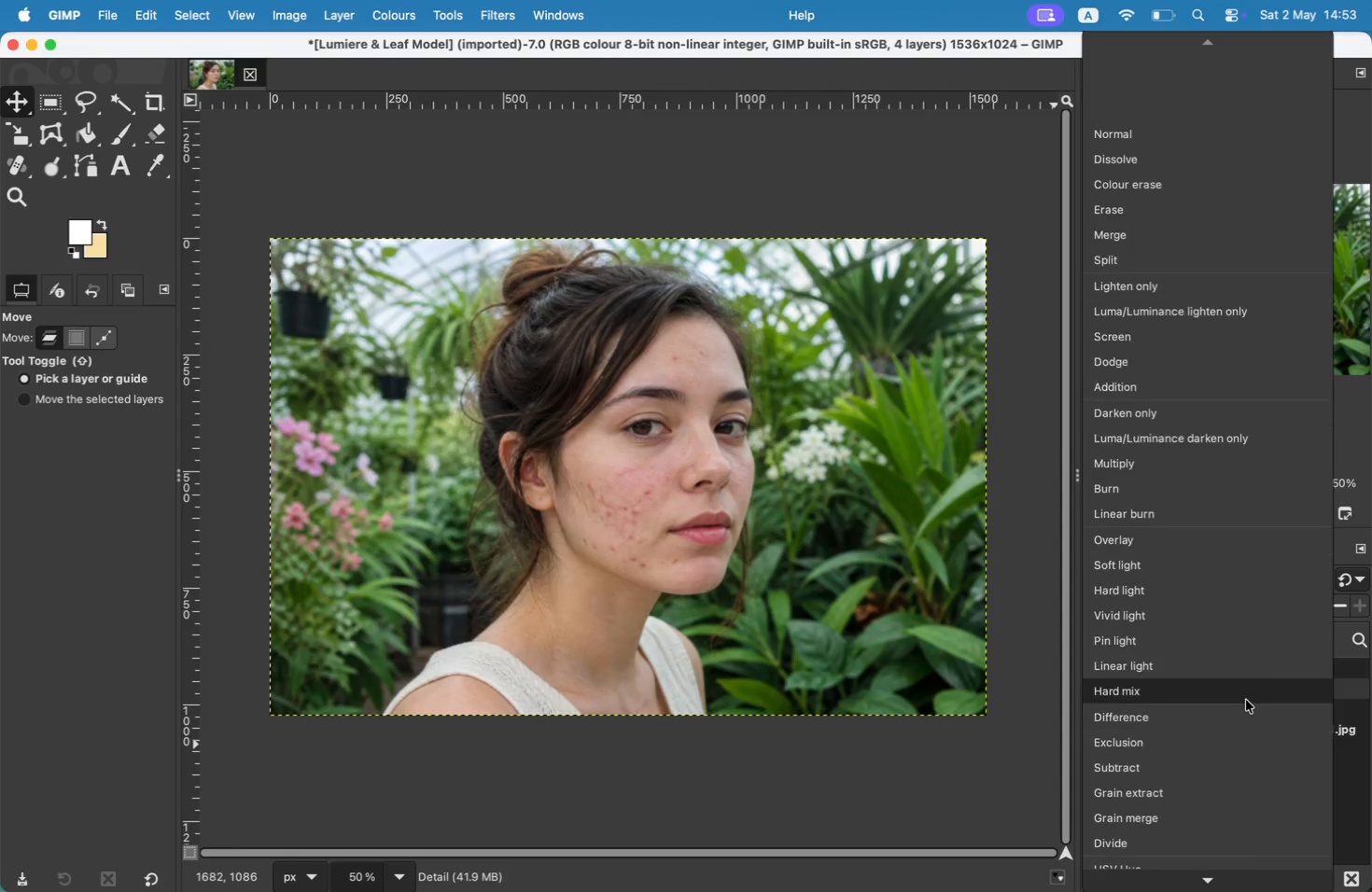 
scroll: coordinate [1246, 700], scroll_direction: down, amount: 125.0
 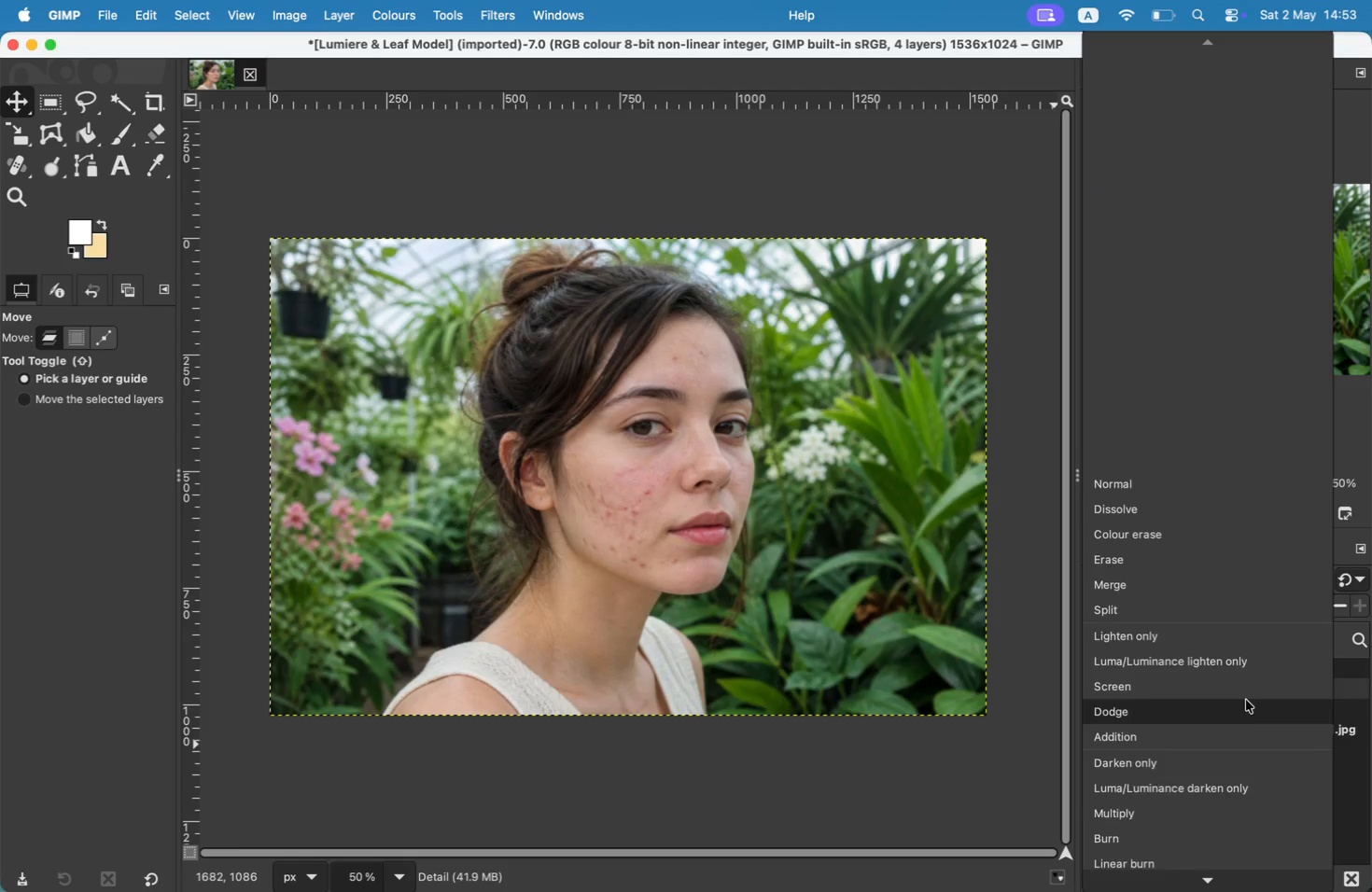 
mouse_move([1230, 723])
 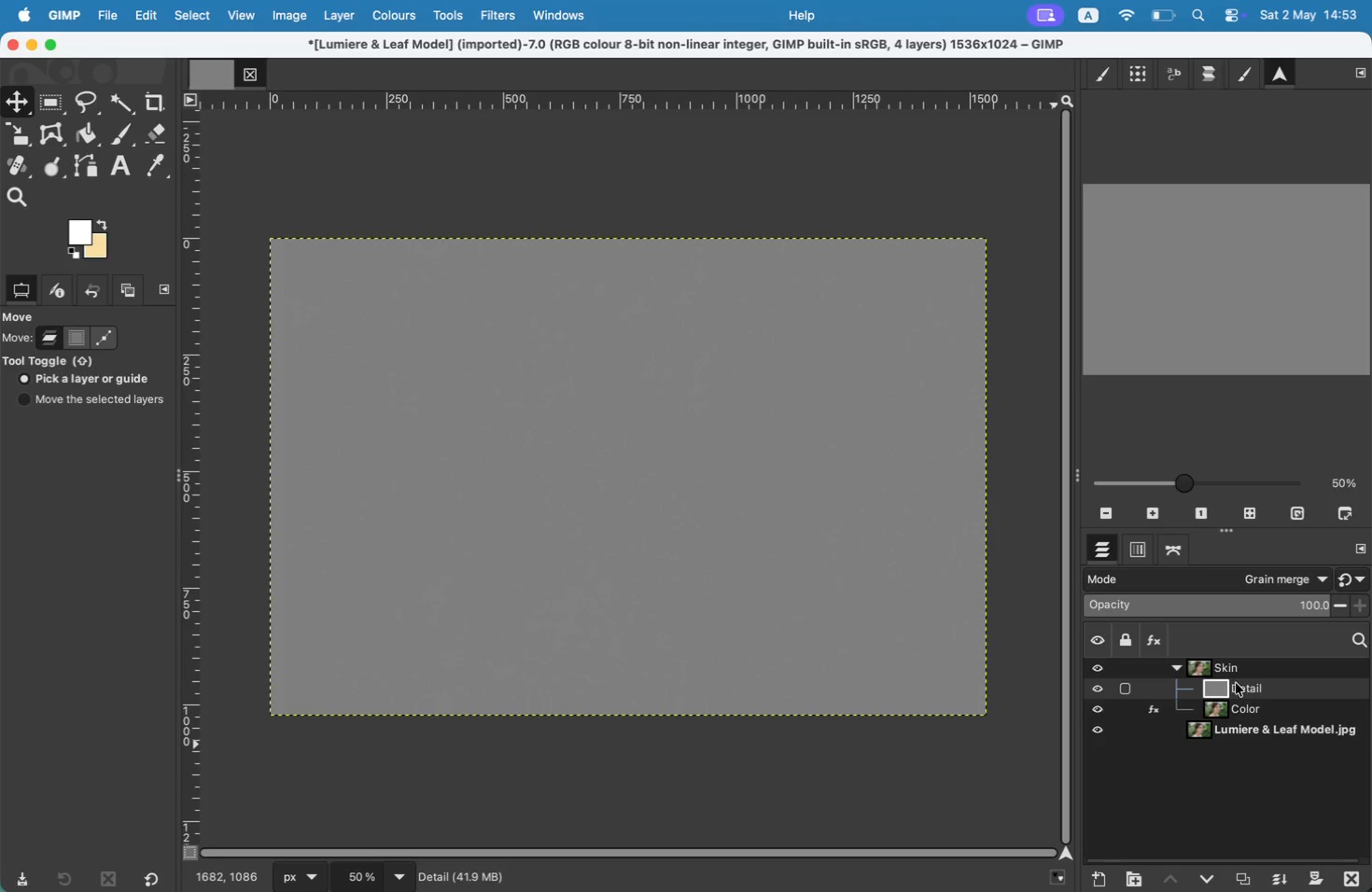 
left_click([1233, 676])
 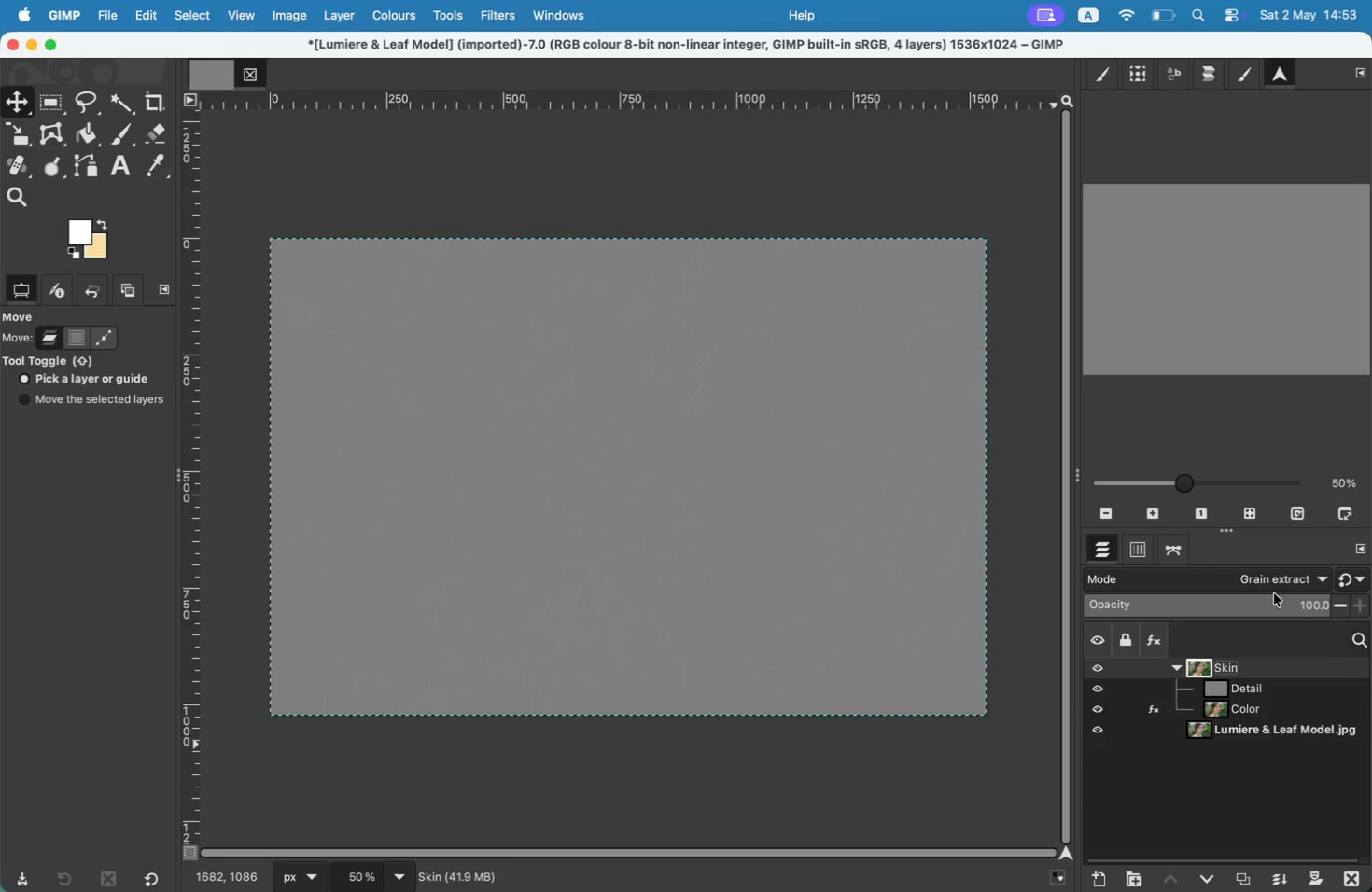 
left_click([1282, 582])
 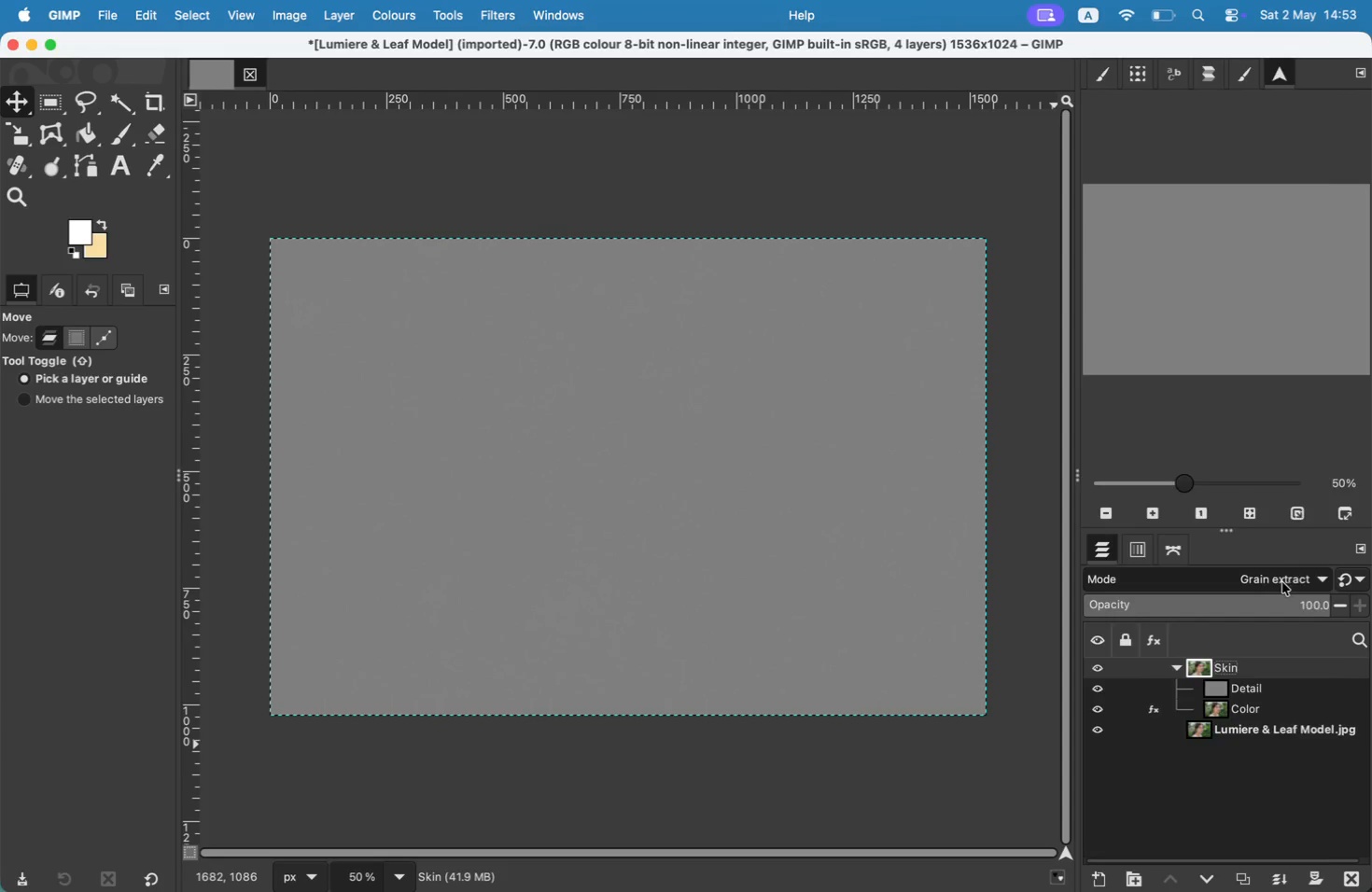 
left_click([1281, 582])
 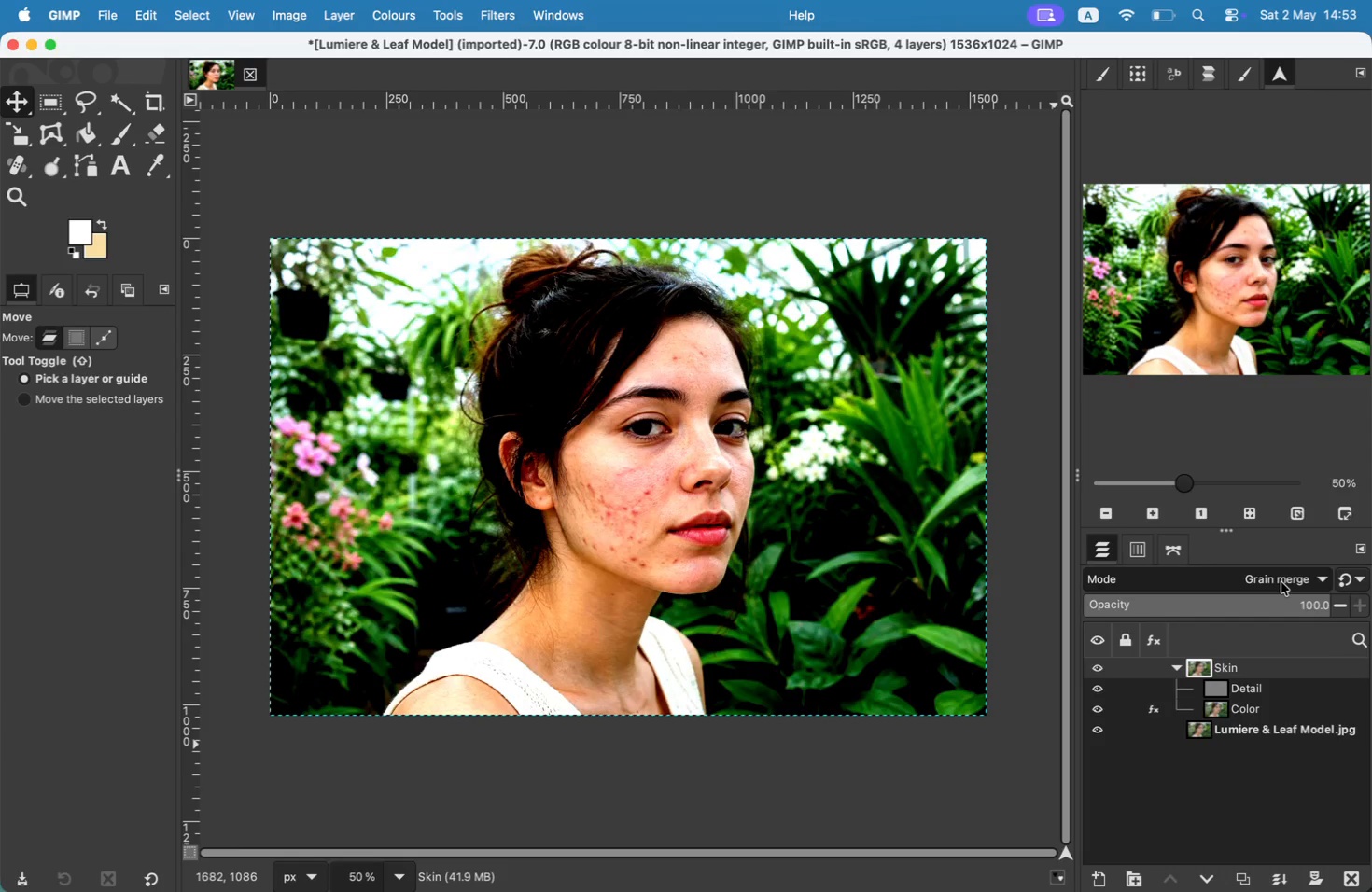 
scroll: coordinate [1281, 582], scroll_direction: down, amount: 1.0
 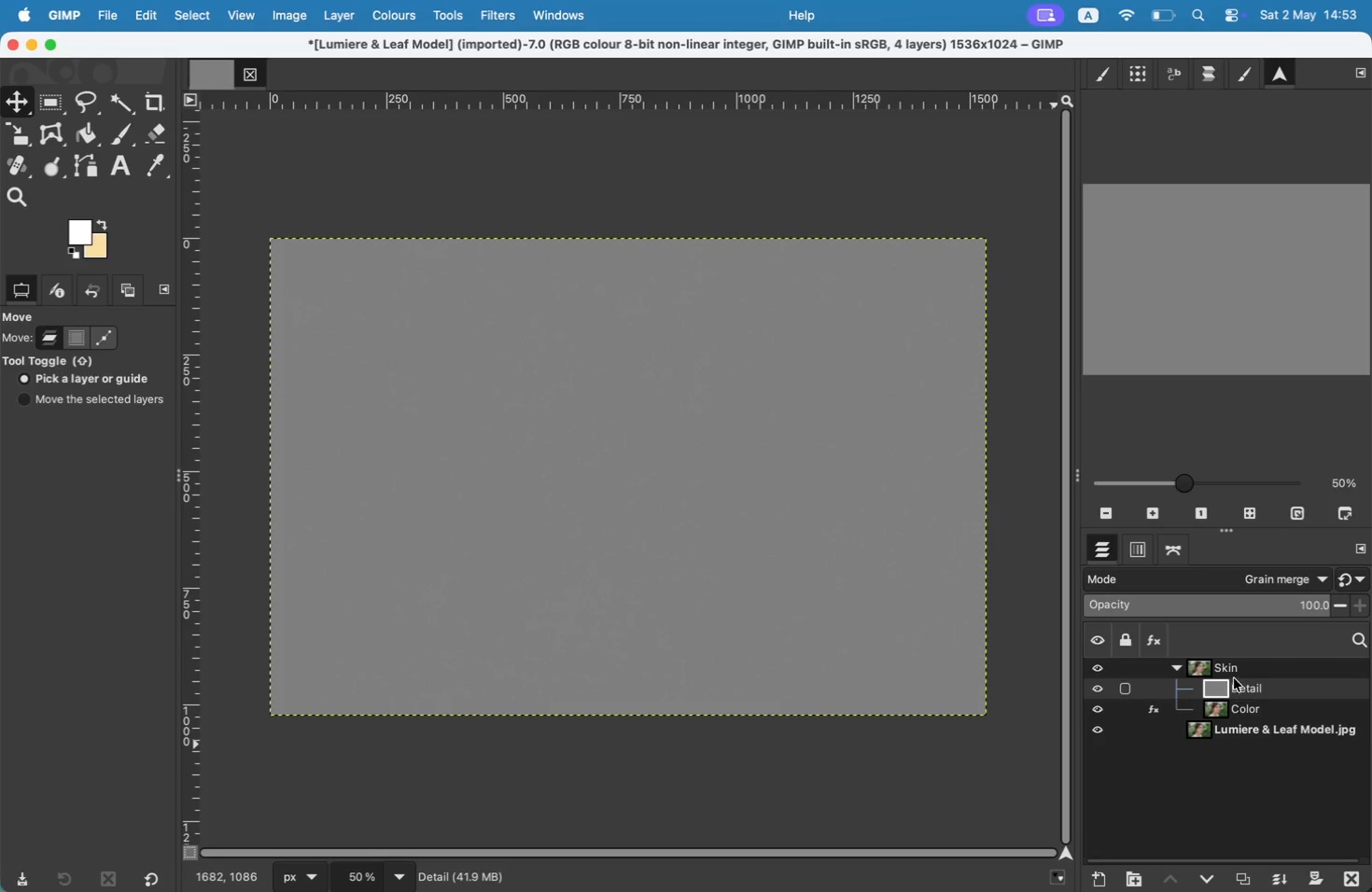 
left_click([1281, 582])
 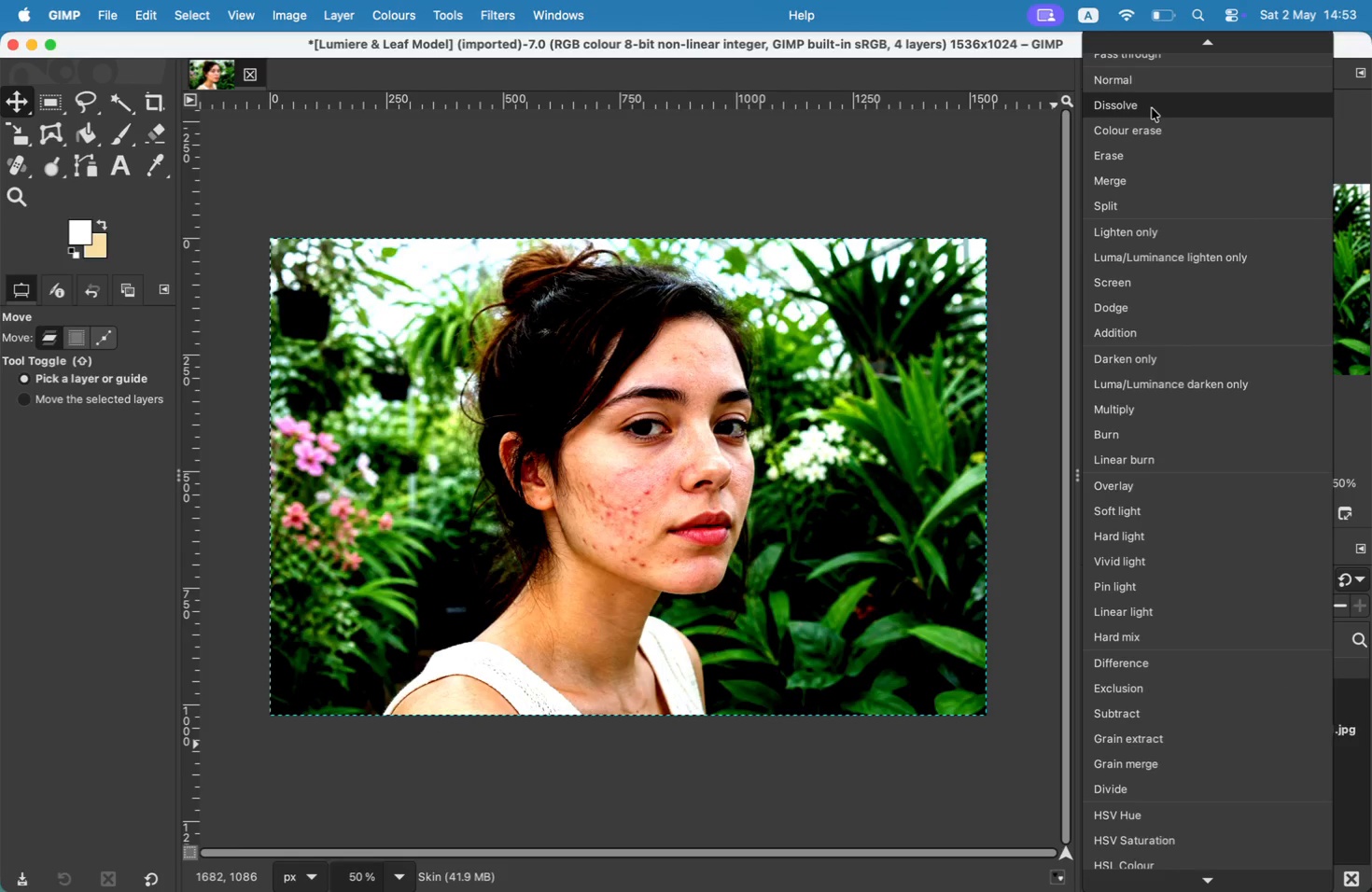 
scroll: coordinate [1153, 109], scroll_direction: up, amount: 69.0
 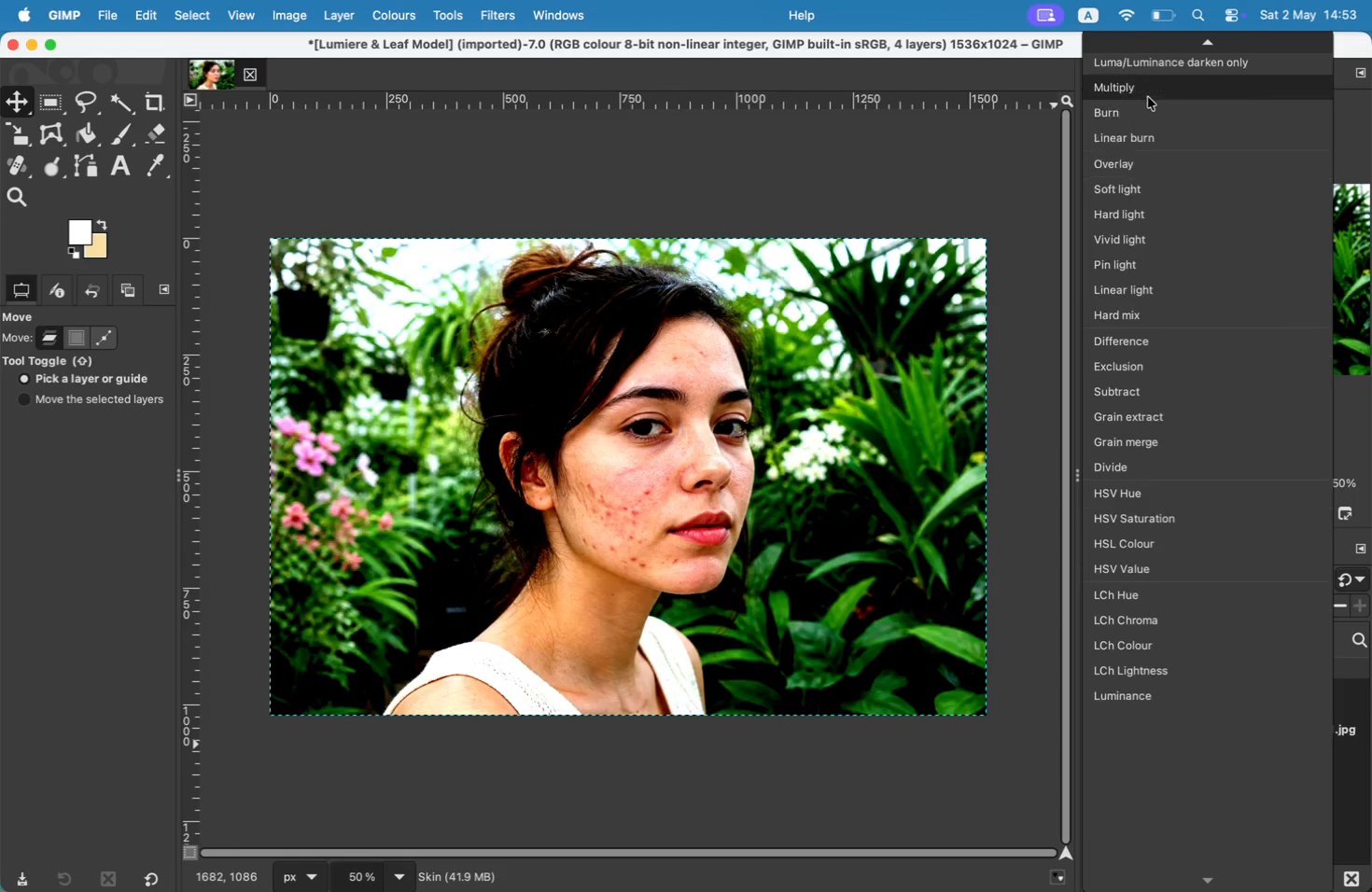 
left_click([1153, 96])
 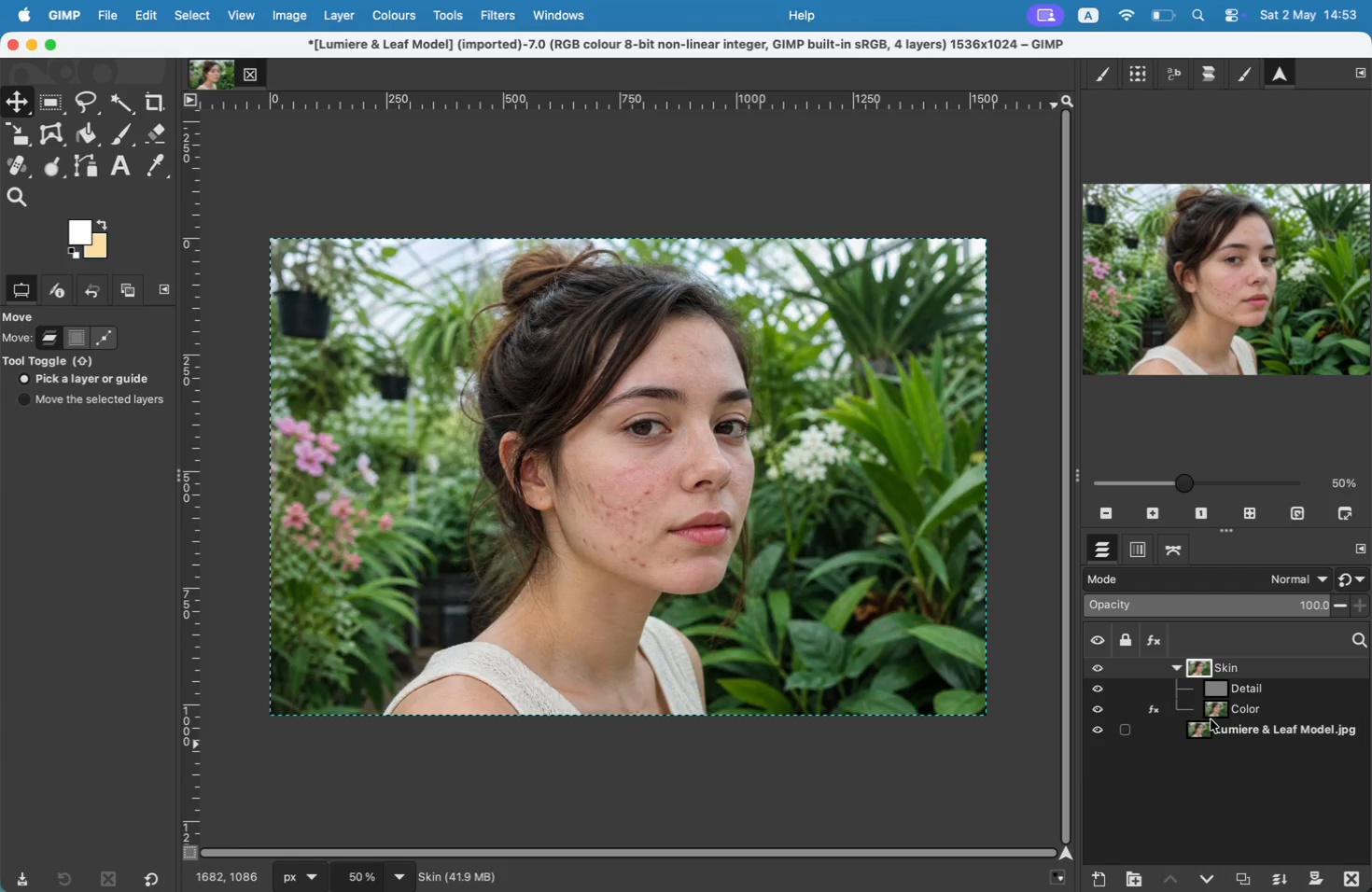 
wait(5.84)
 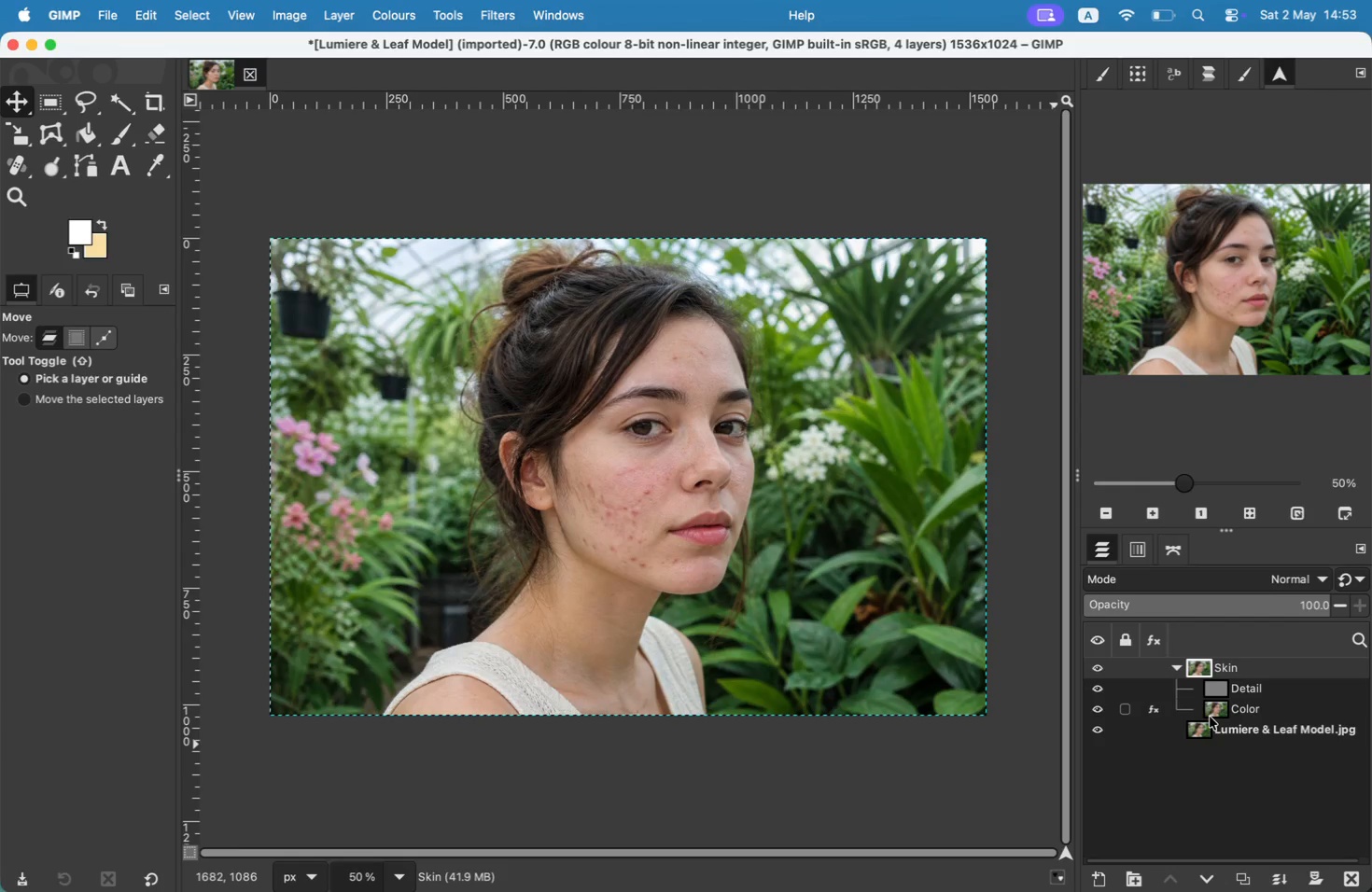 
left_click([1100, 693])
 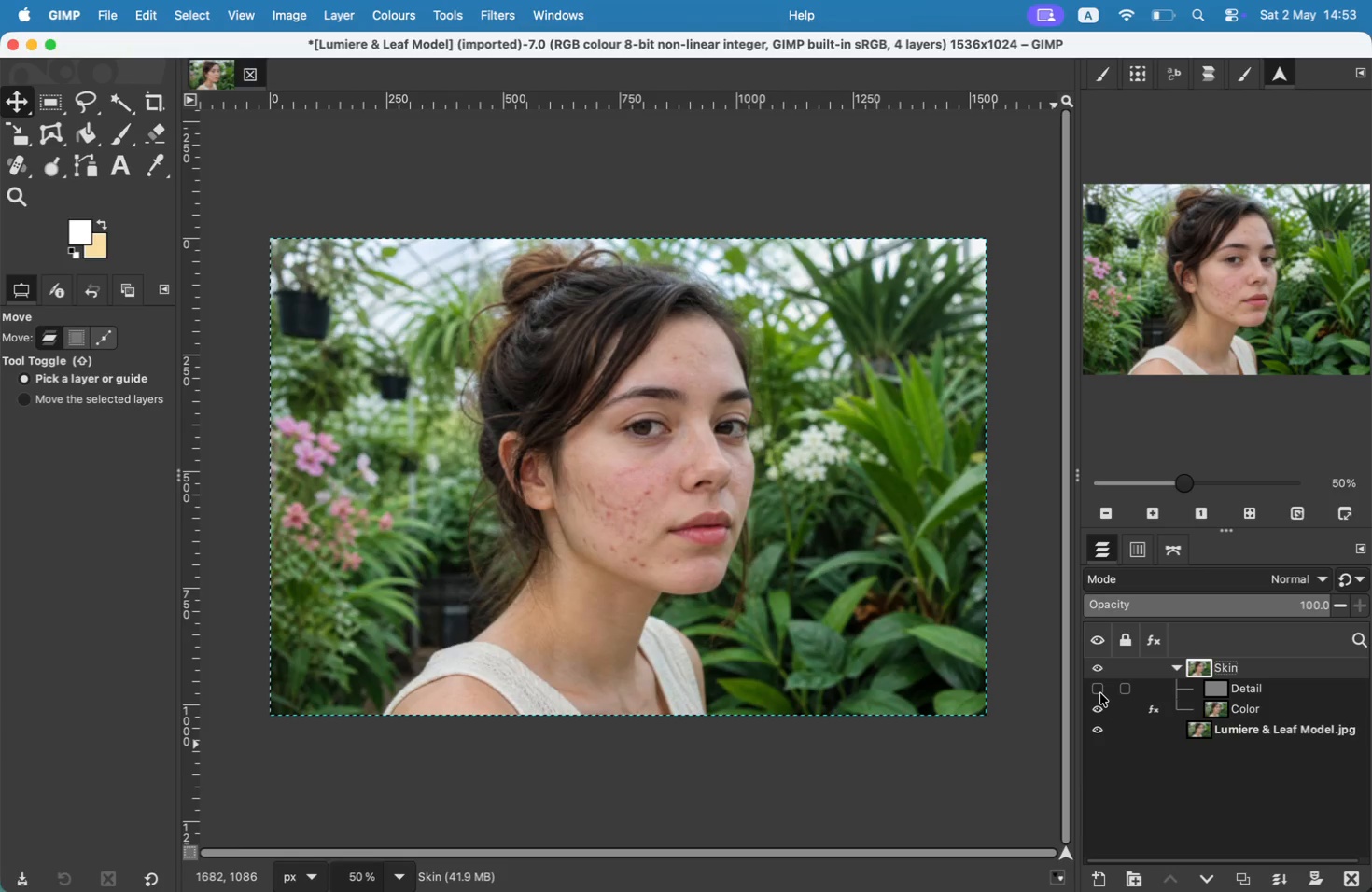 
left_click([1100, 693])
 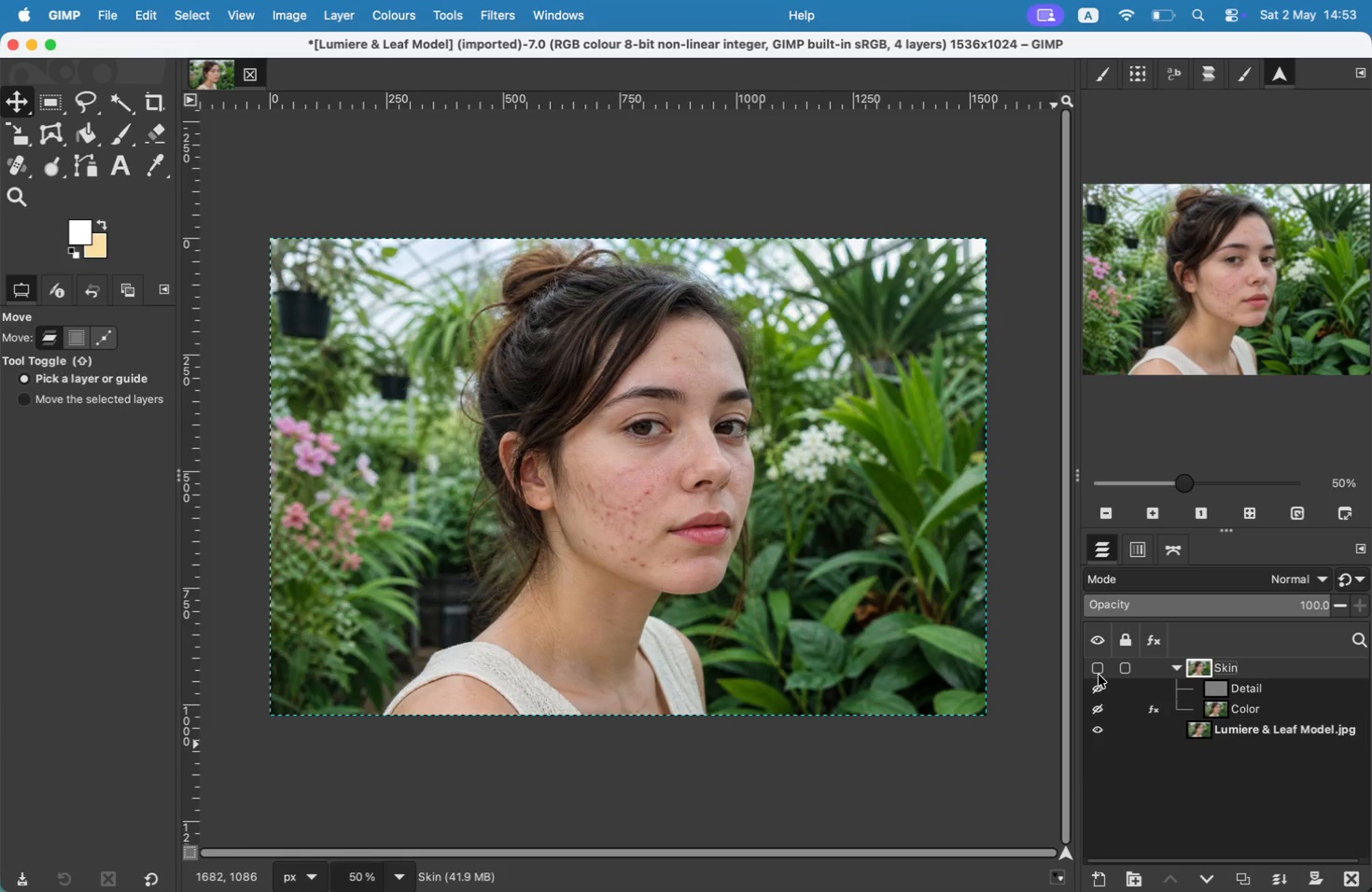 
double_click([1099, 675])
 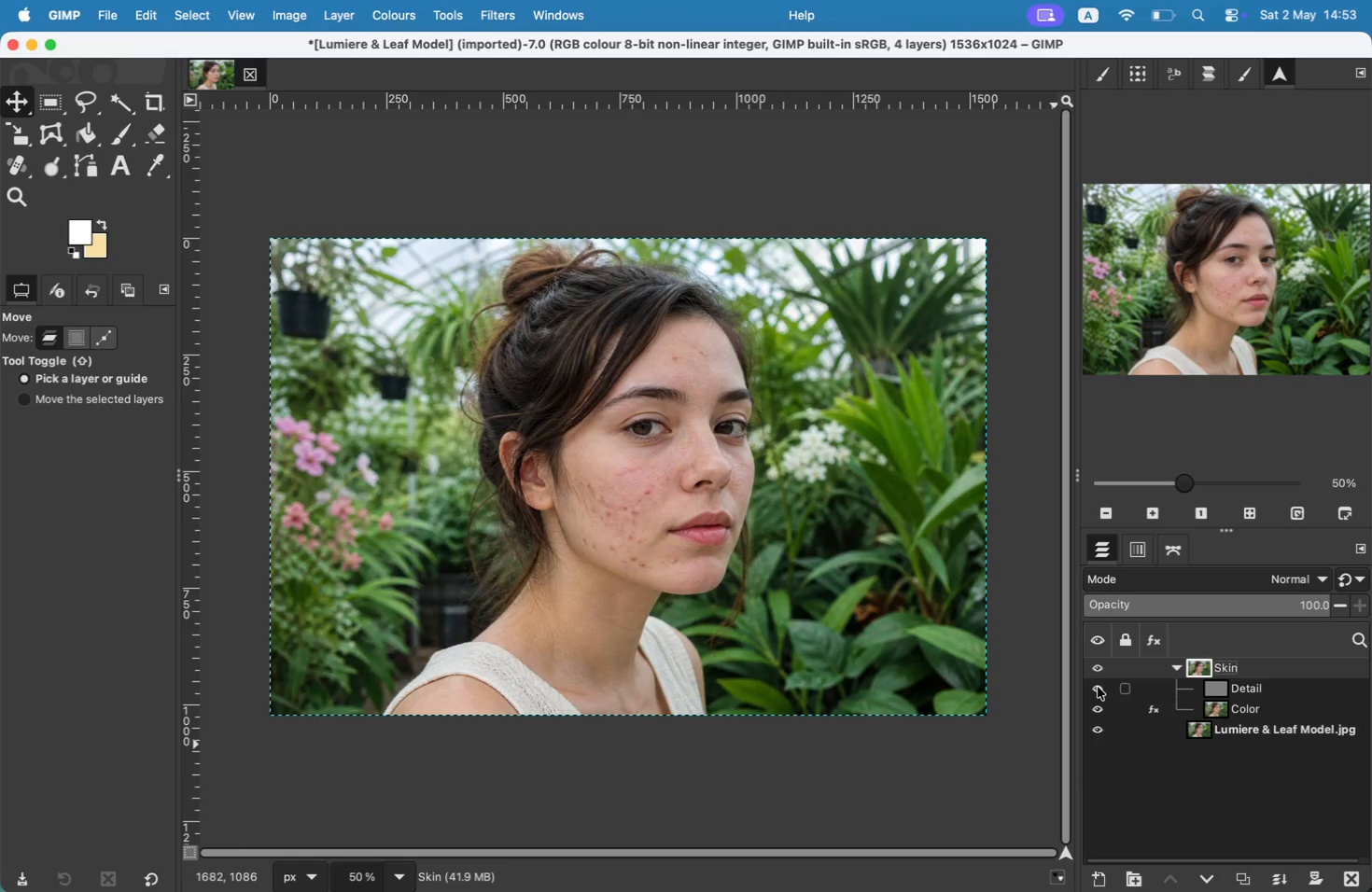 
left_click([1098, 688])
 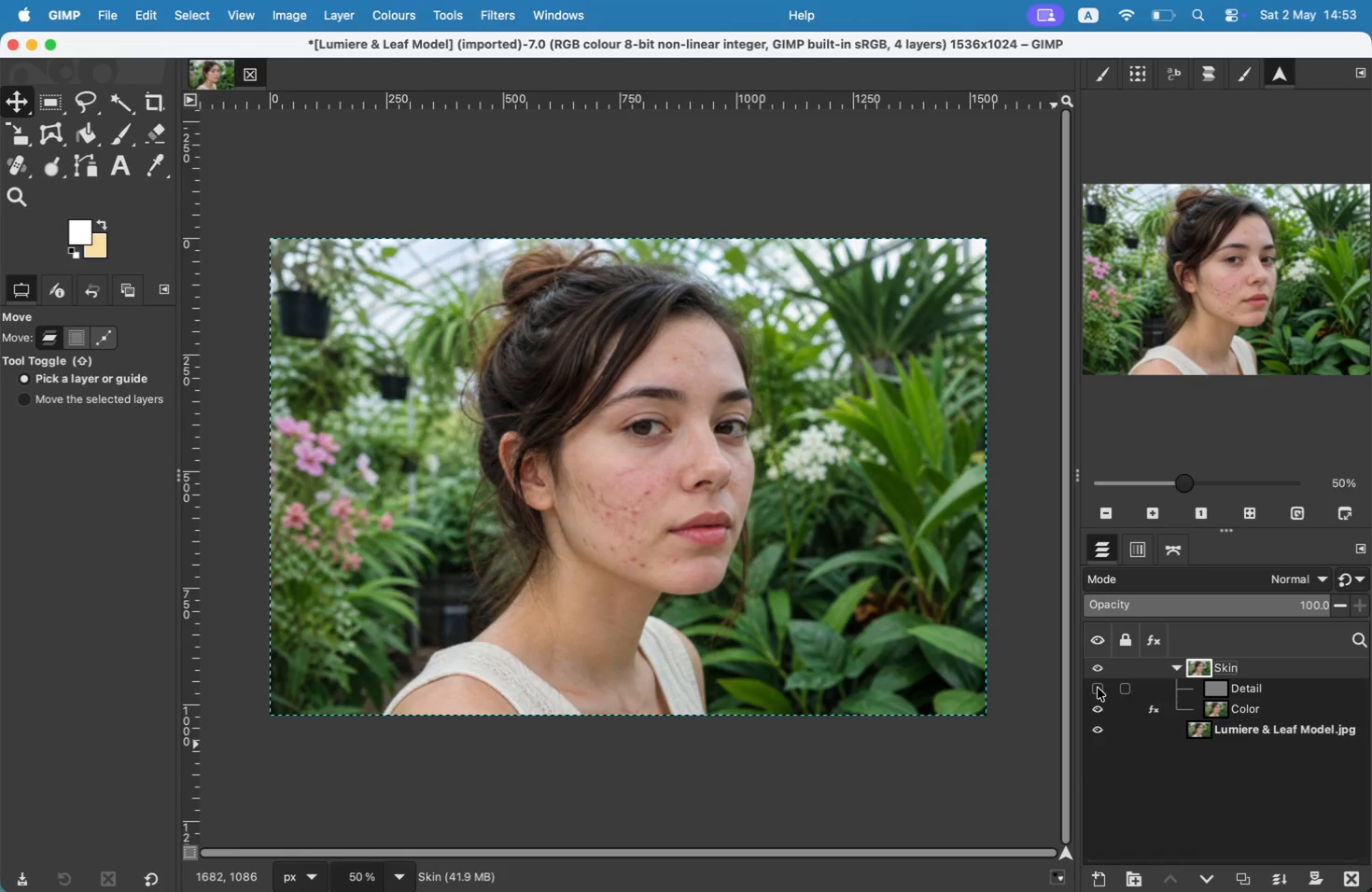 
left_click([1098, 688])
 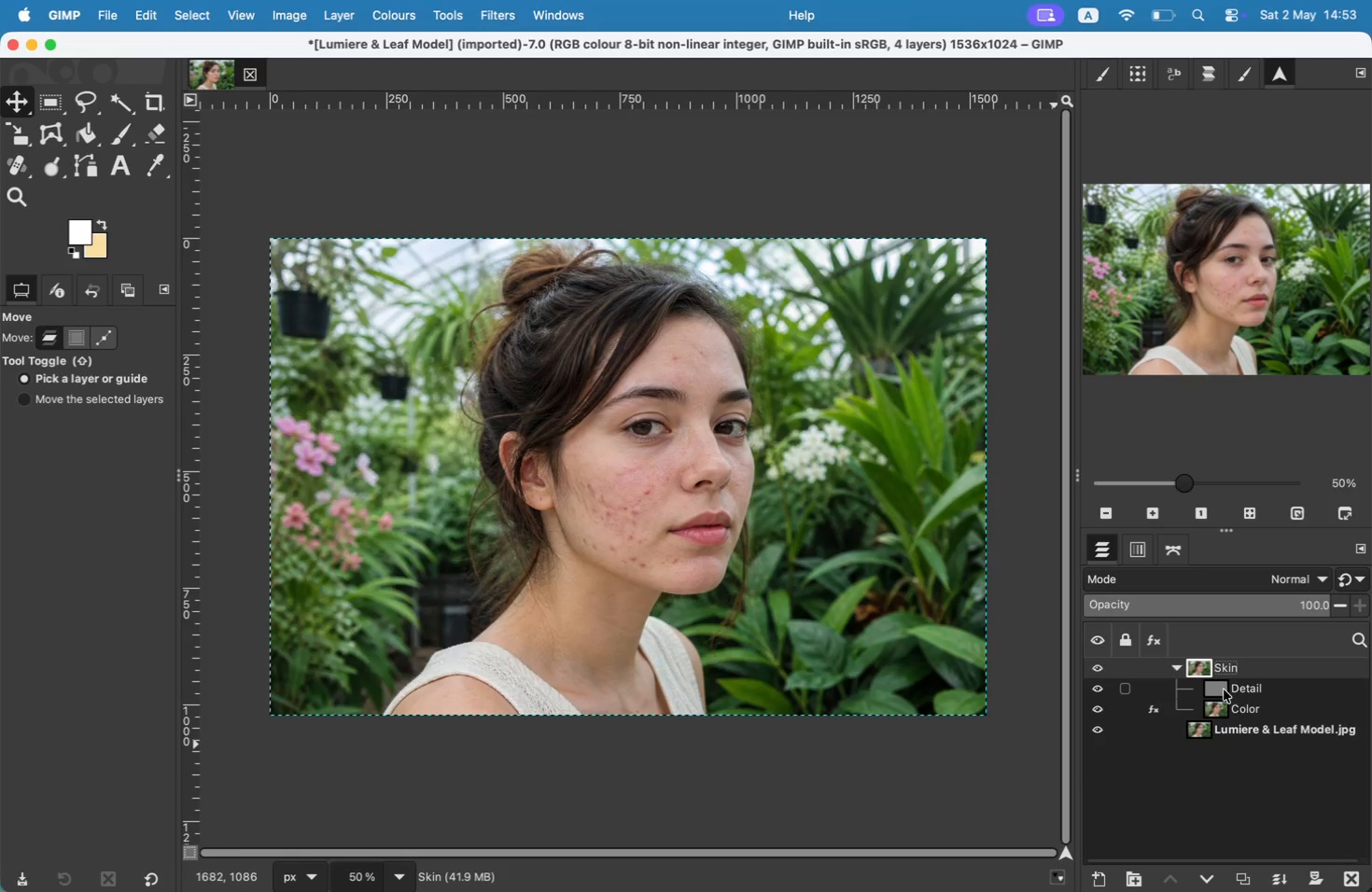 
left_click([1237, 690])
 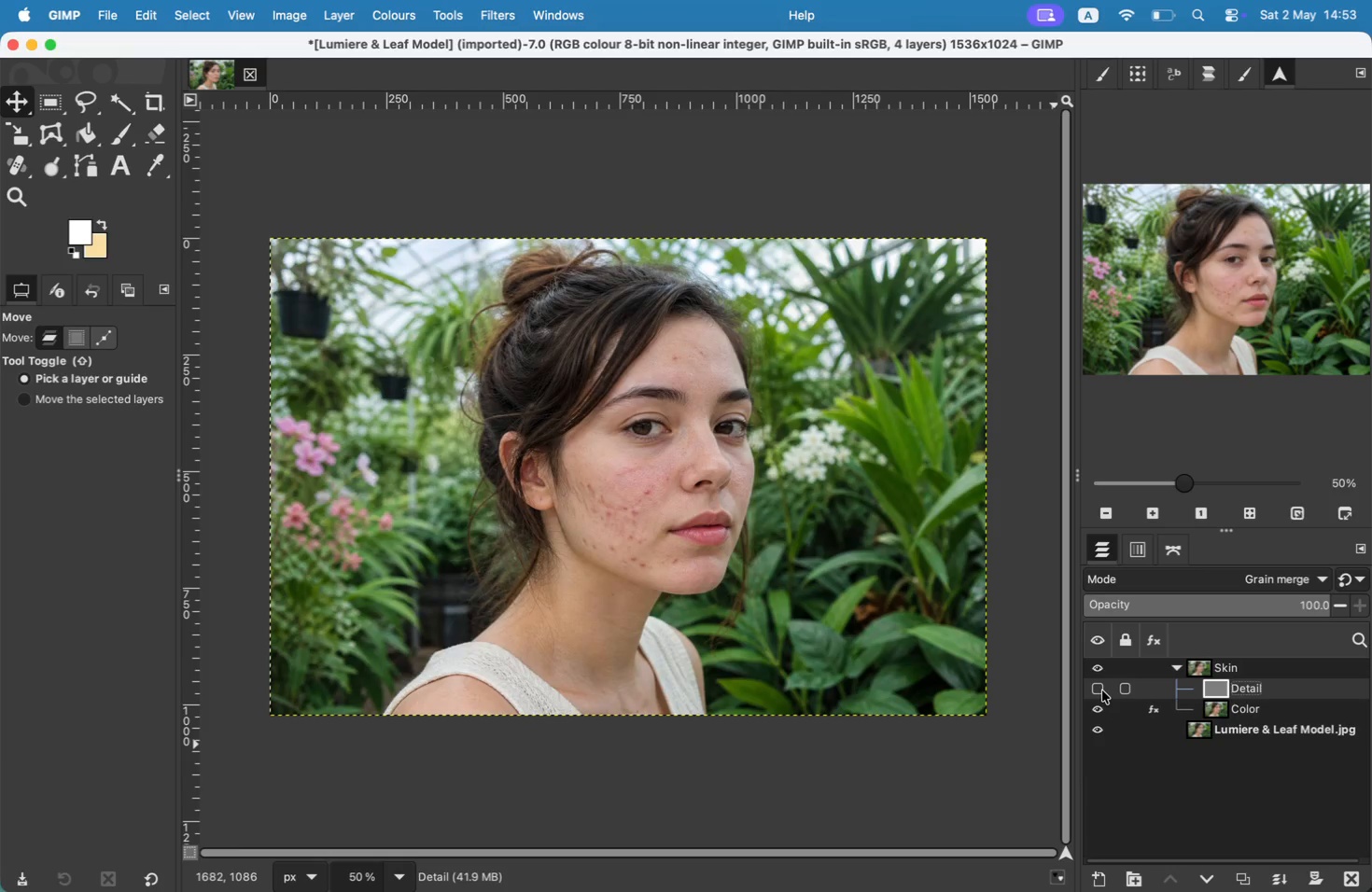 
double_click([1102, 690])
 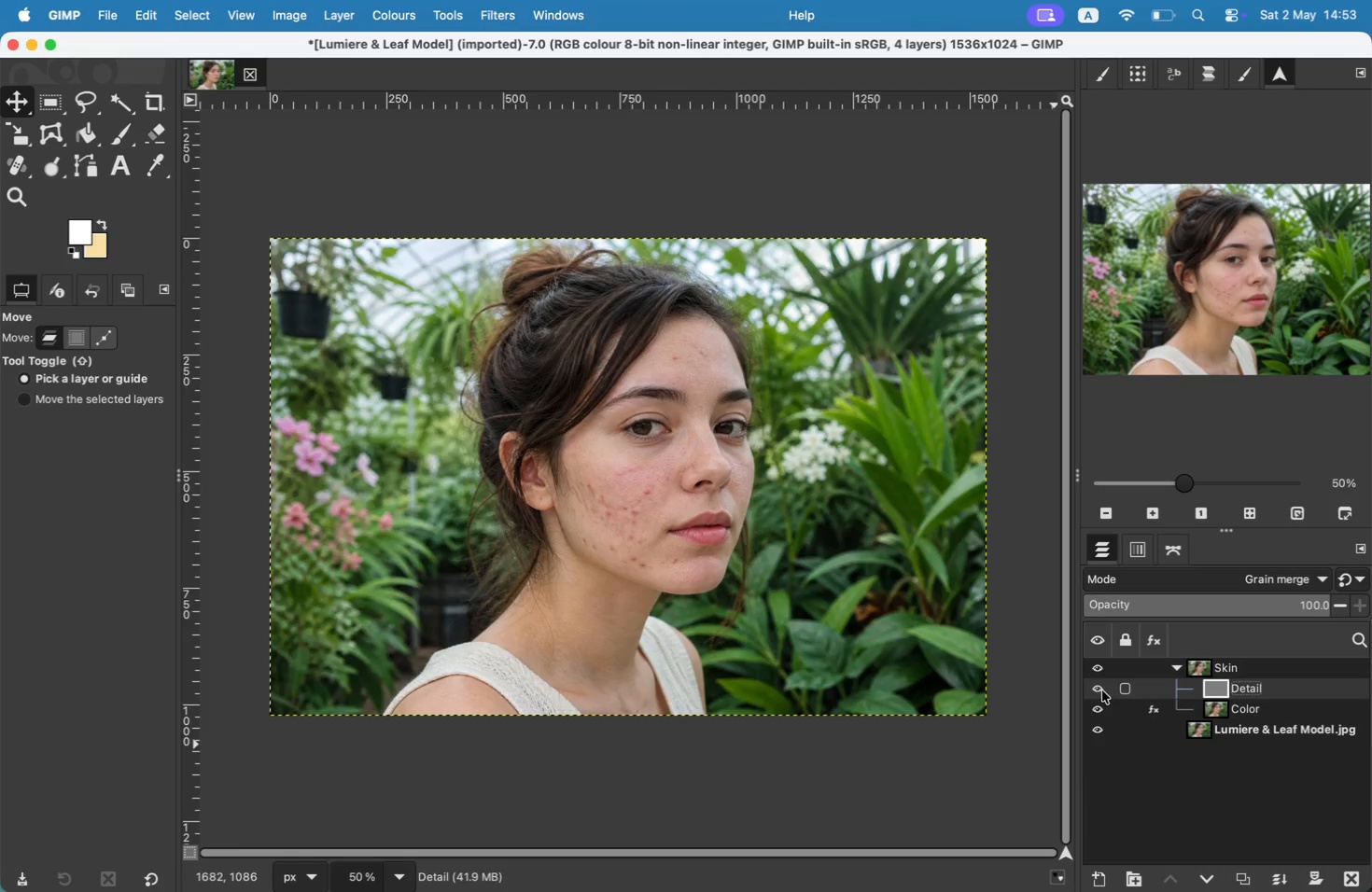 
left_click([1102, 690])
 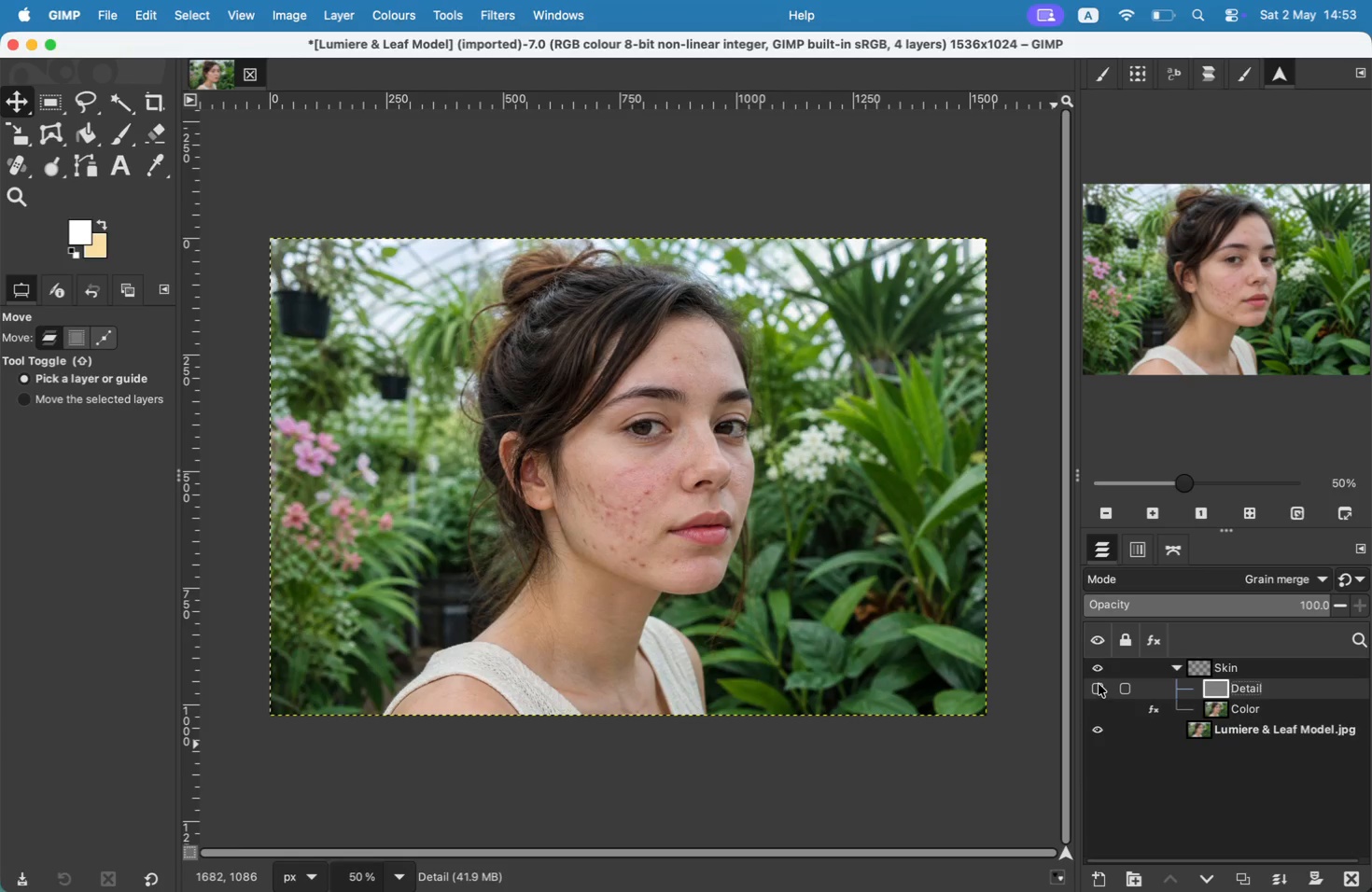 
double_click([1100, 672])
 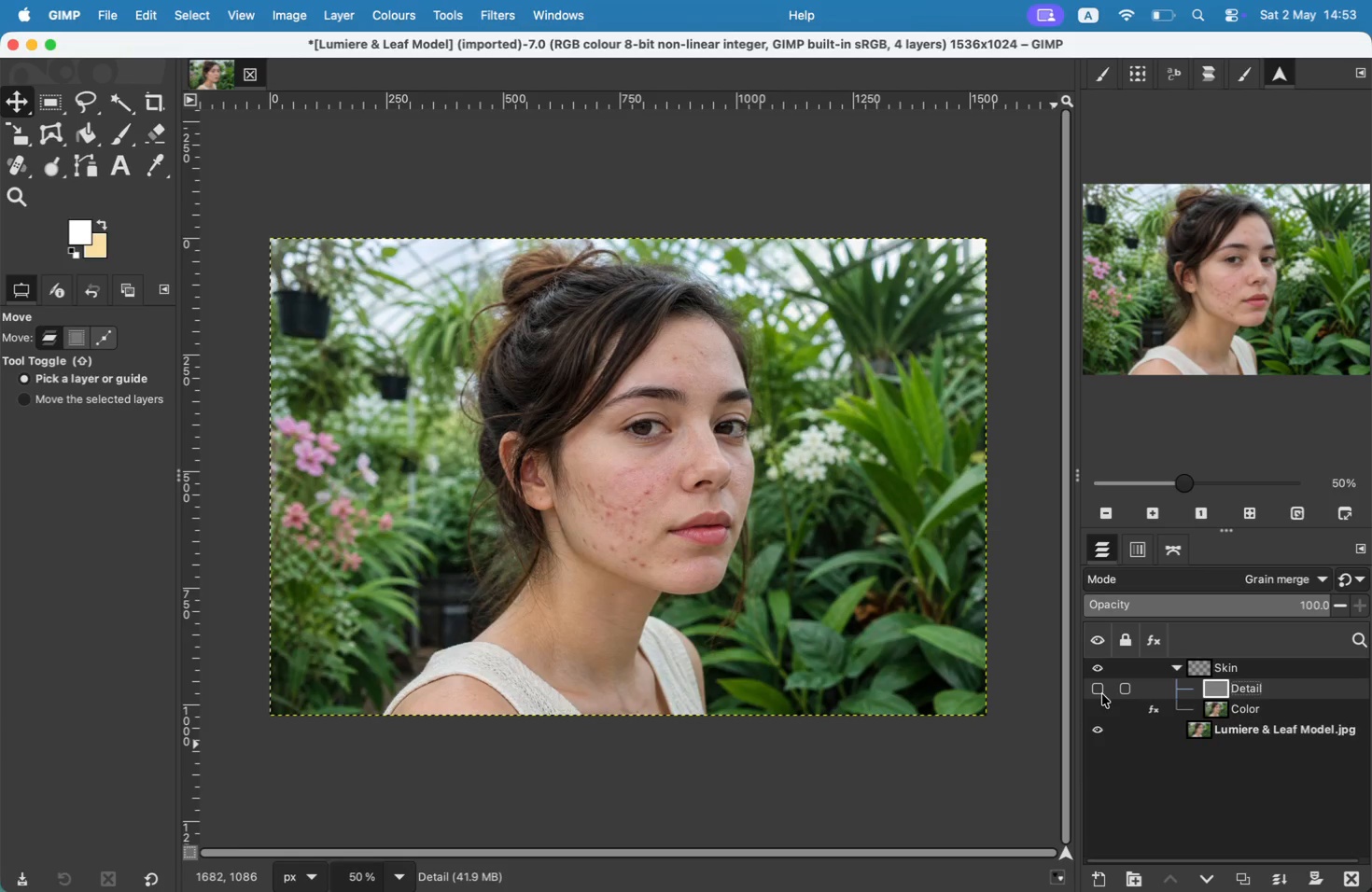 
left_click([1102, 696])
 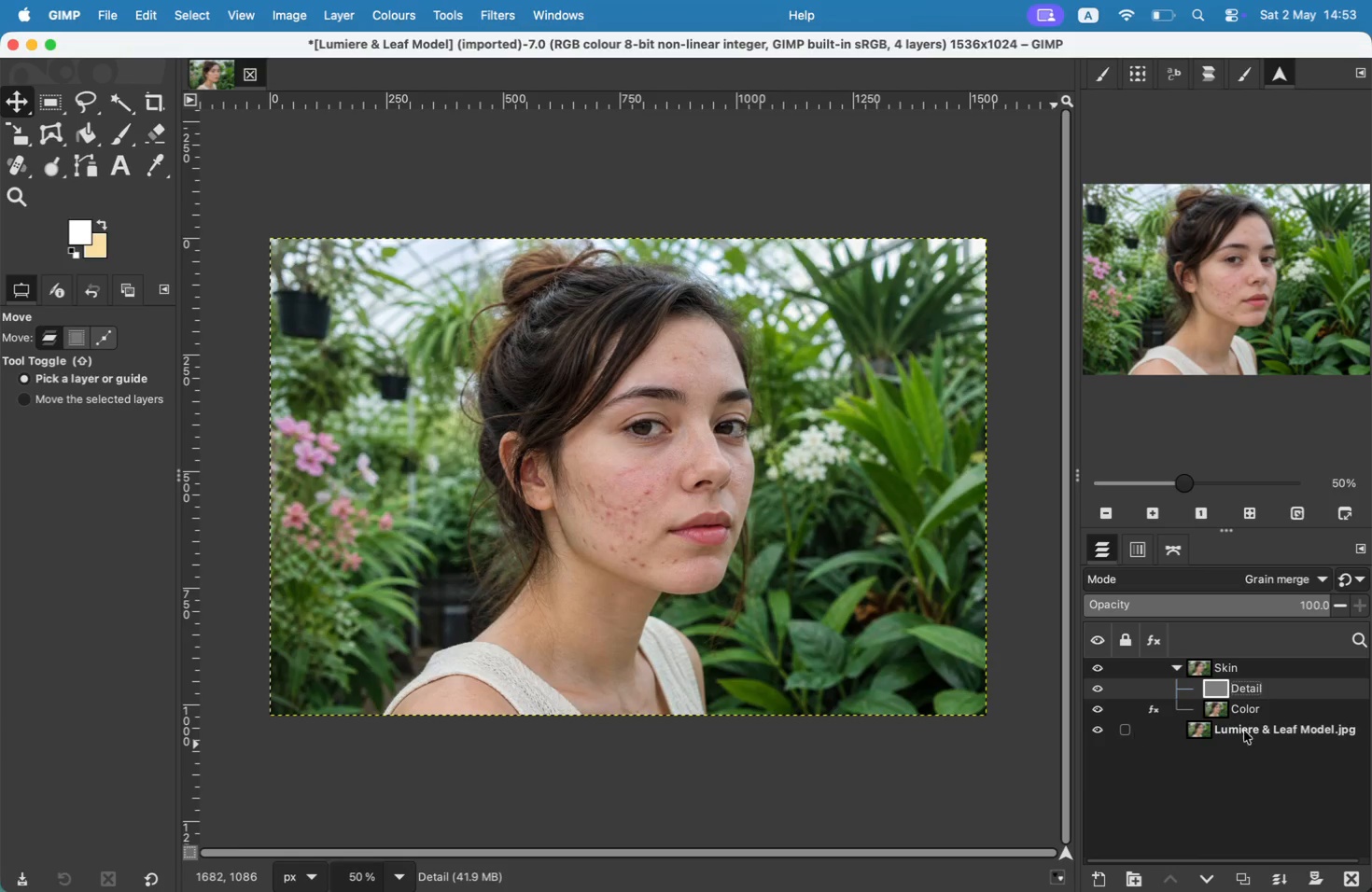 
left_click([1260, 713])
 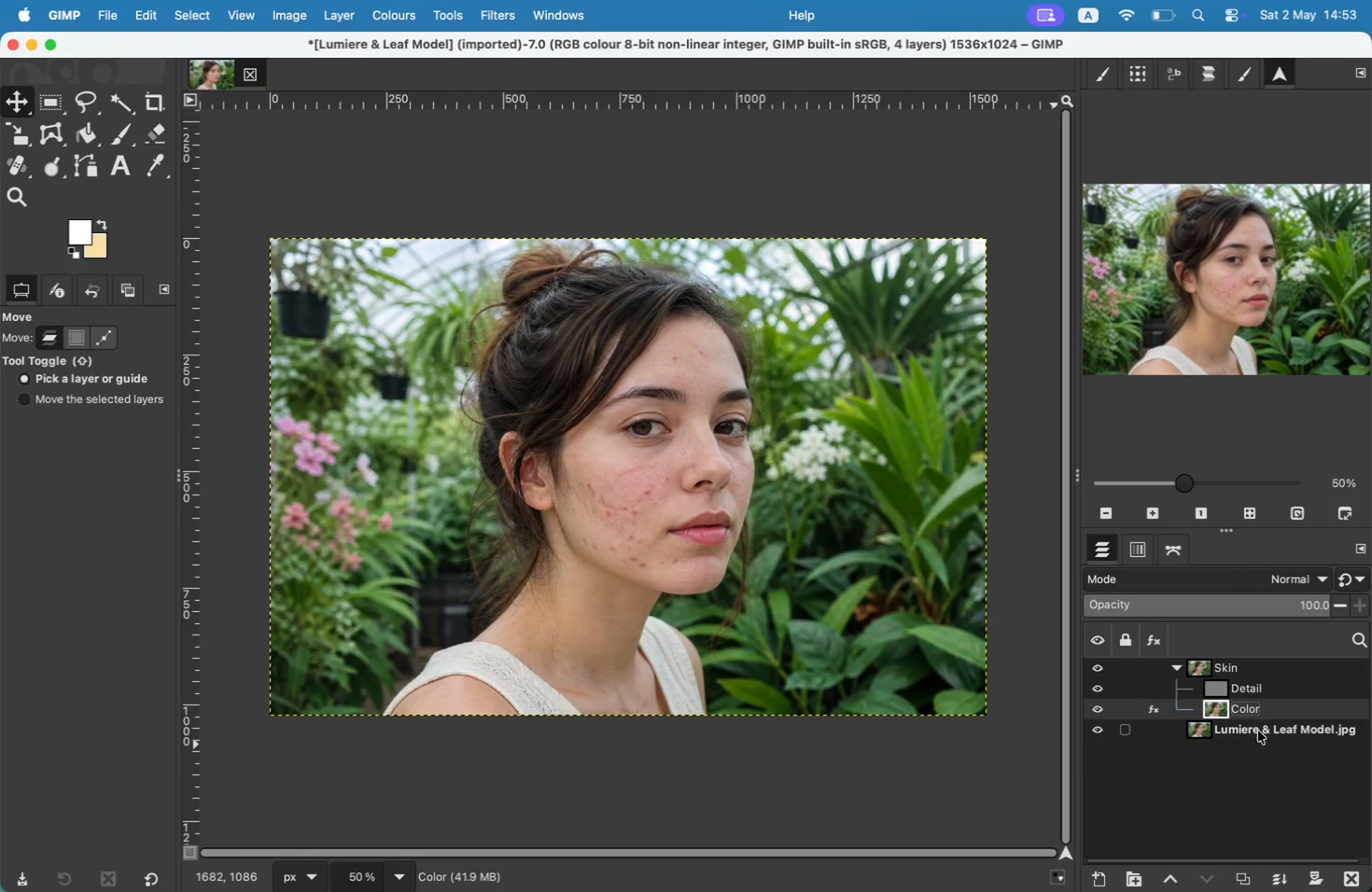 
left_click([1258, 731])
 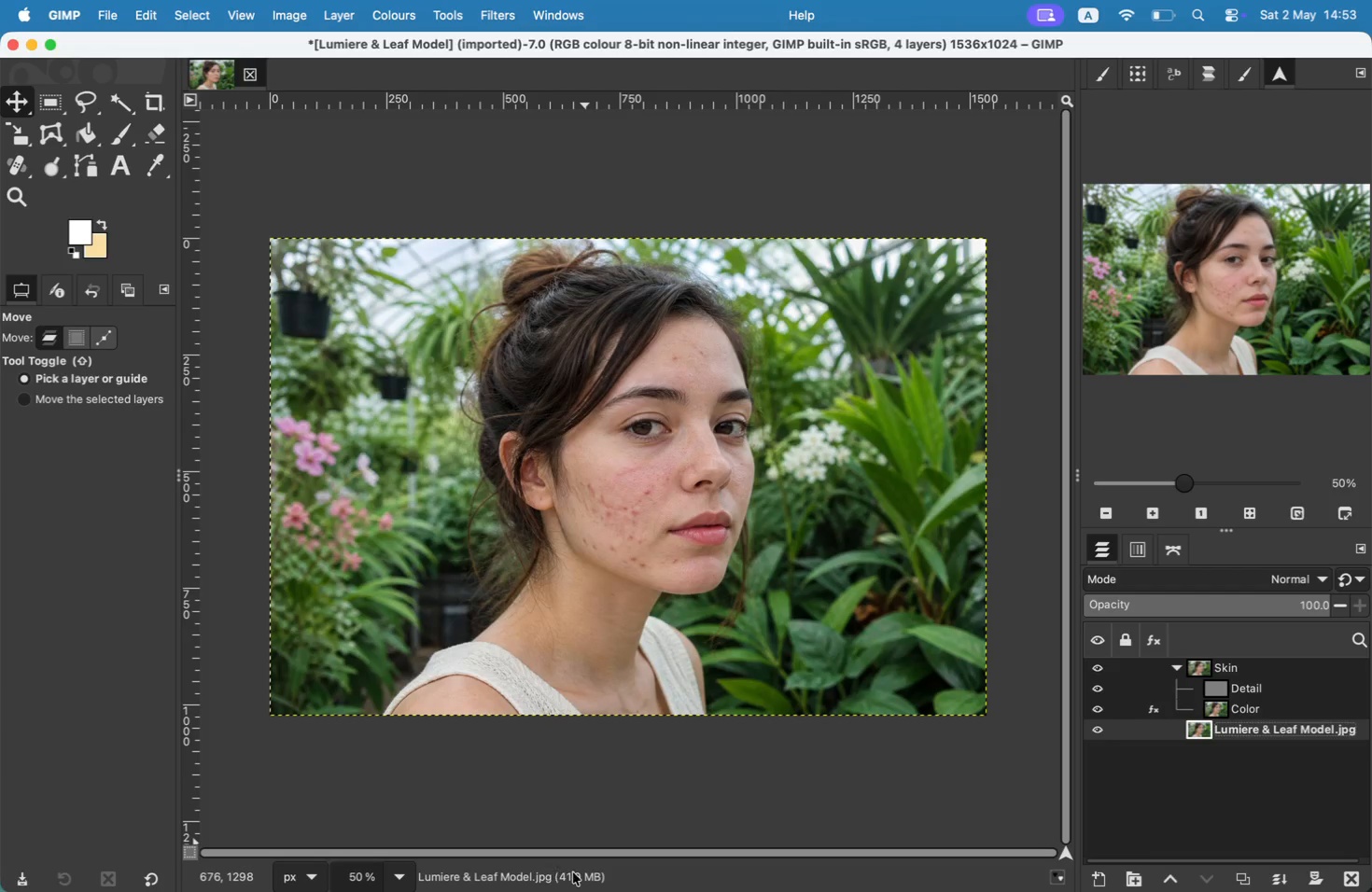 
wait(6.48)
 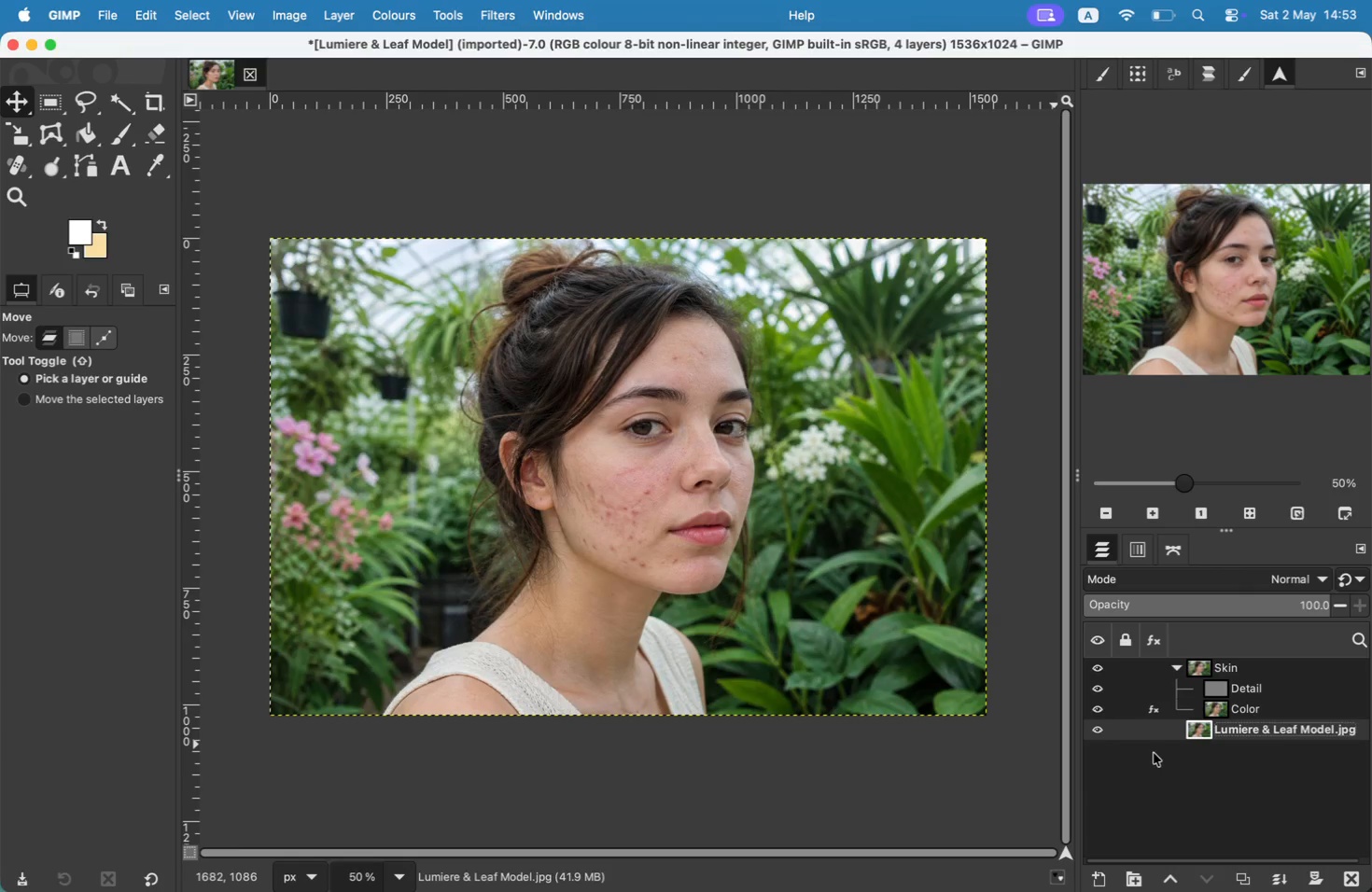 
key(Fn)
 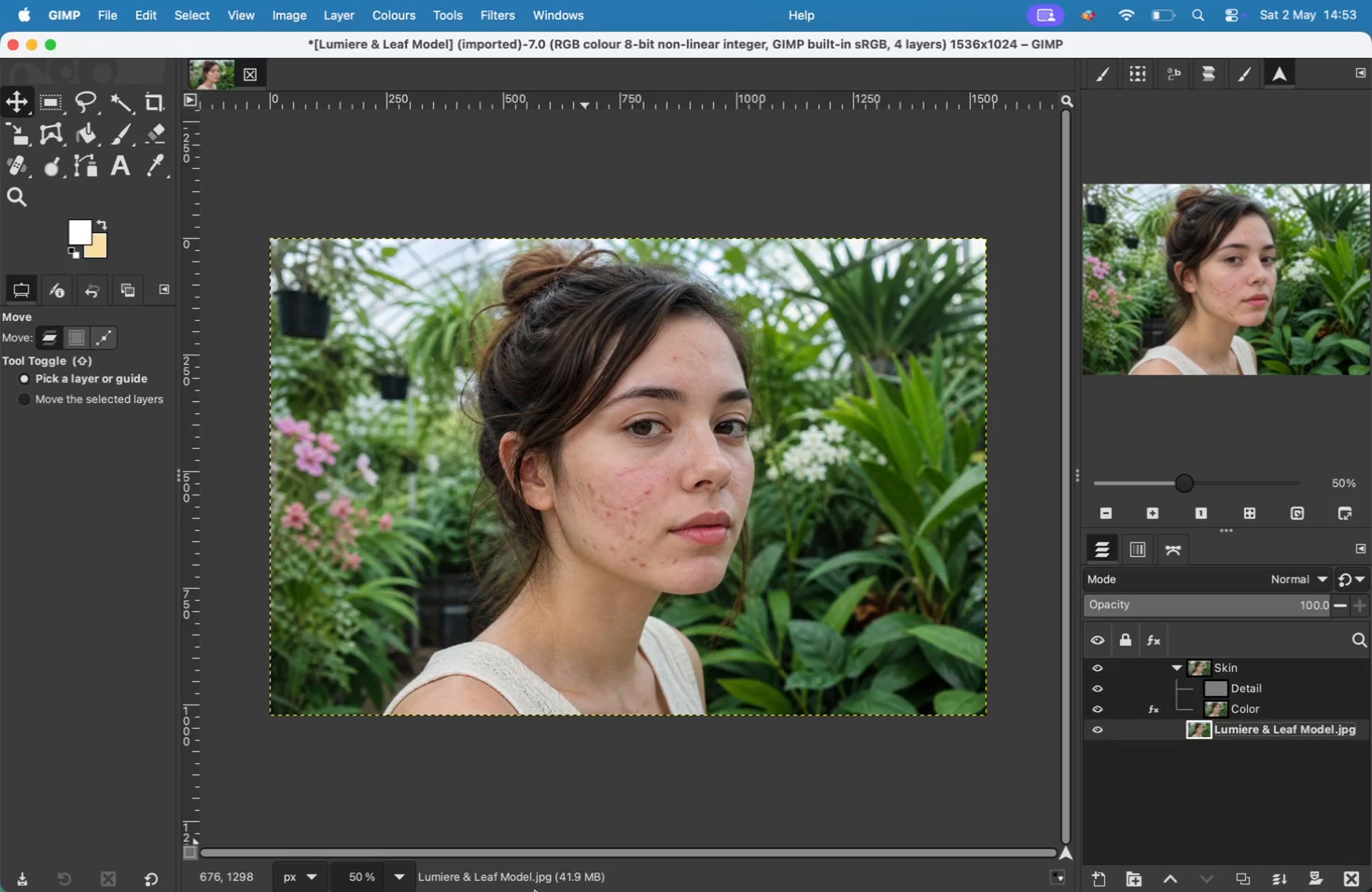 
mouse_move([6, 871])
 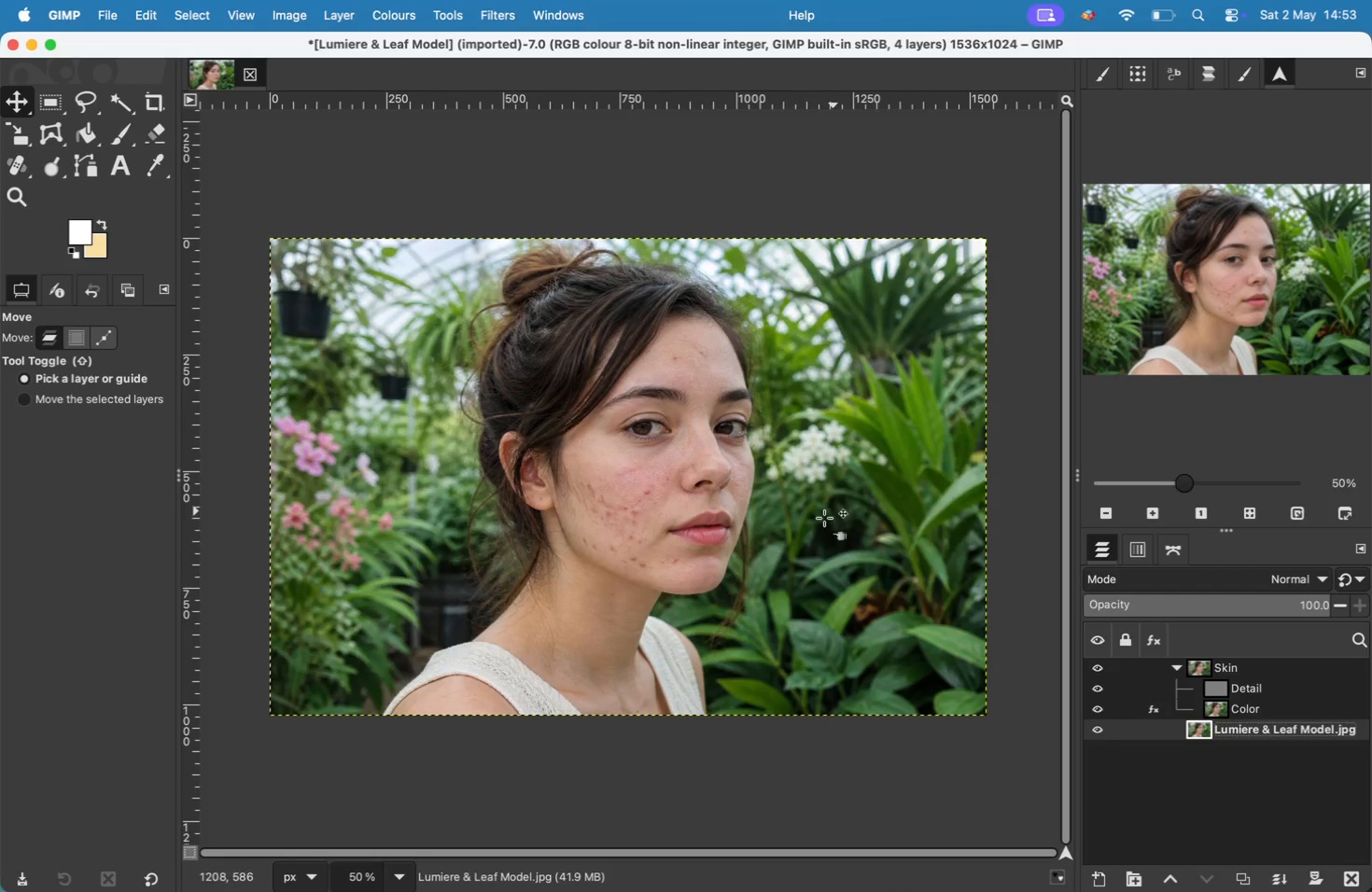 
hold_key(key=Z, duration=1.26)
 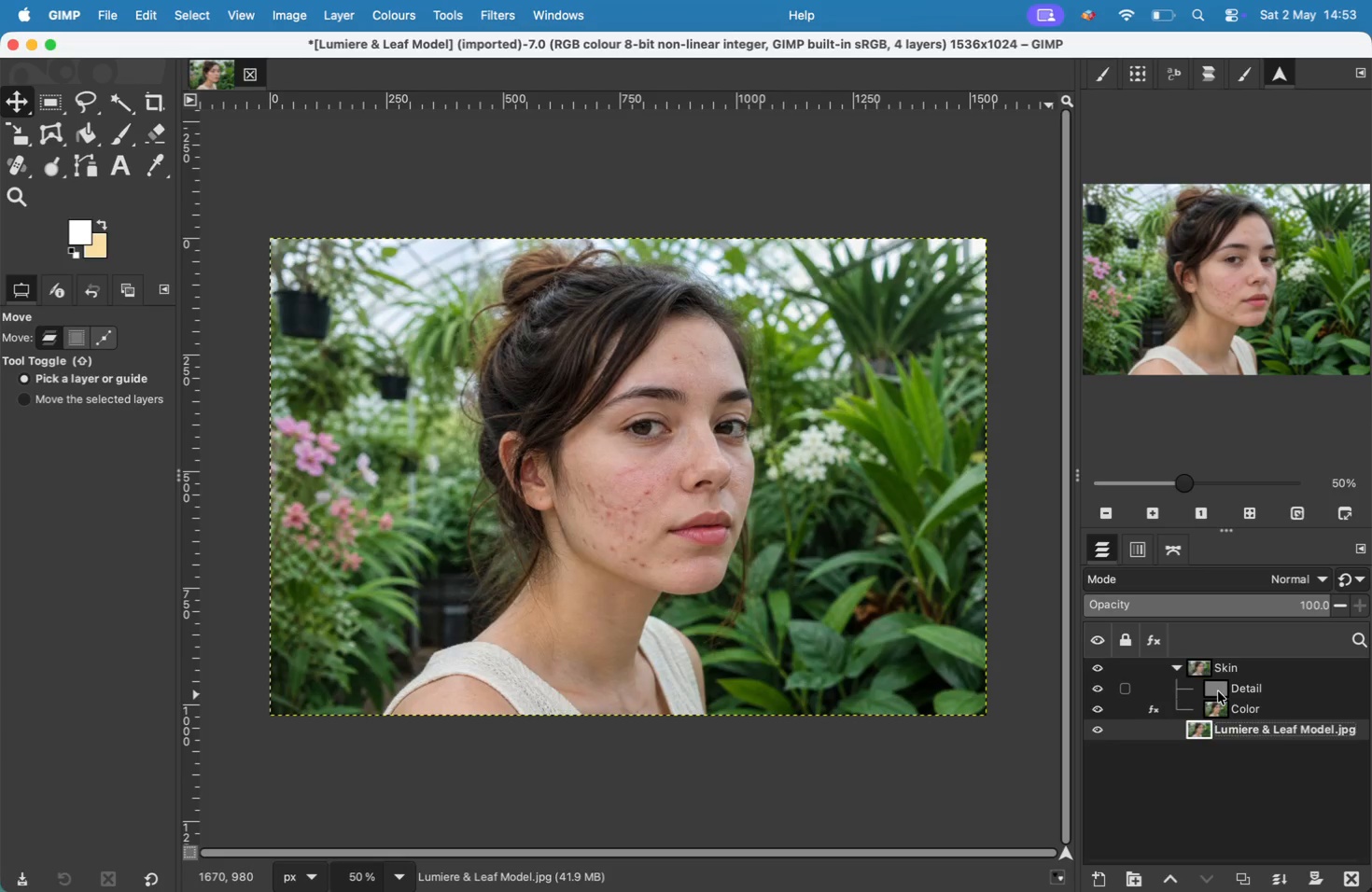 
key(Meta+Z)
 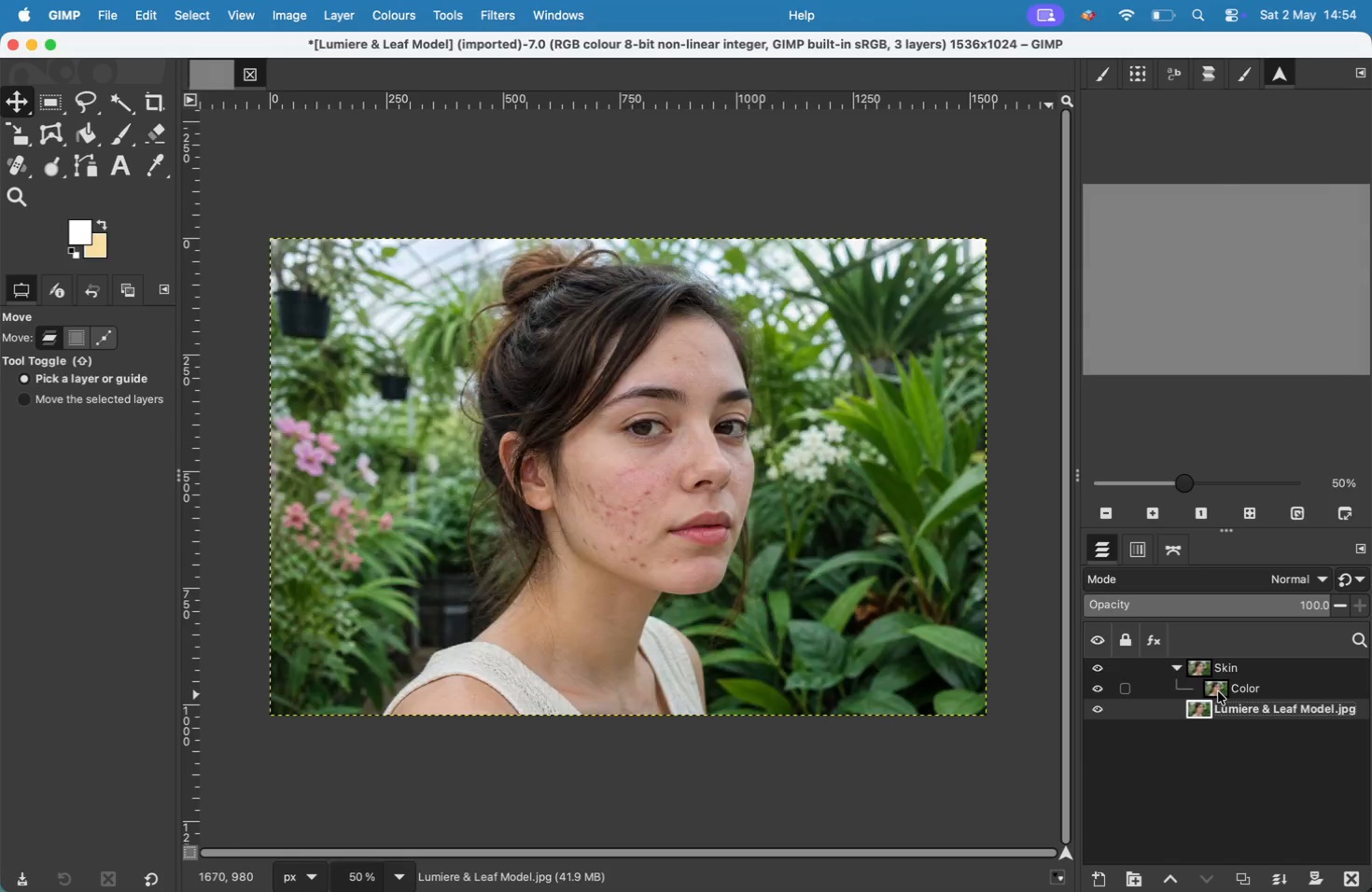 
key(Meta+Z)
 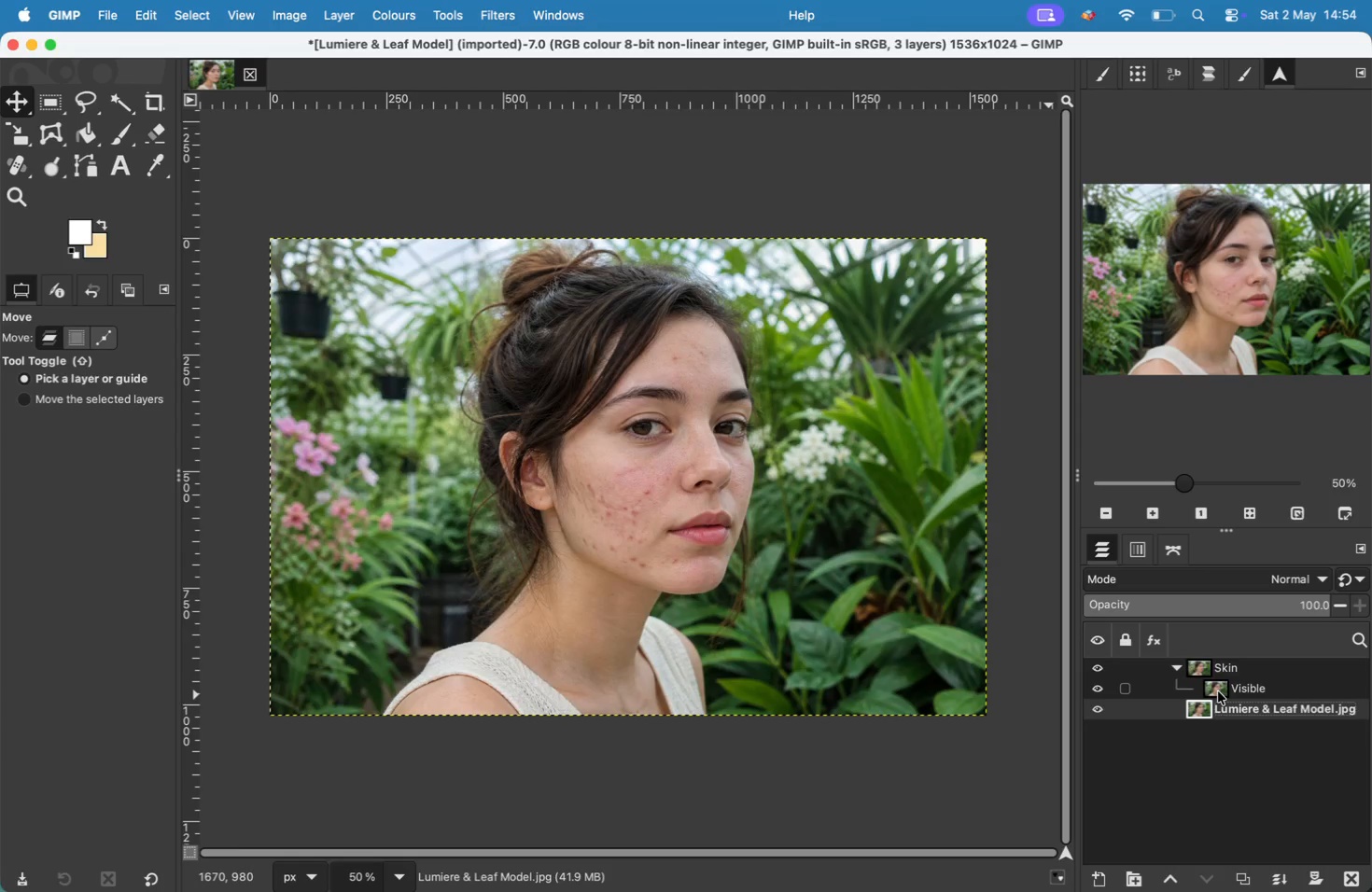 
key(Meta+Z)
 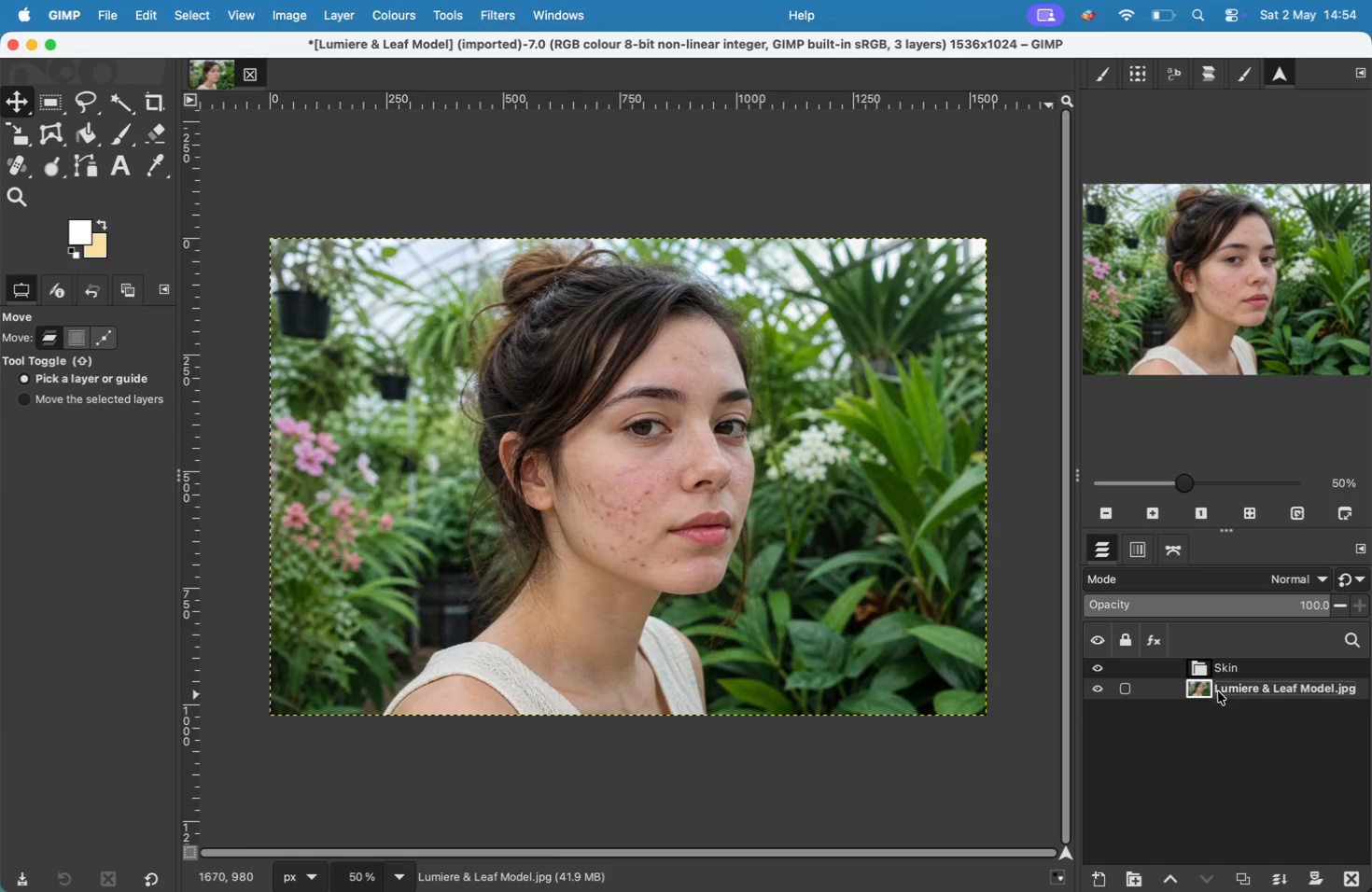 
key(Meta+Z)
 